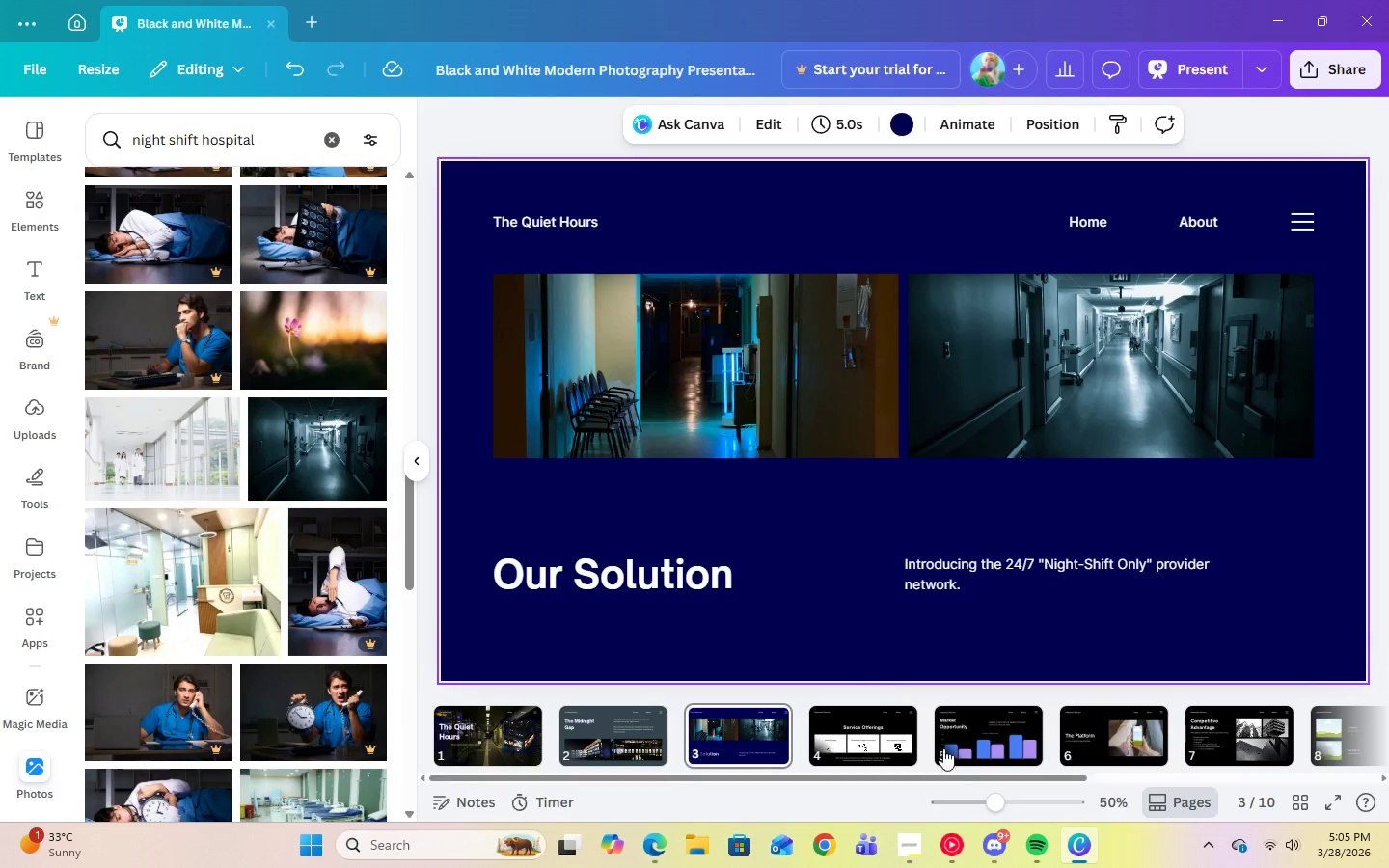 
left_click([947, 847])
 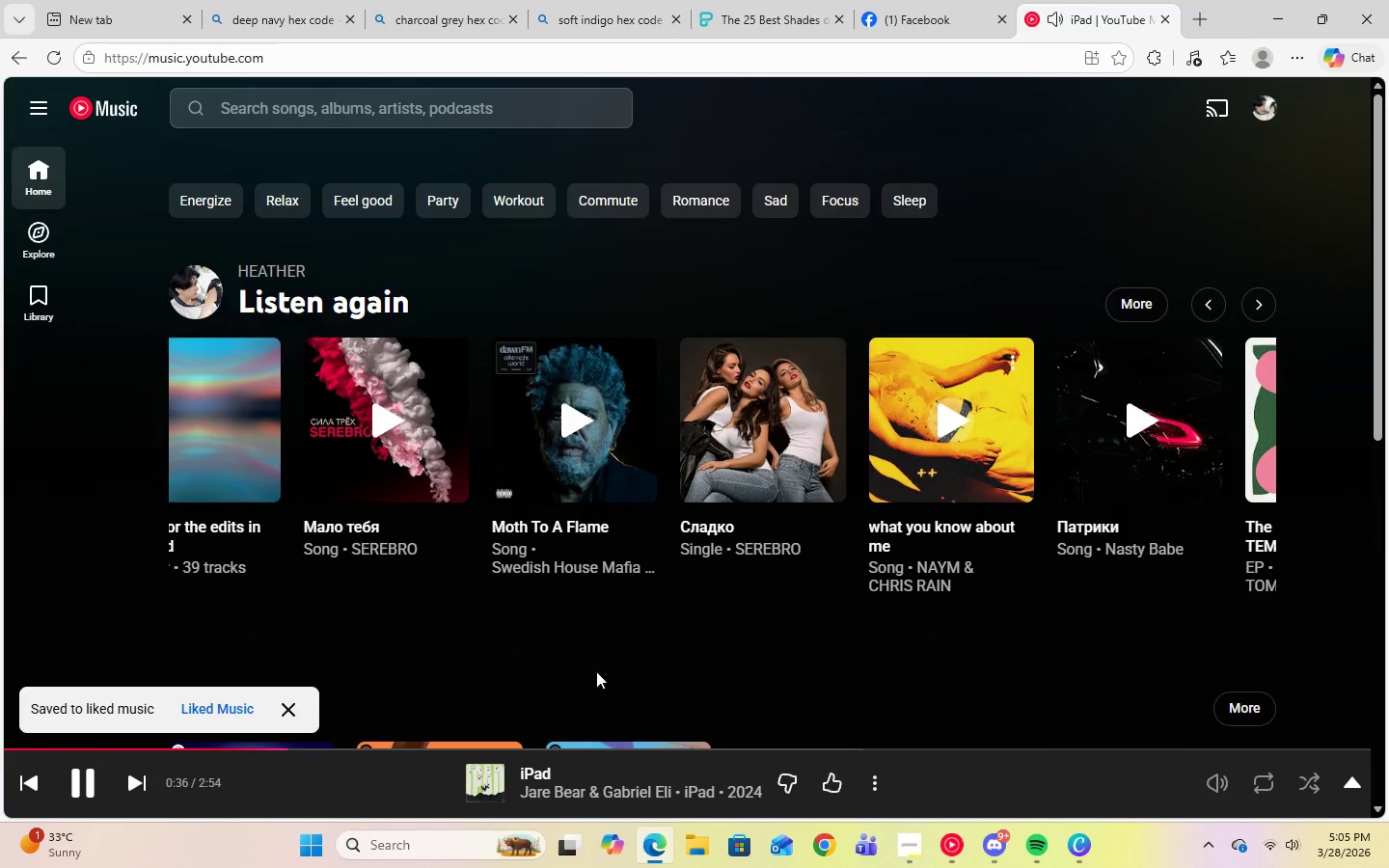 
scroll: coordinate [616, 668], scroll_direction: none, amount: 0.0
 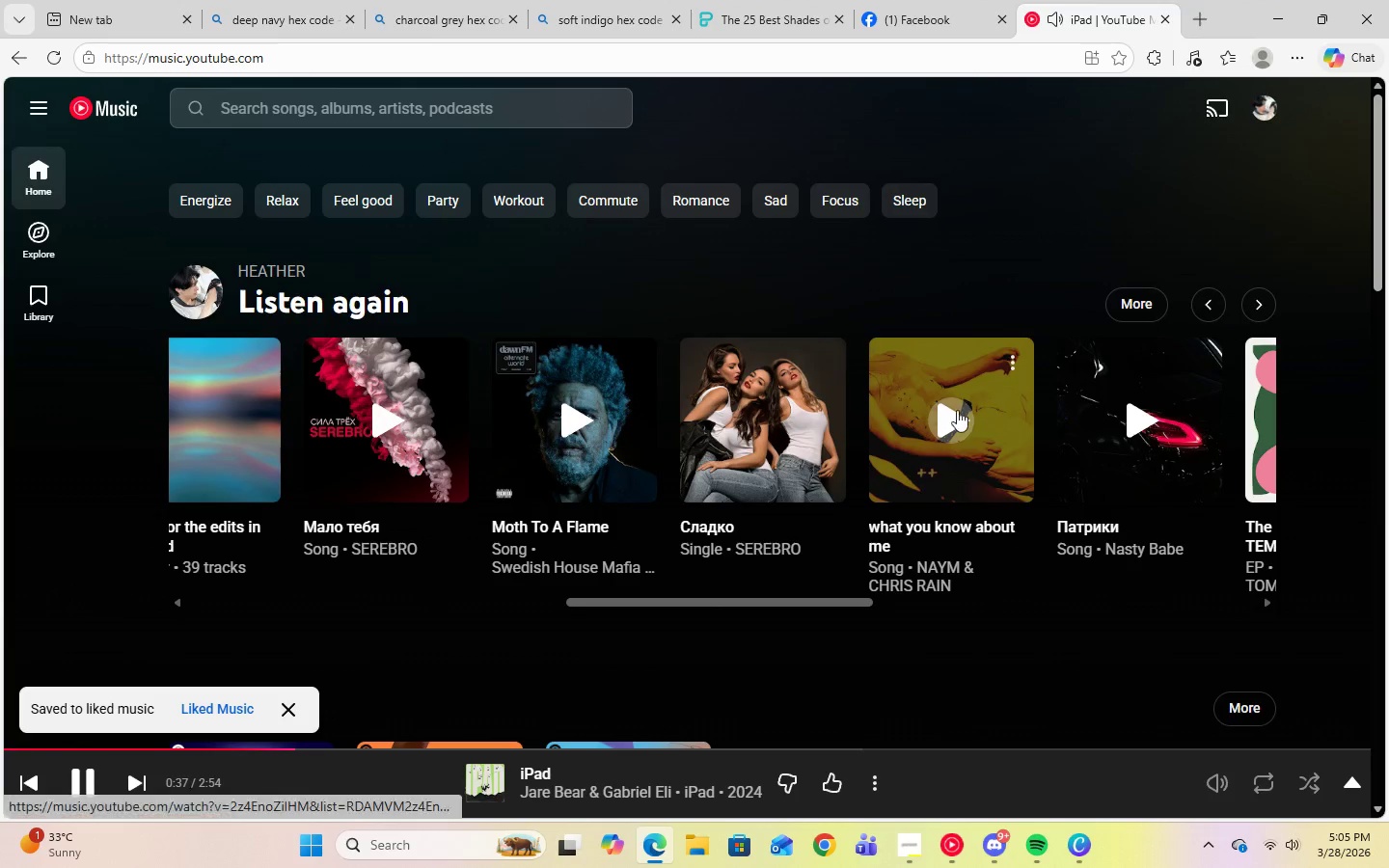 
left_click([954, 416])
 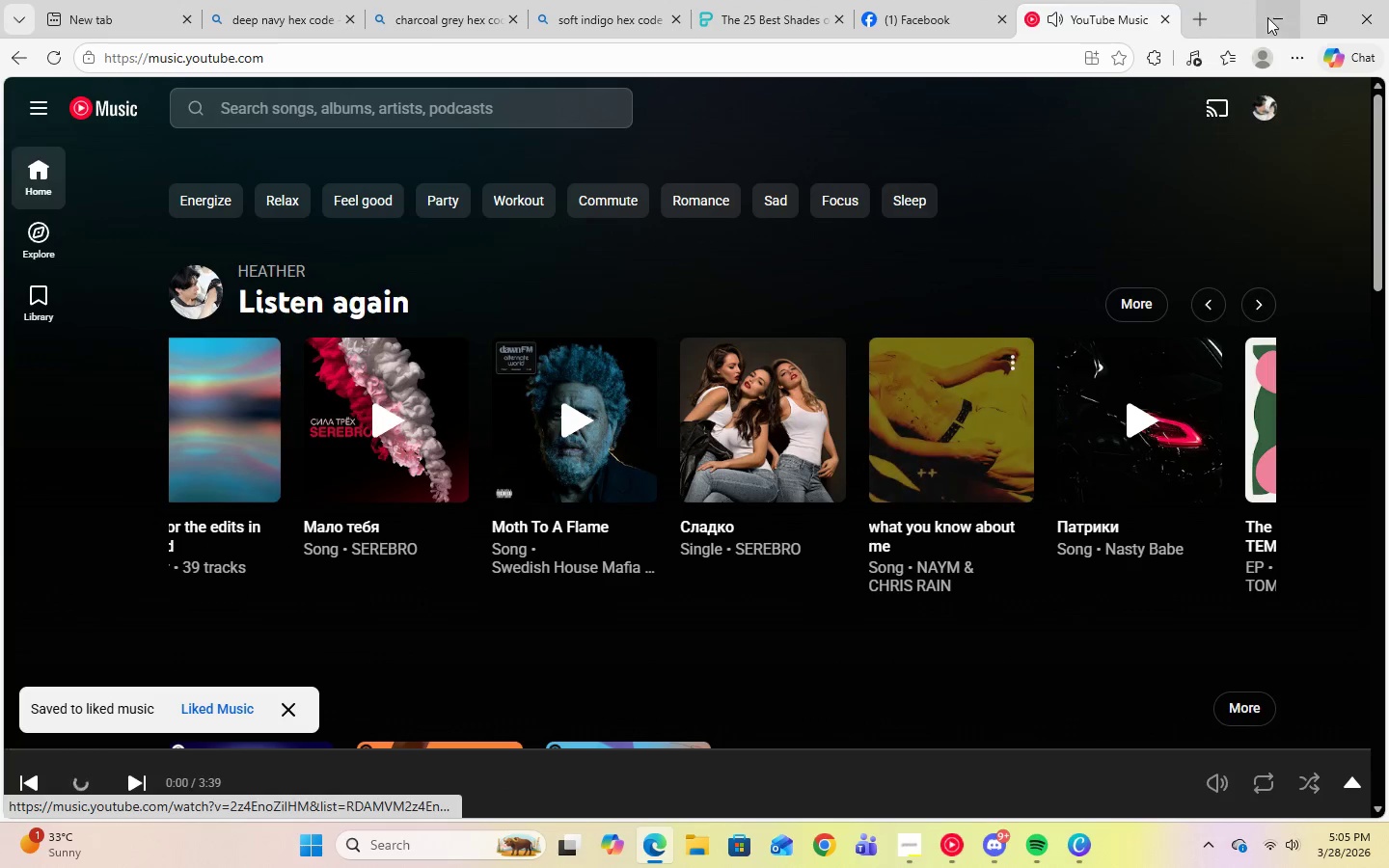 
left_click([1267, 17])
 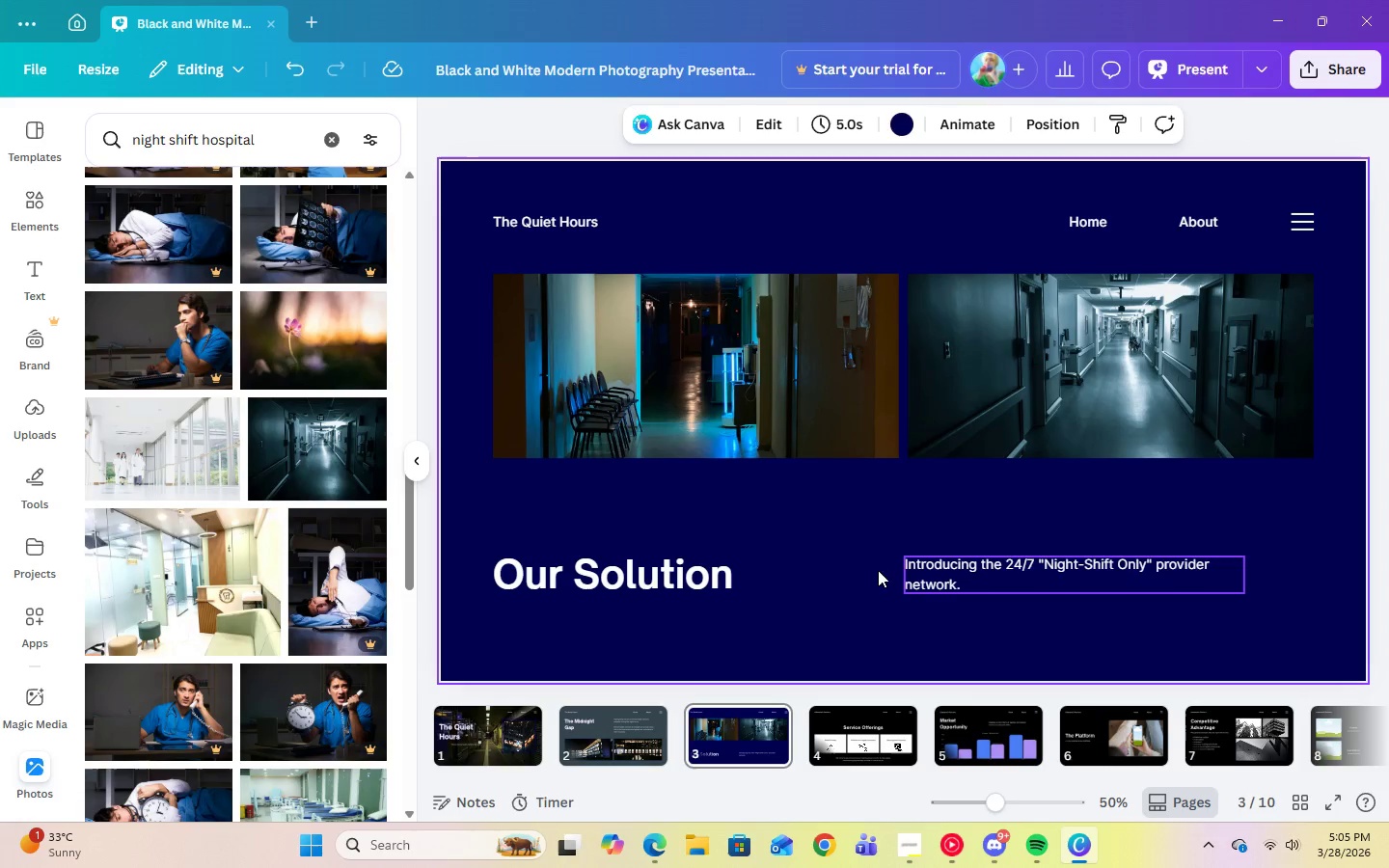 
left_click([830, 564])
 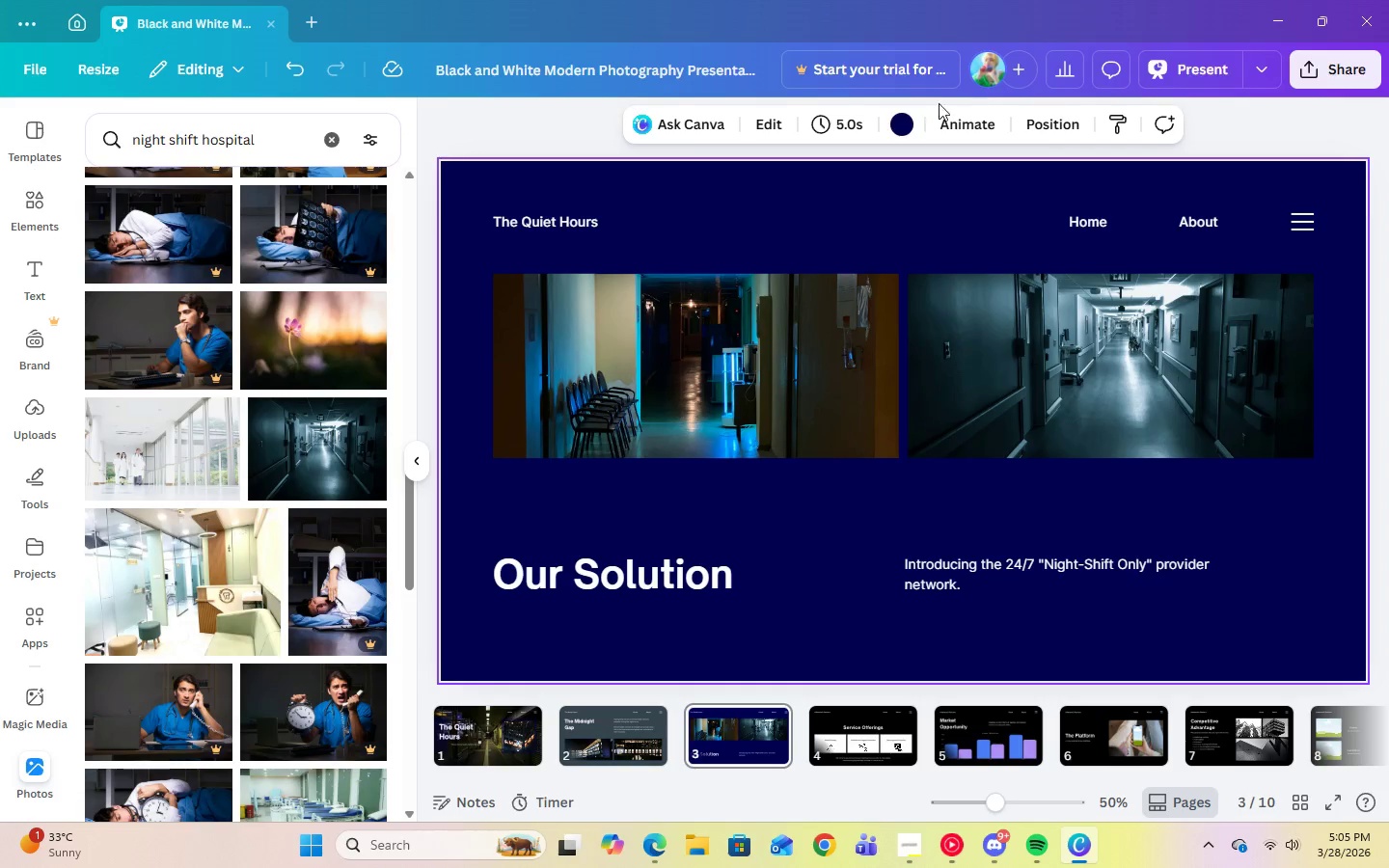 
left_click([895, 119])
 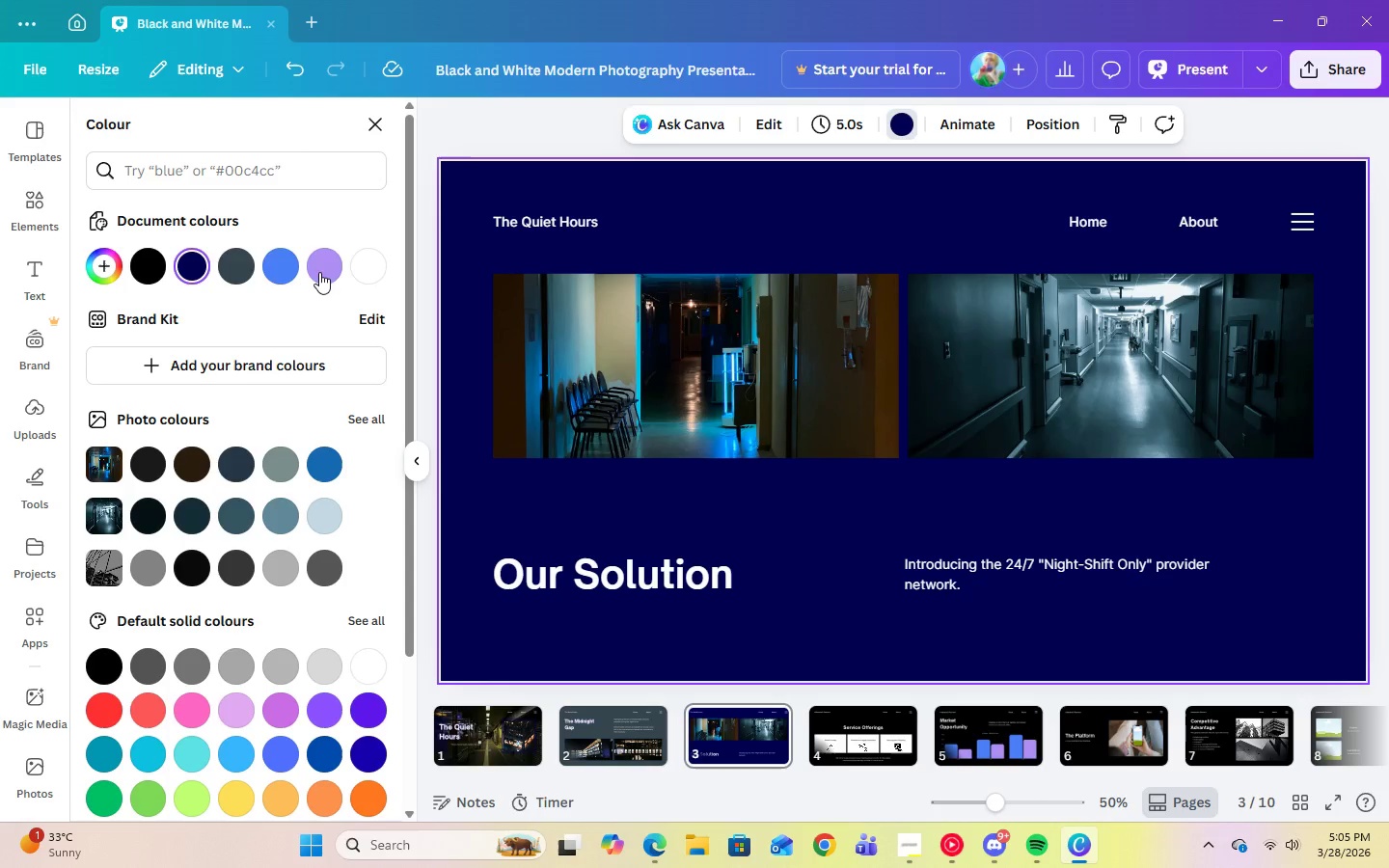 
left_click([320, 272])
 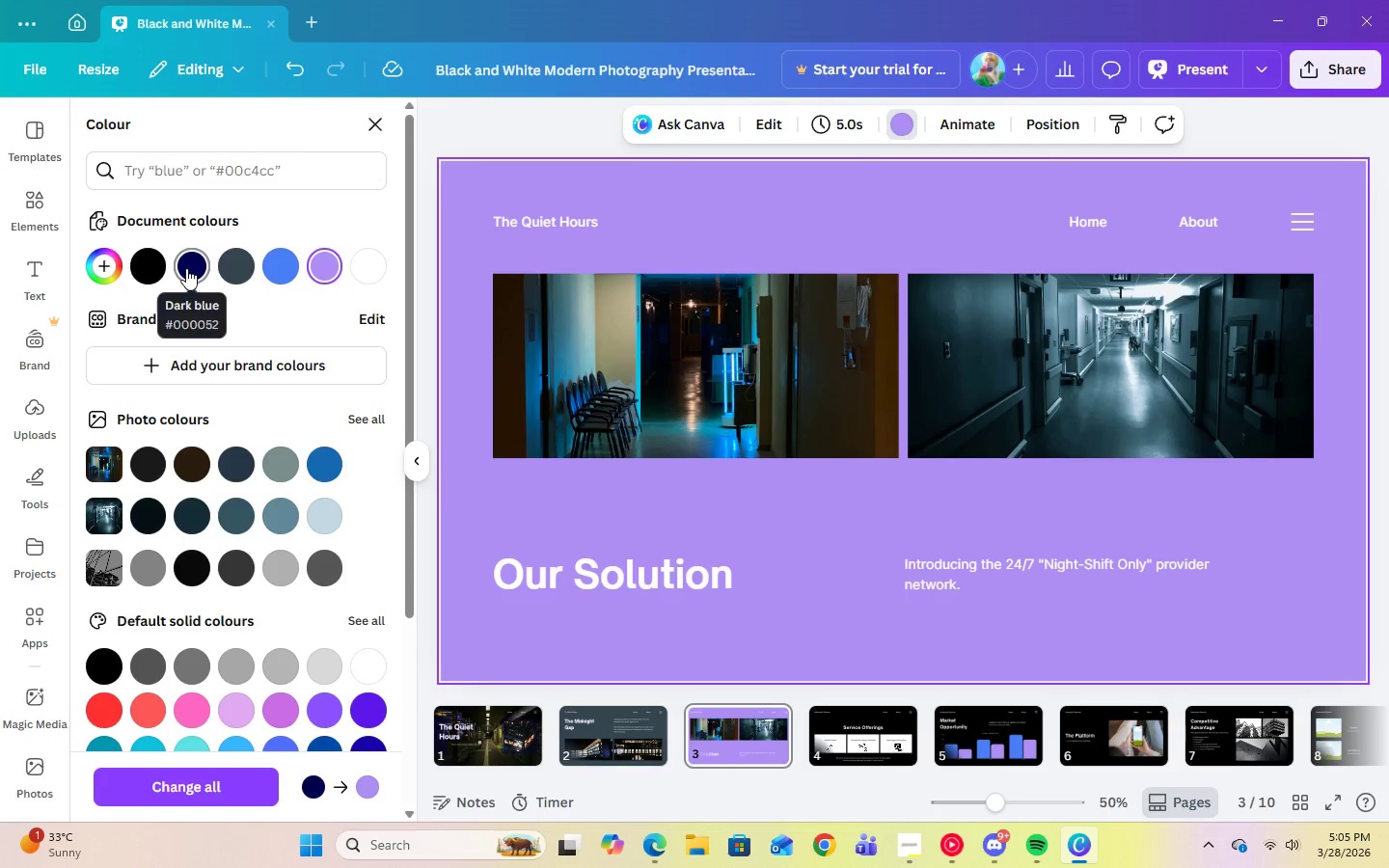 
left_click([252, 268])
 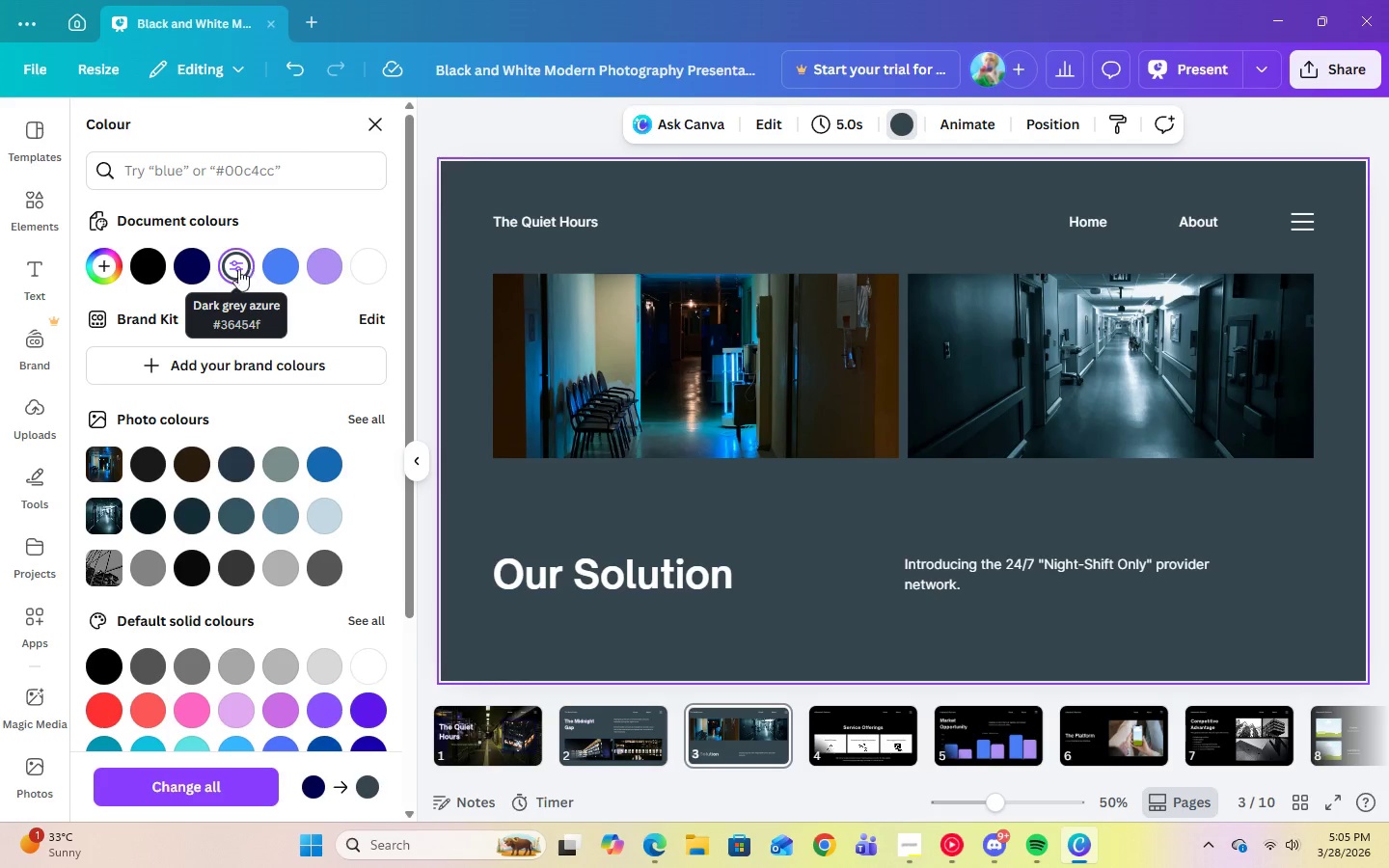 
left_click([189, 271])
 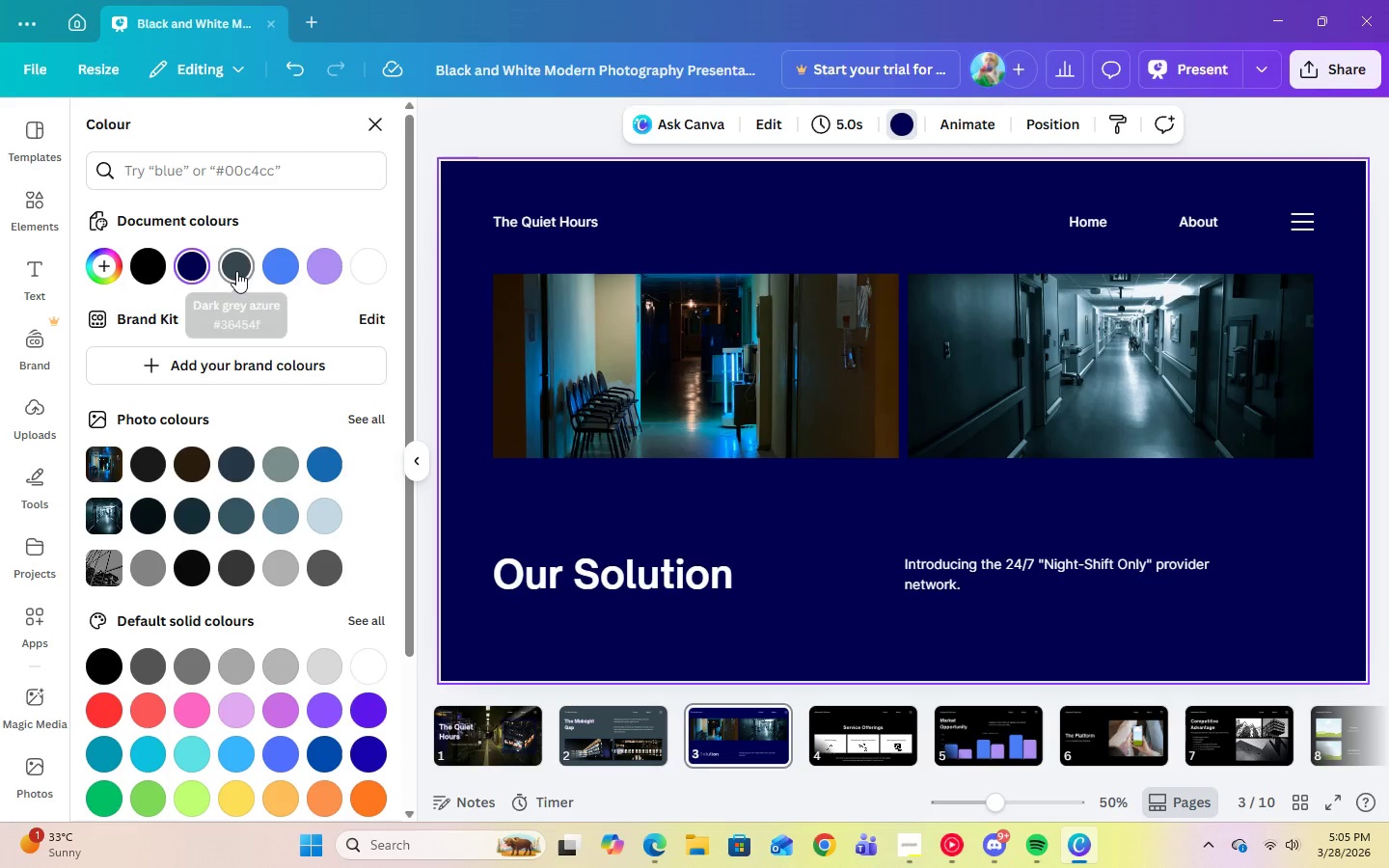 
left_click([245, 271])
 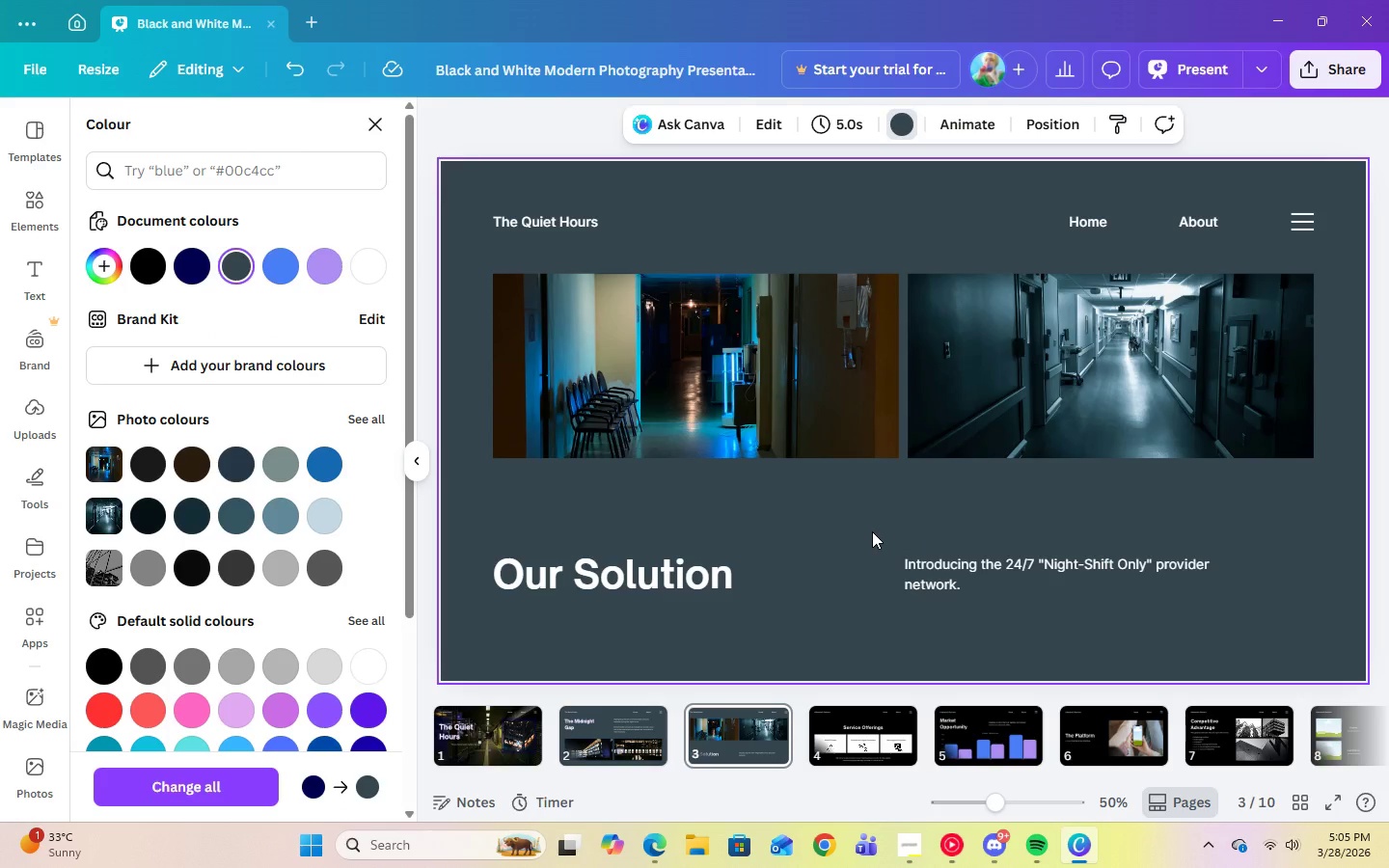 
wait(13.28)
 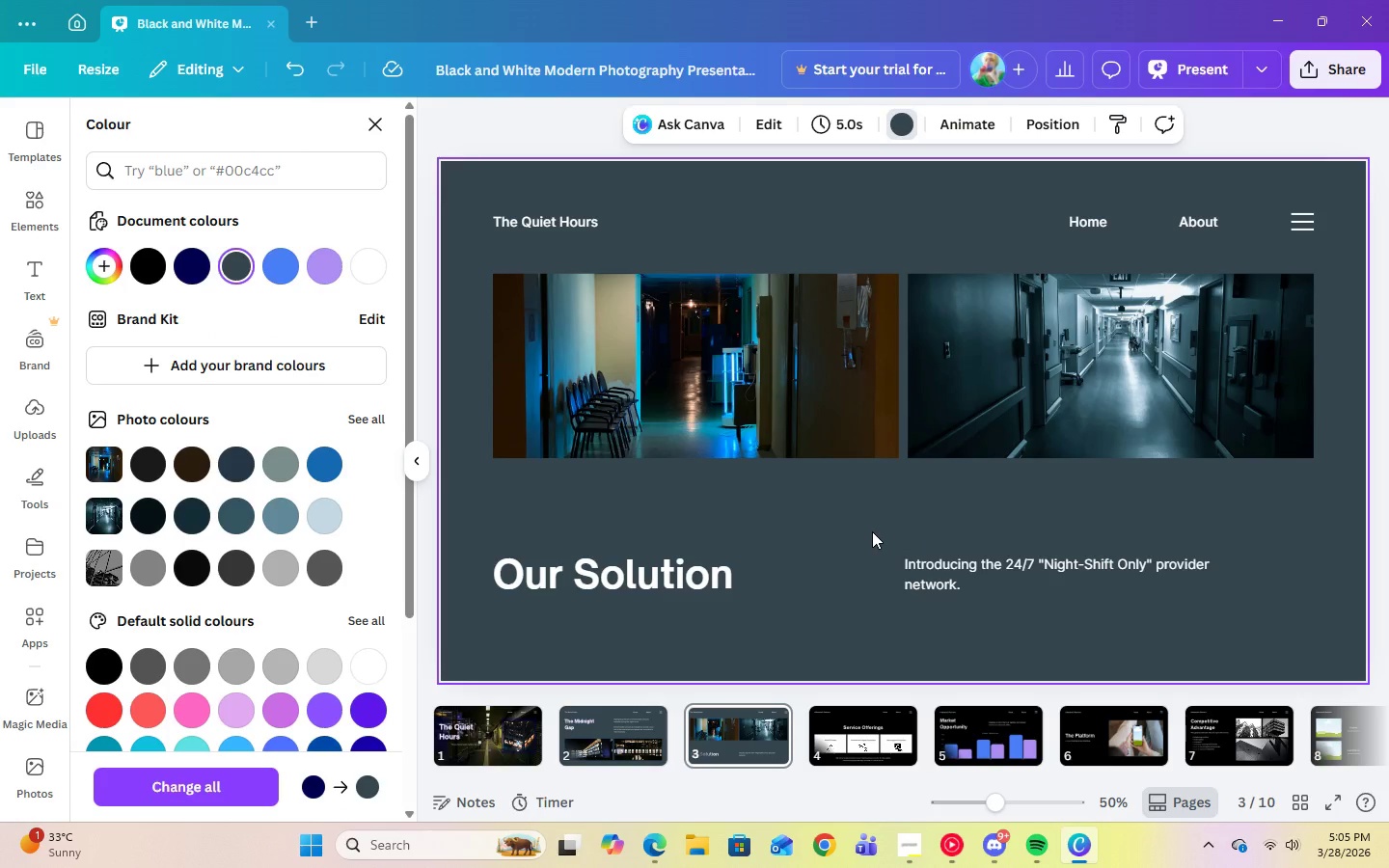 
left_click([477, 746])
 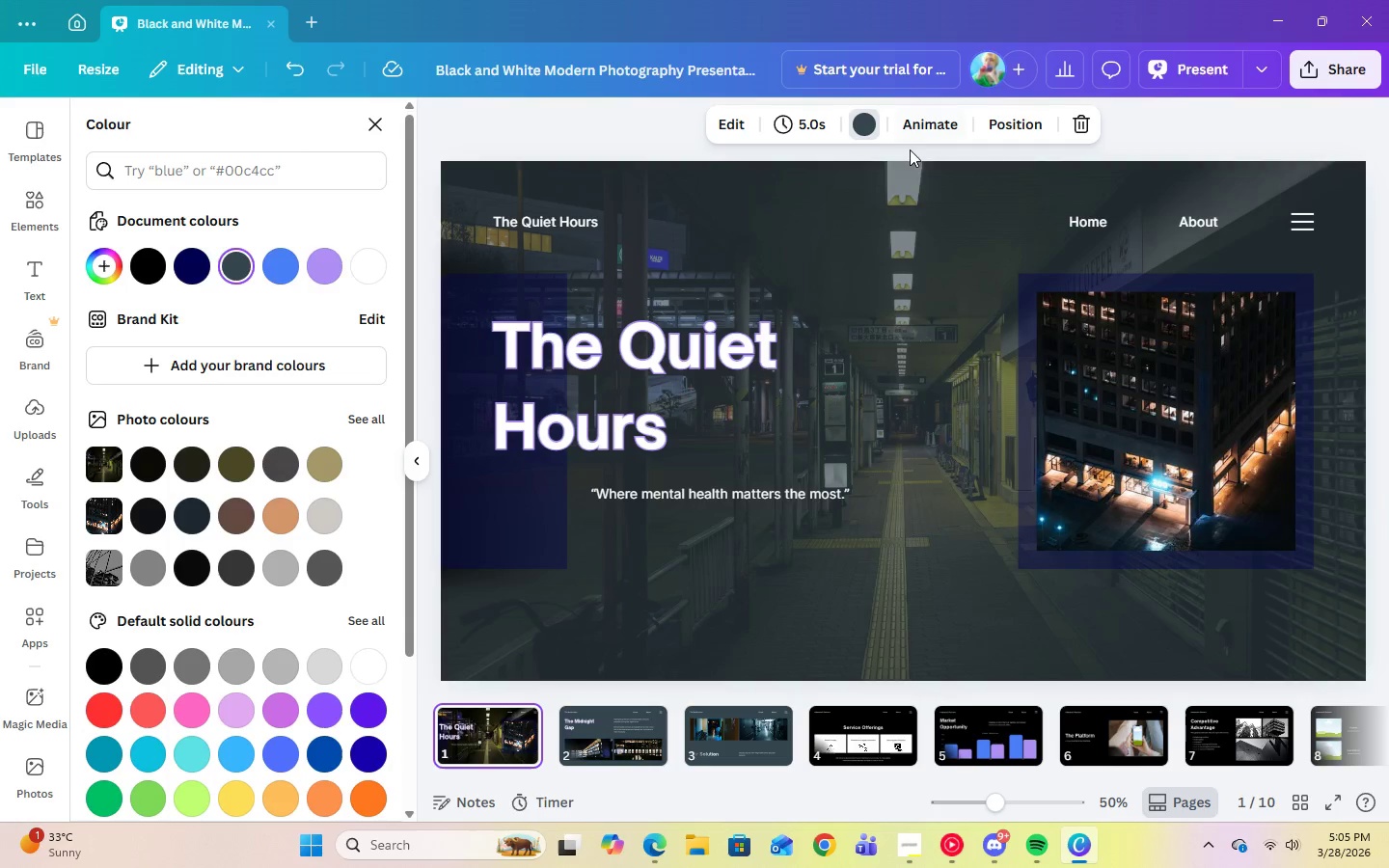 
left_click([921, 232])
 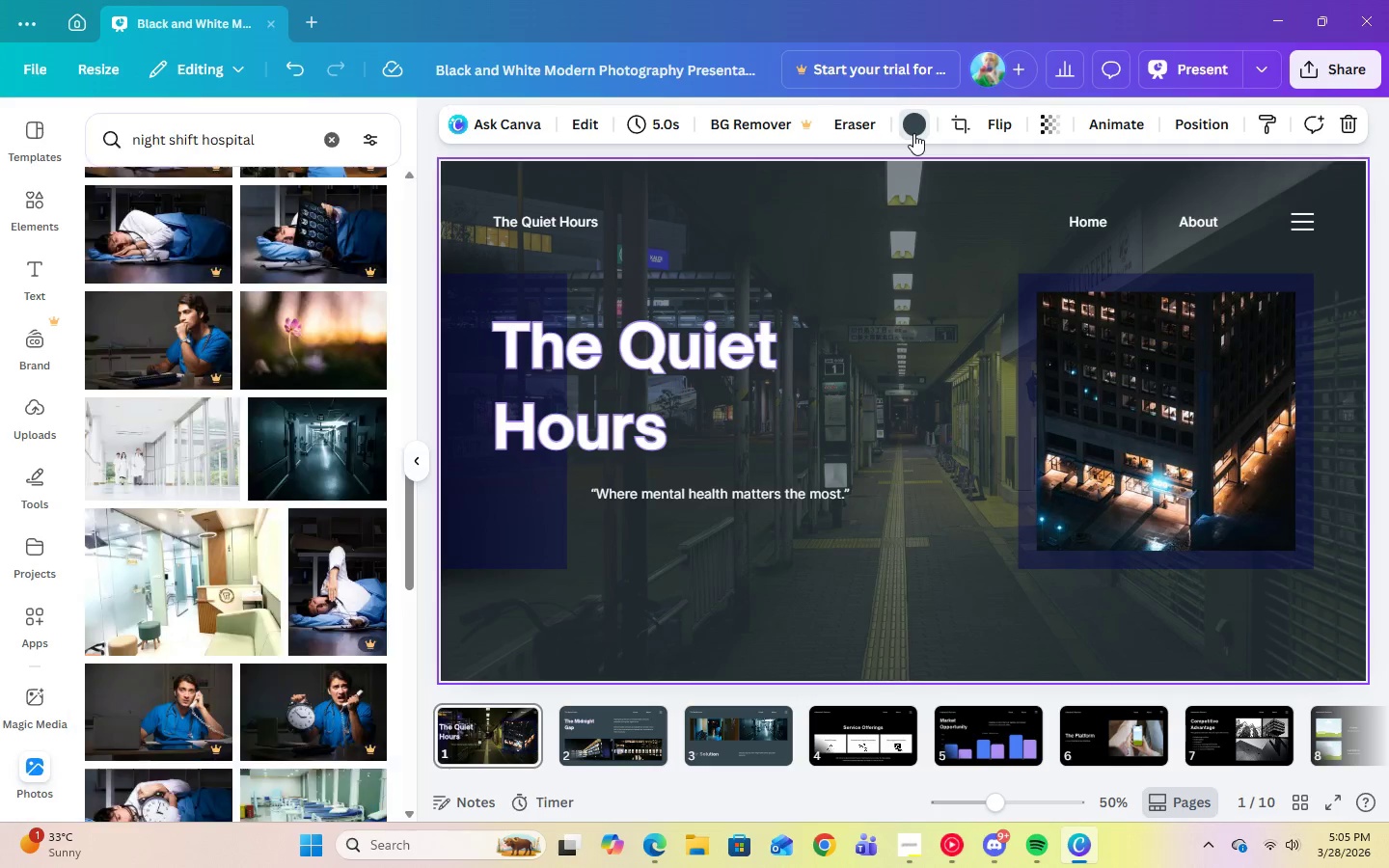 
double_click([913, 133])
 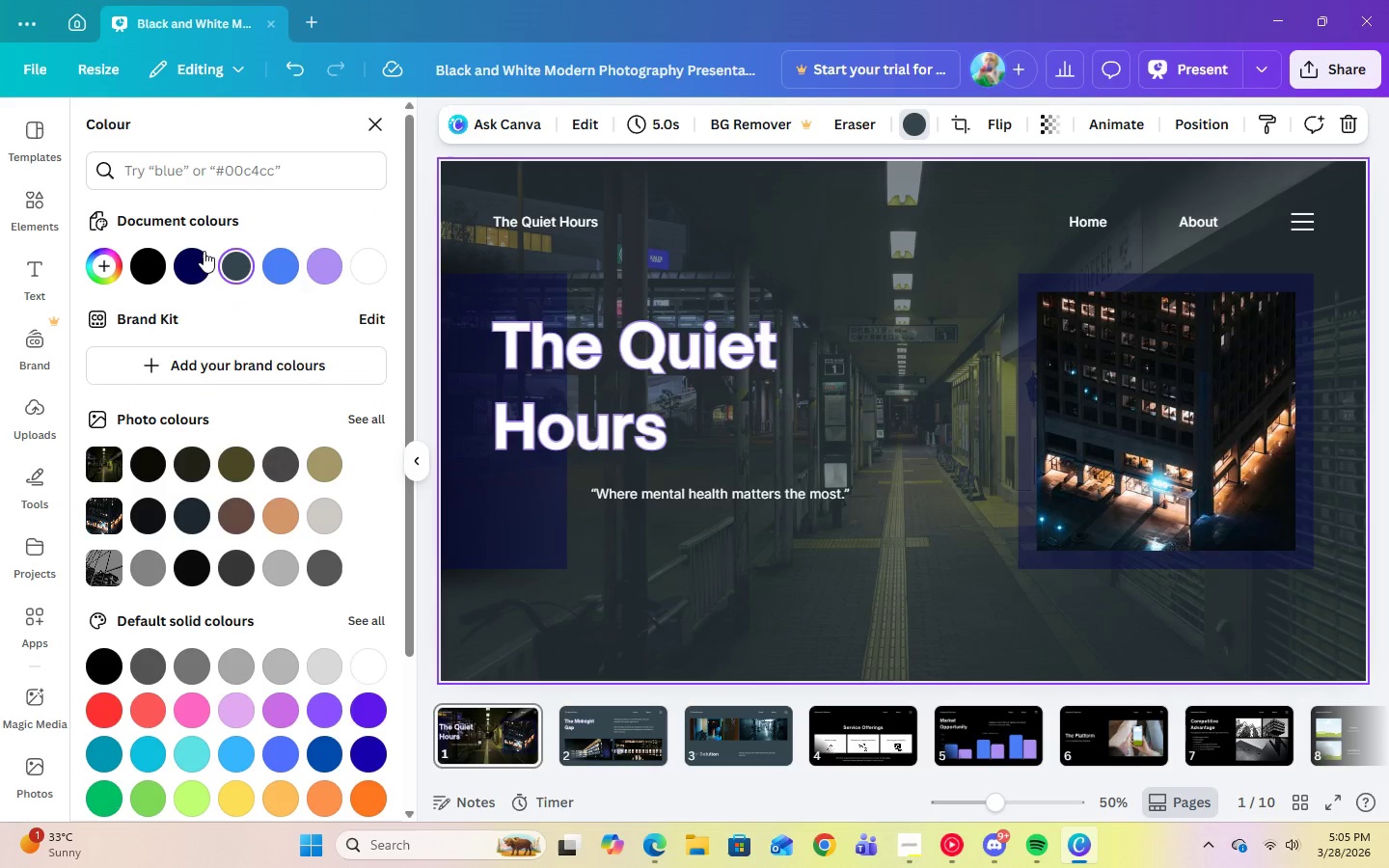 
left_click([198, 259])
 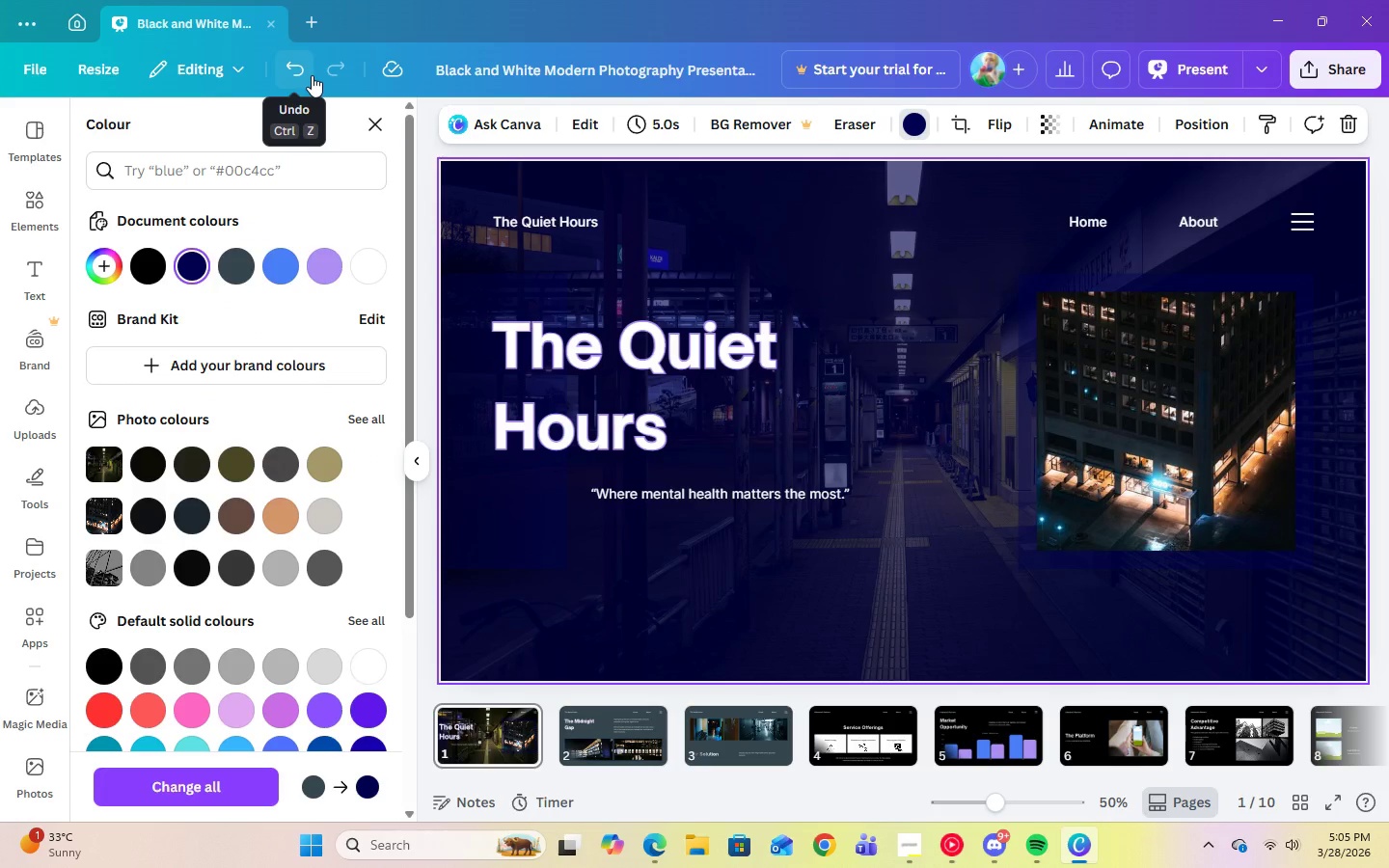 
wait(6.69)
 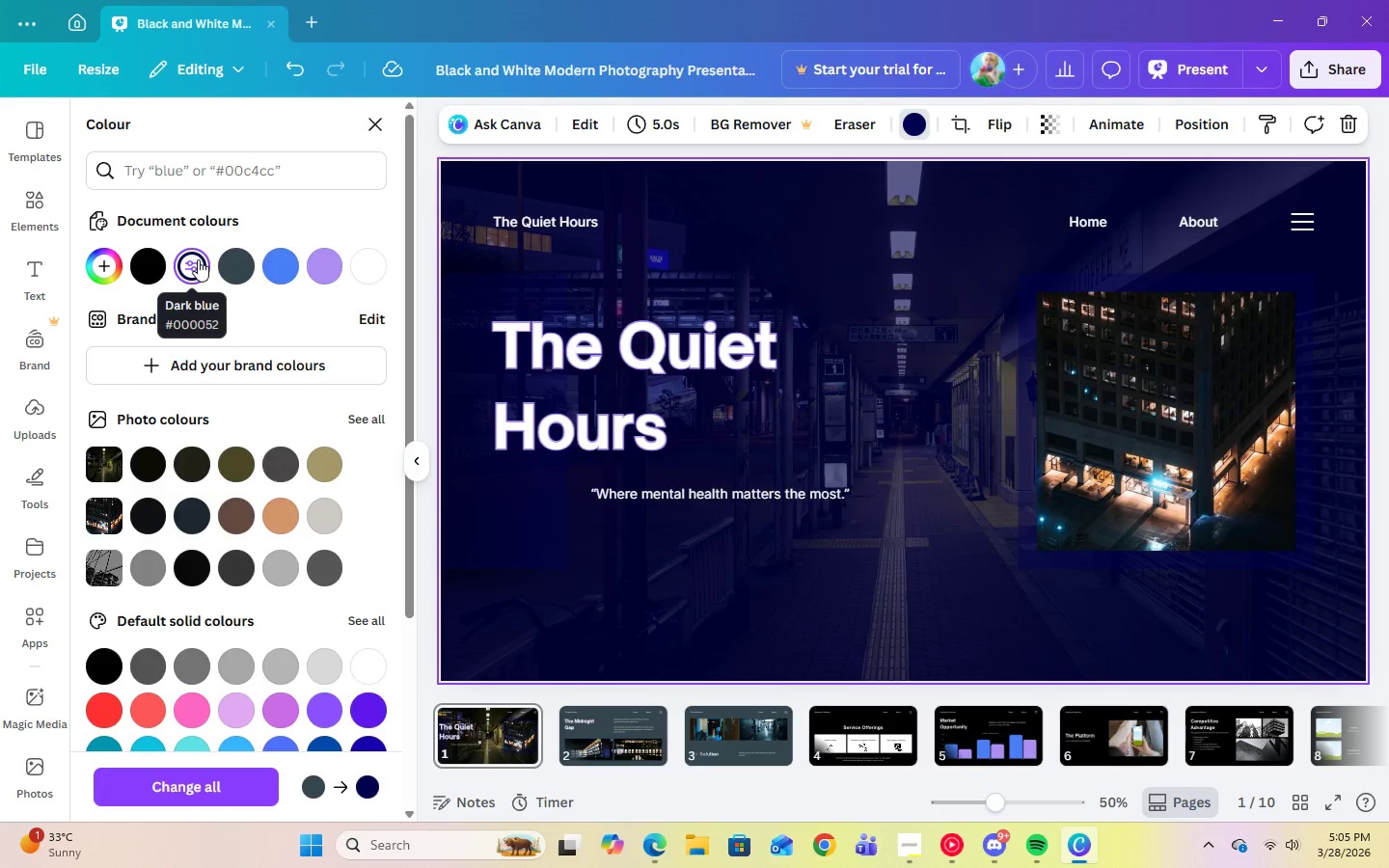 
left_click([312, 75])
 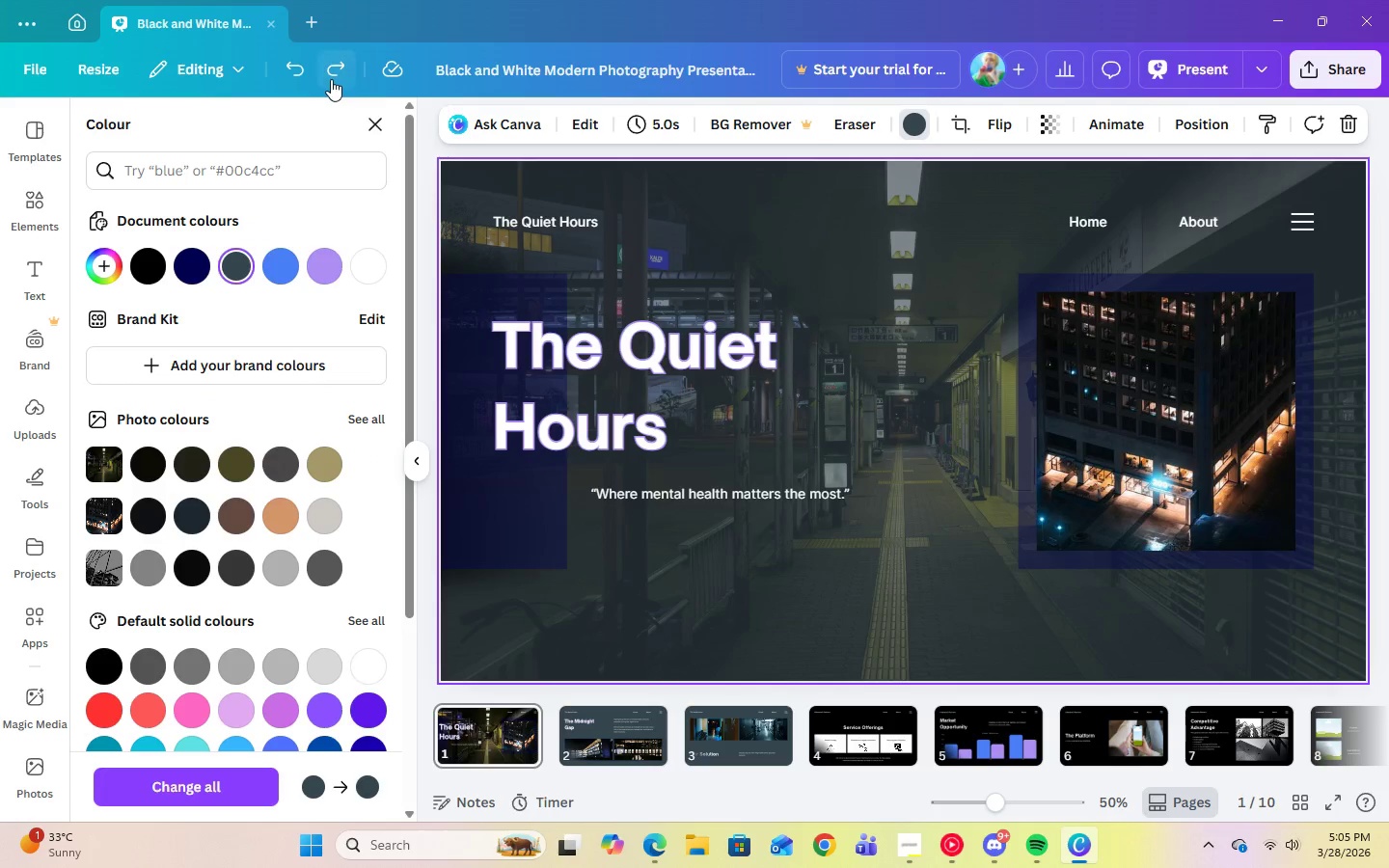 
left_click([332, 80])
 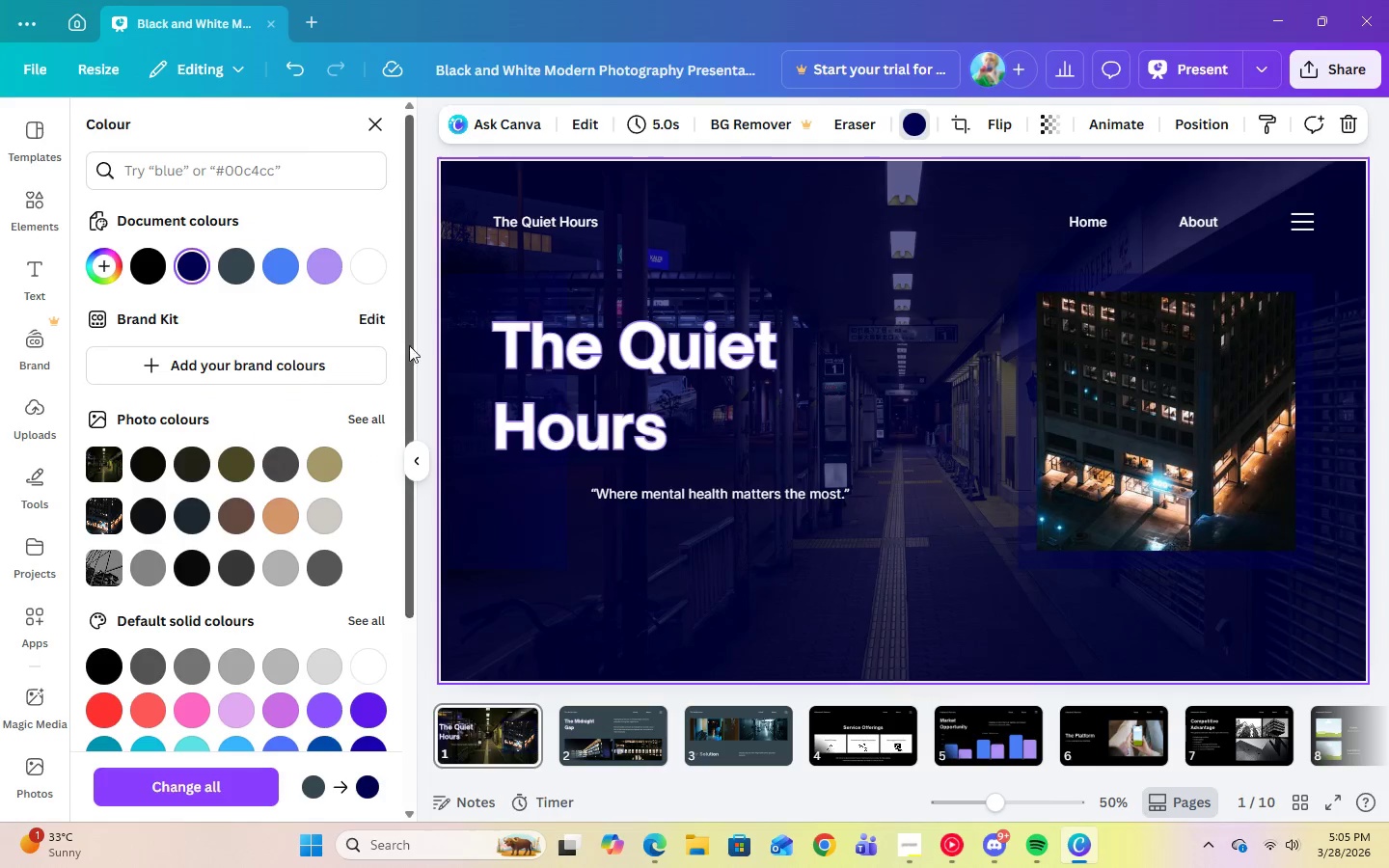 
left_click([477, 350])
 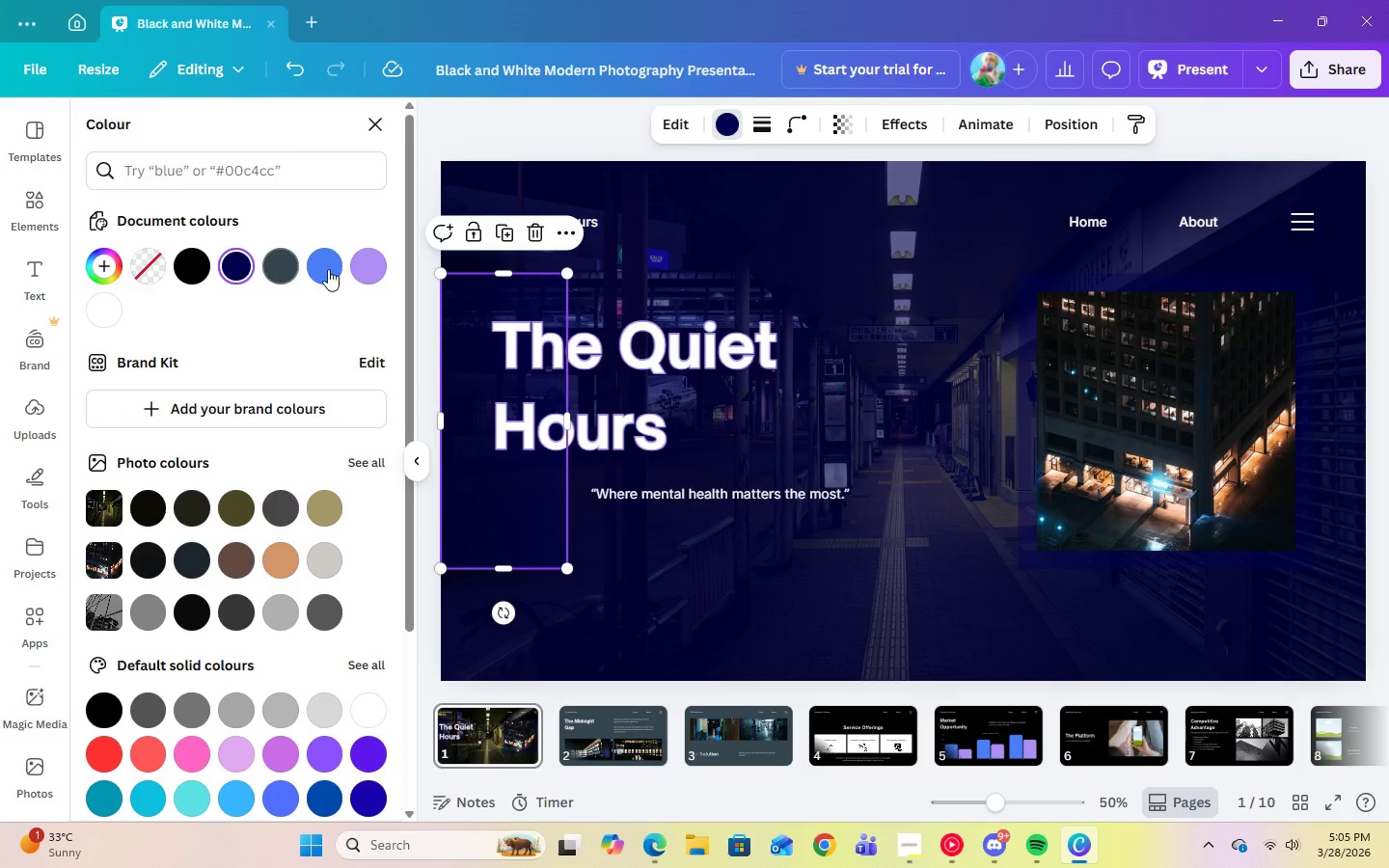 
left_click([366, 269])
 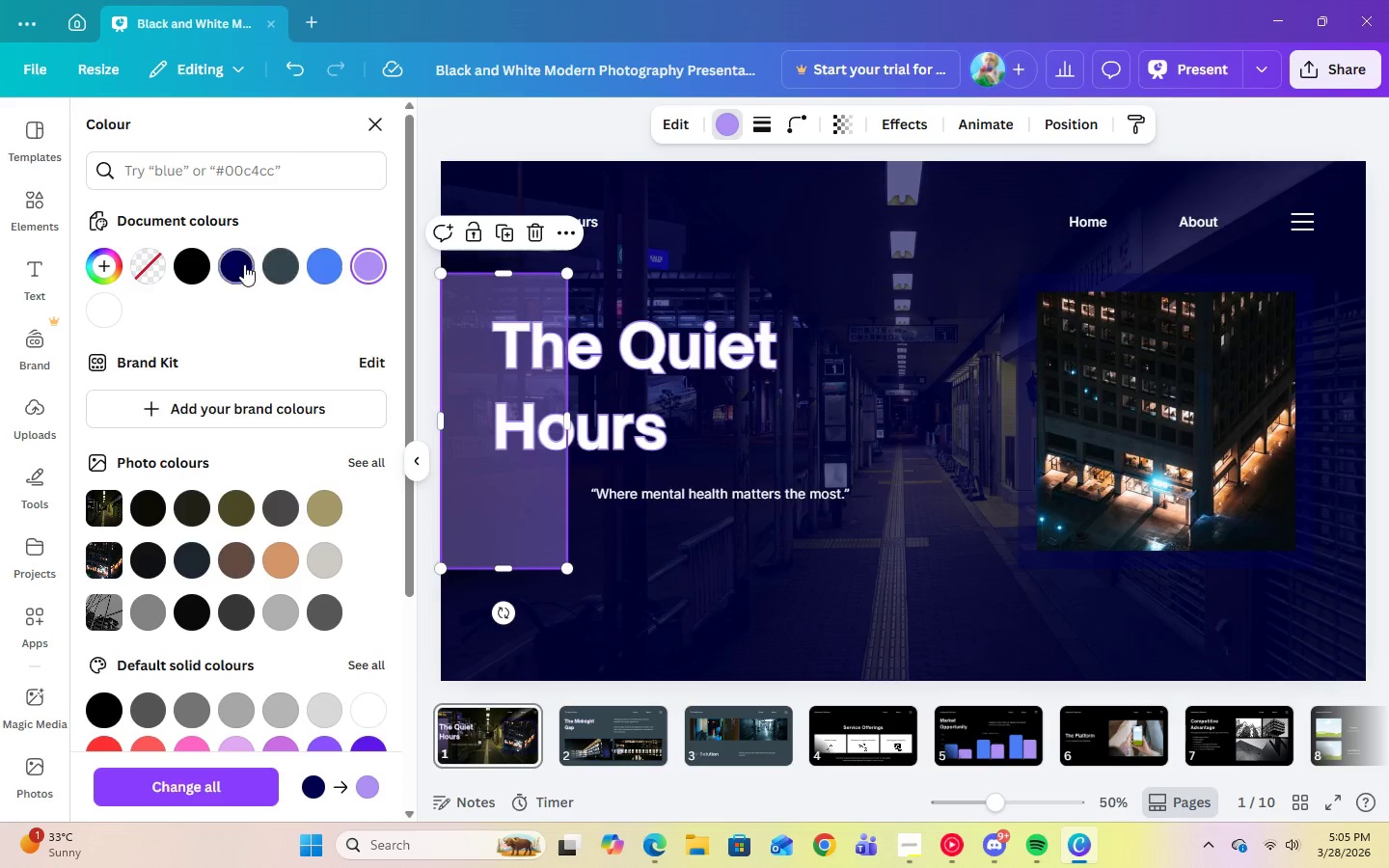 
left_click([277, 269])
 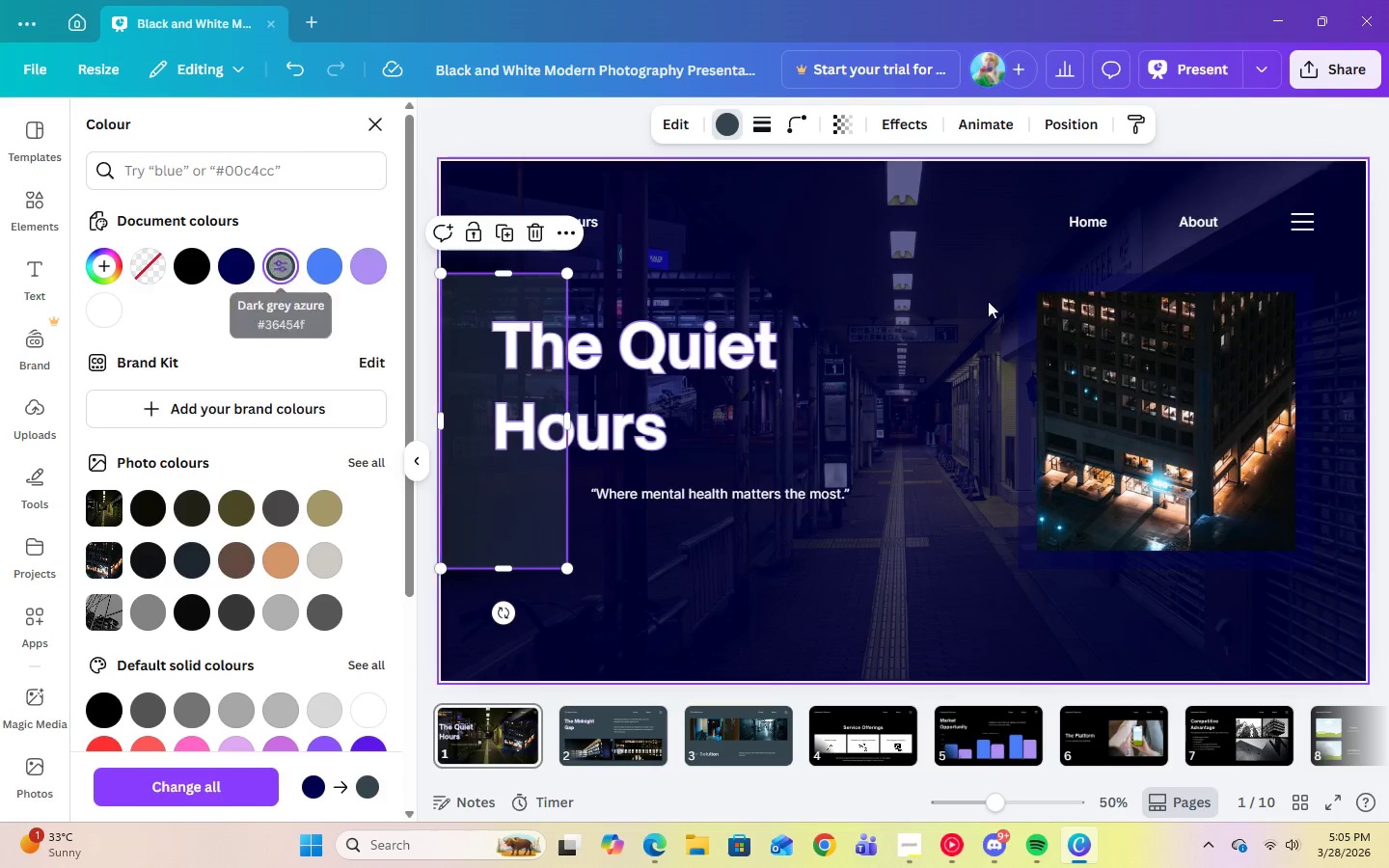 
left_click([994, 300])
 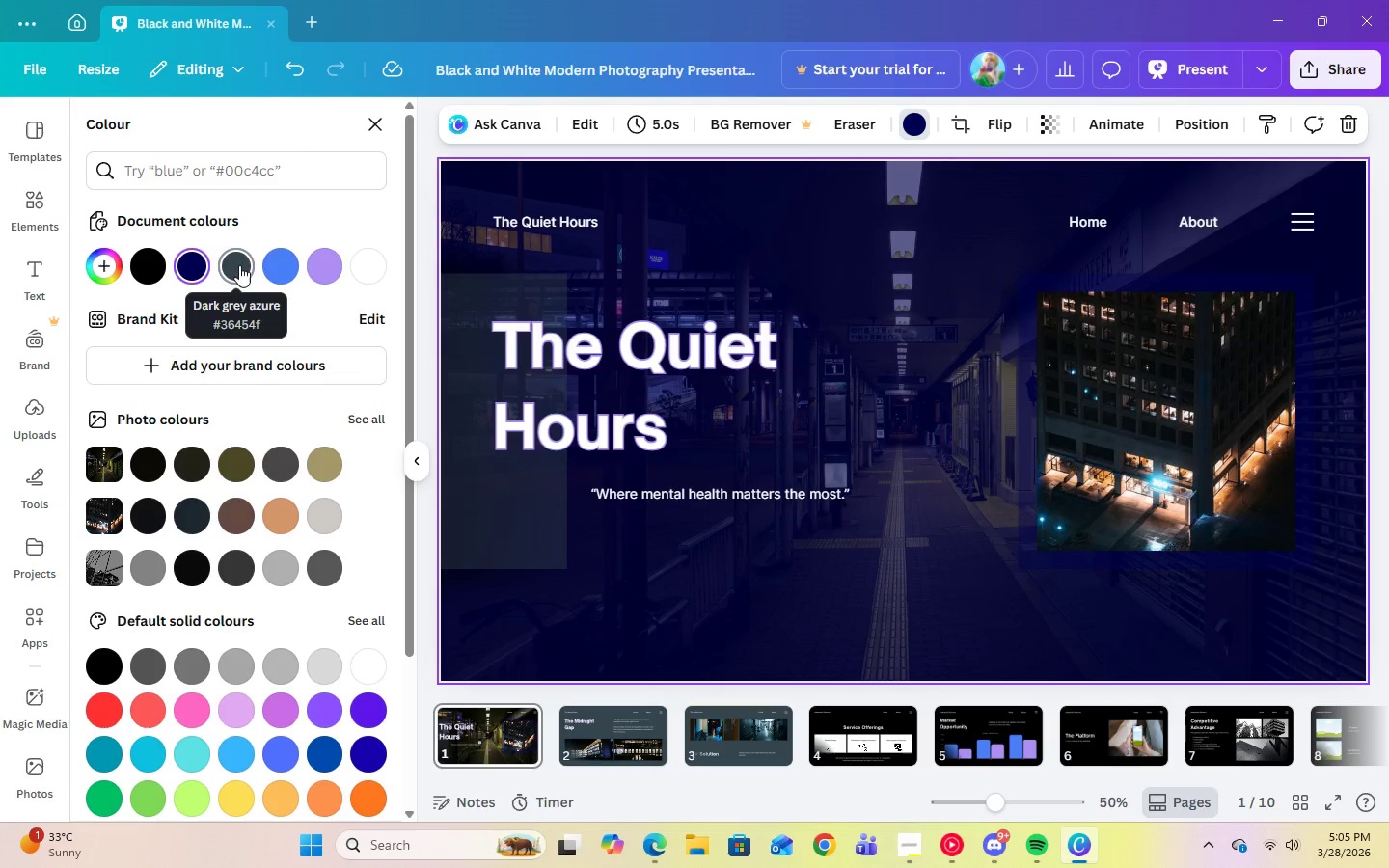 
left_click([324, 275])
 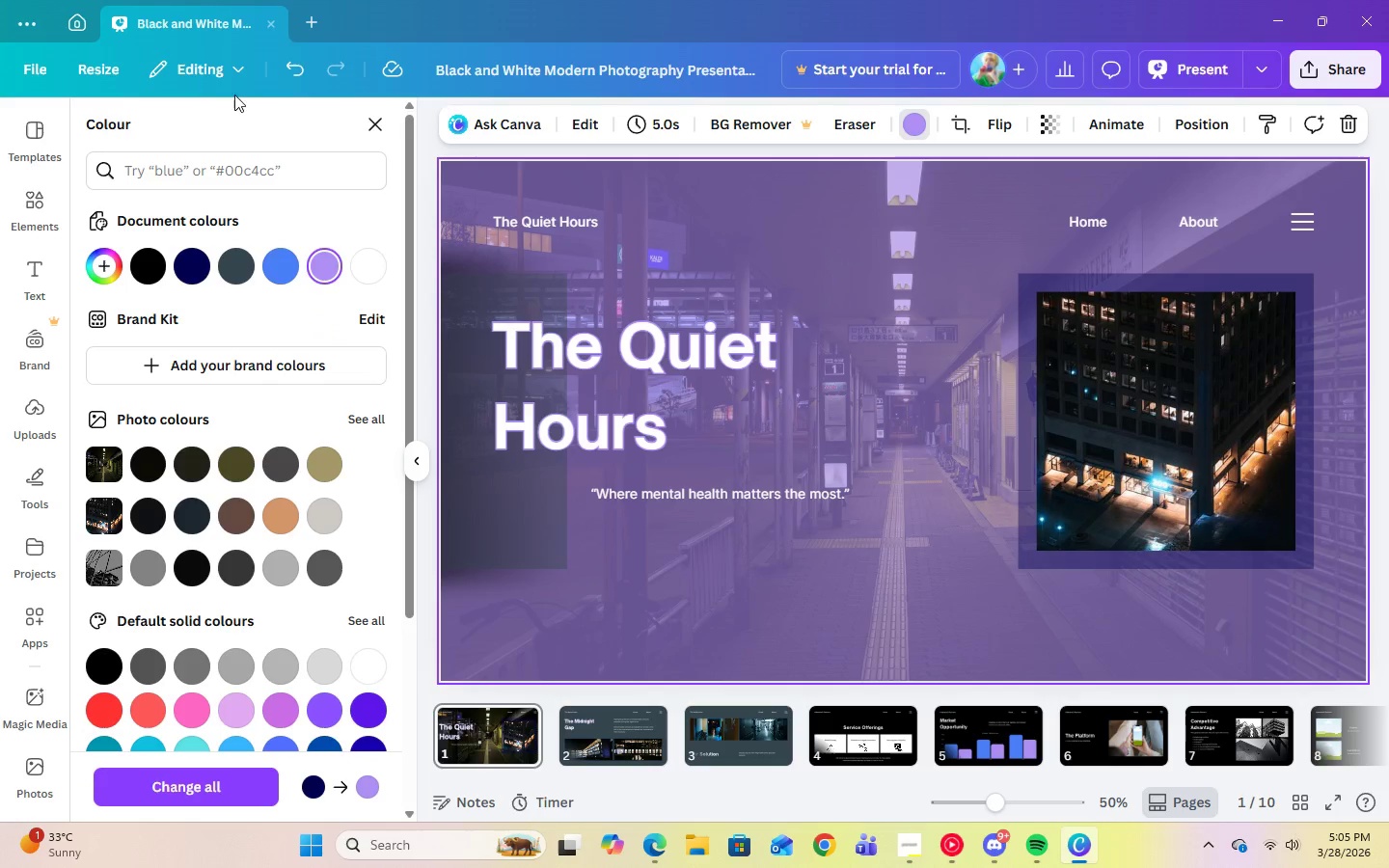 
left_click([284, 75])
 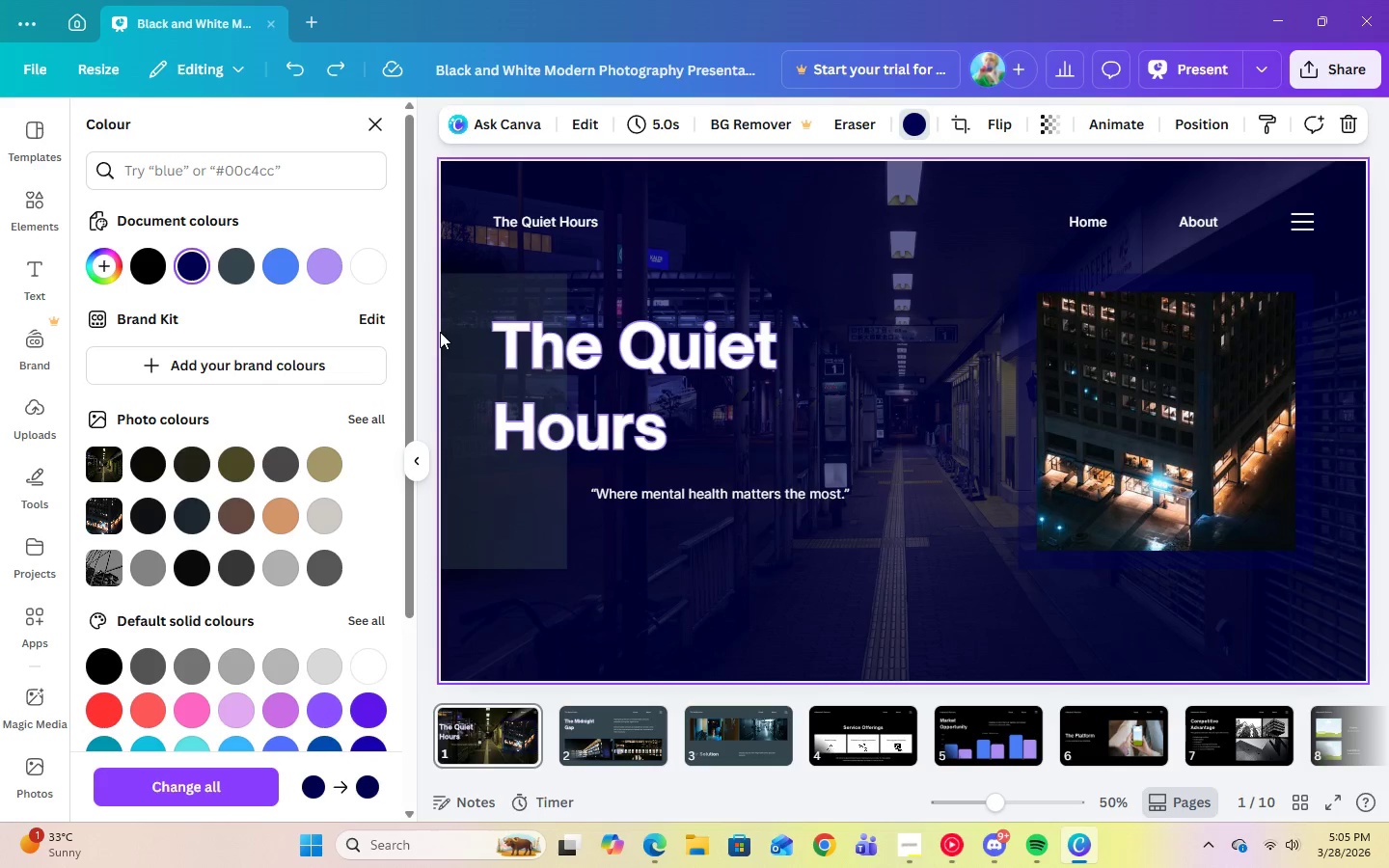 
left_click([460, 333])
 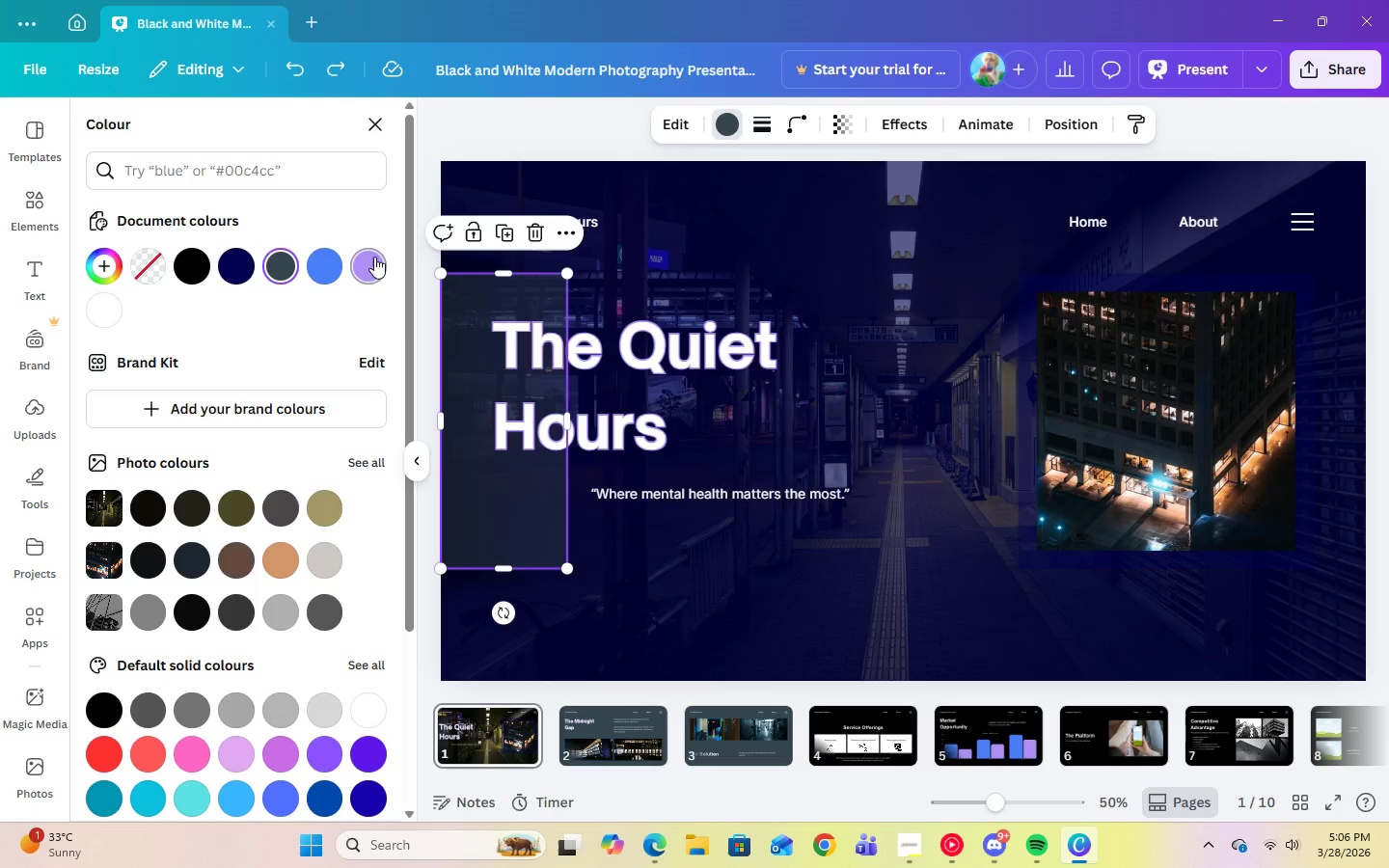 
left_click([374, 257])
 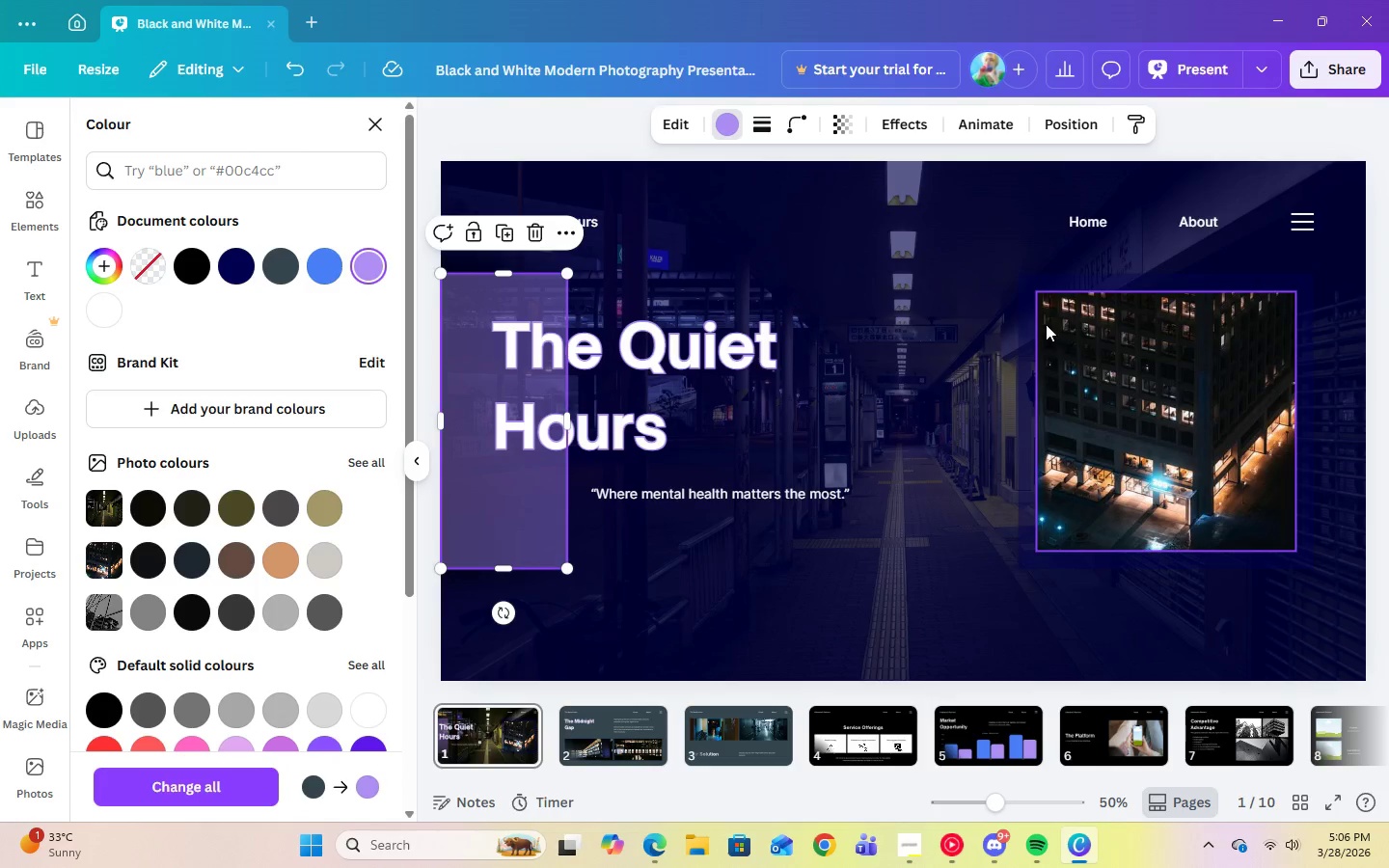 
left_click([1028, 315])
 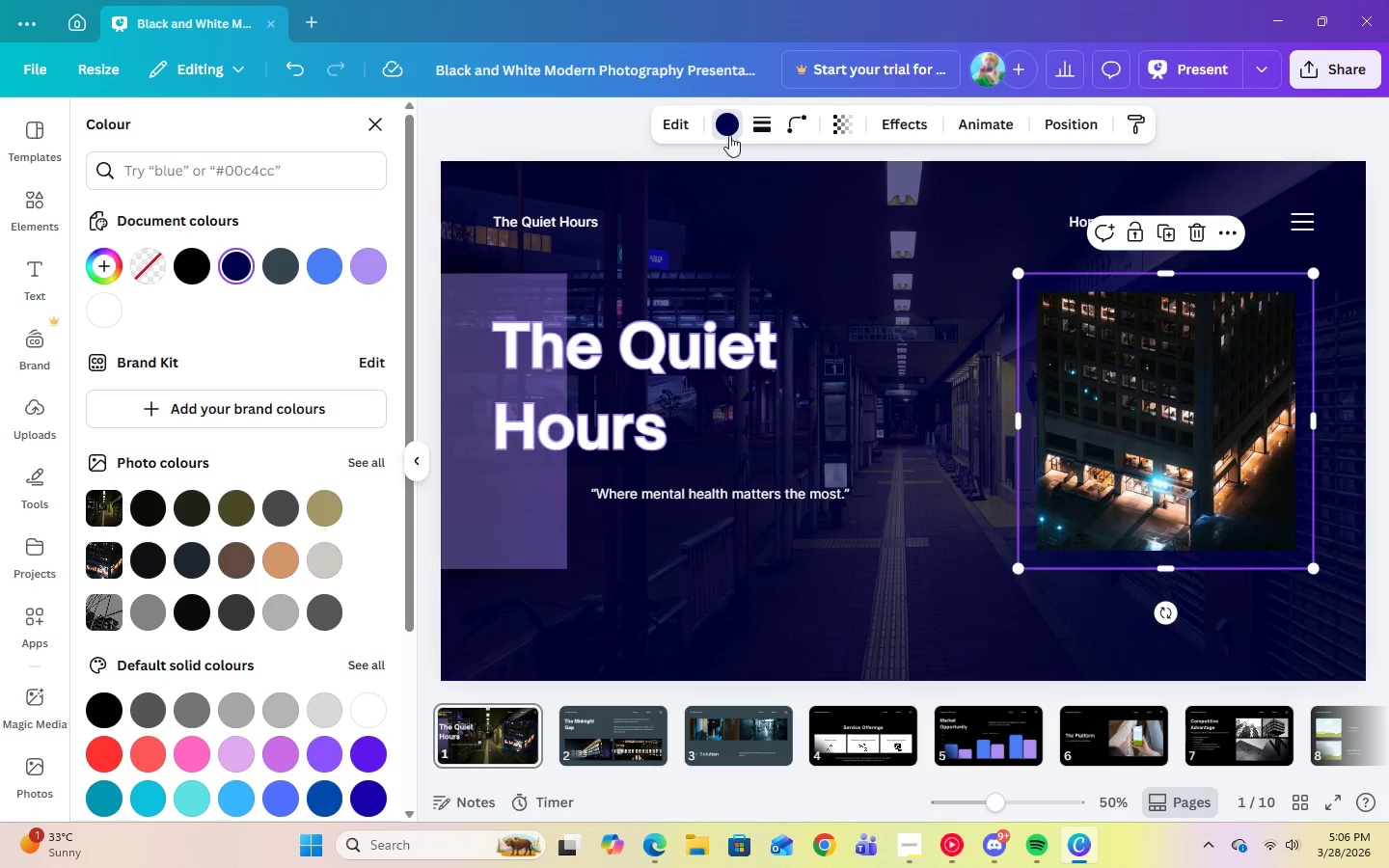 
left_click([729, 122])
 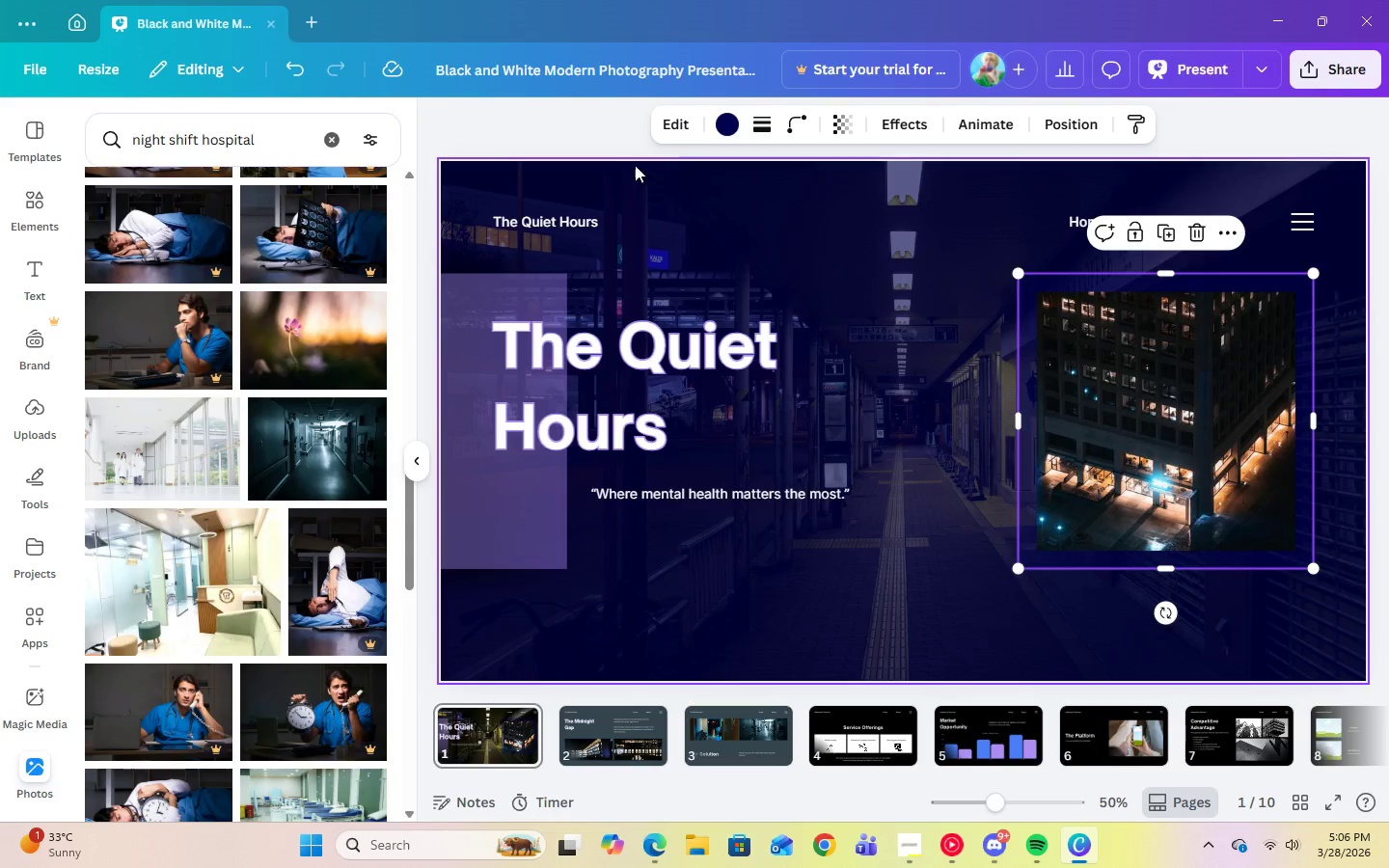 
left_click([725, 126])
 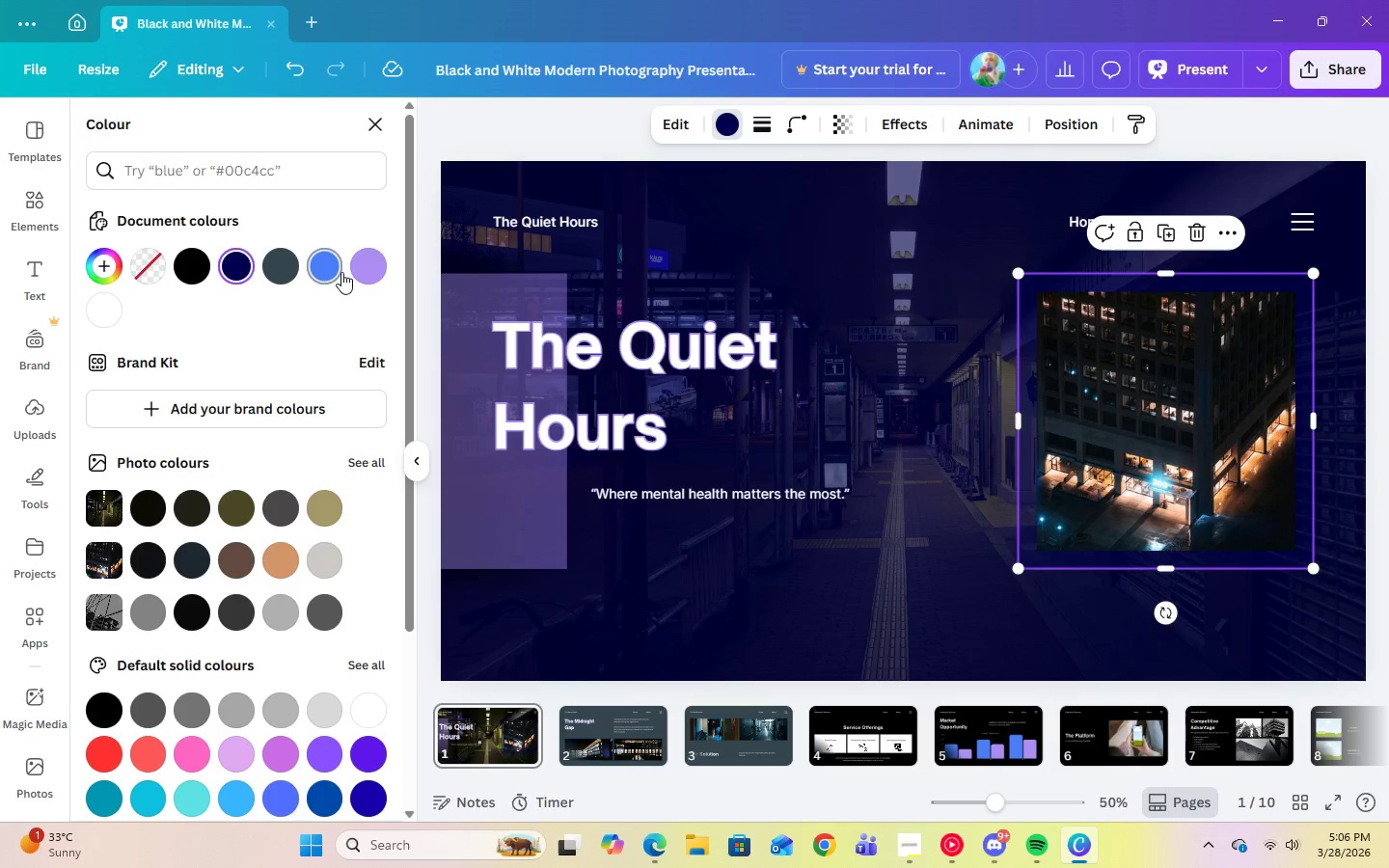 
left_click([370, 273])
 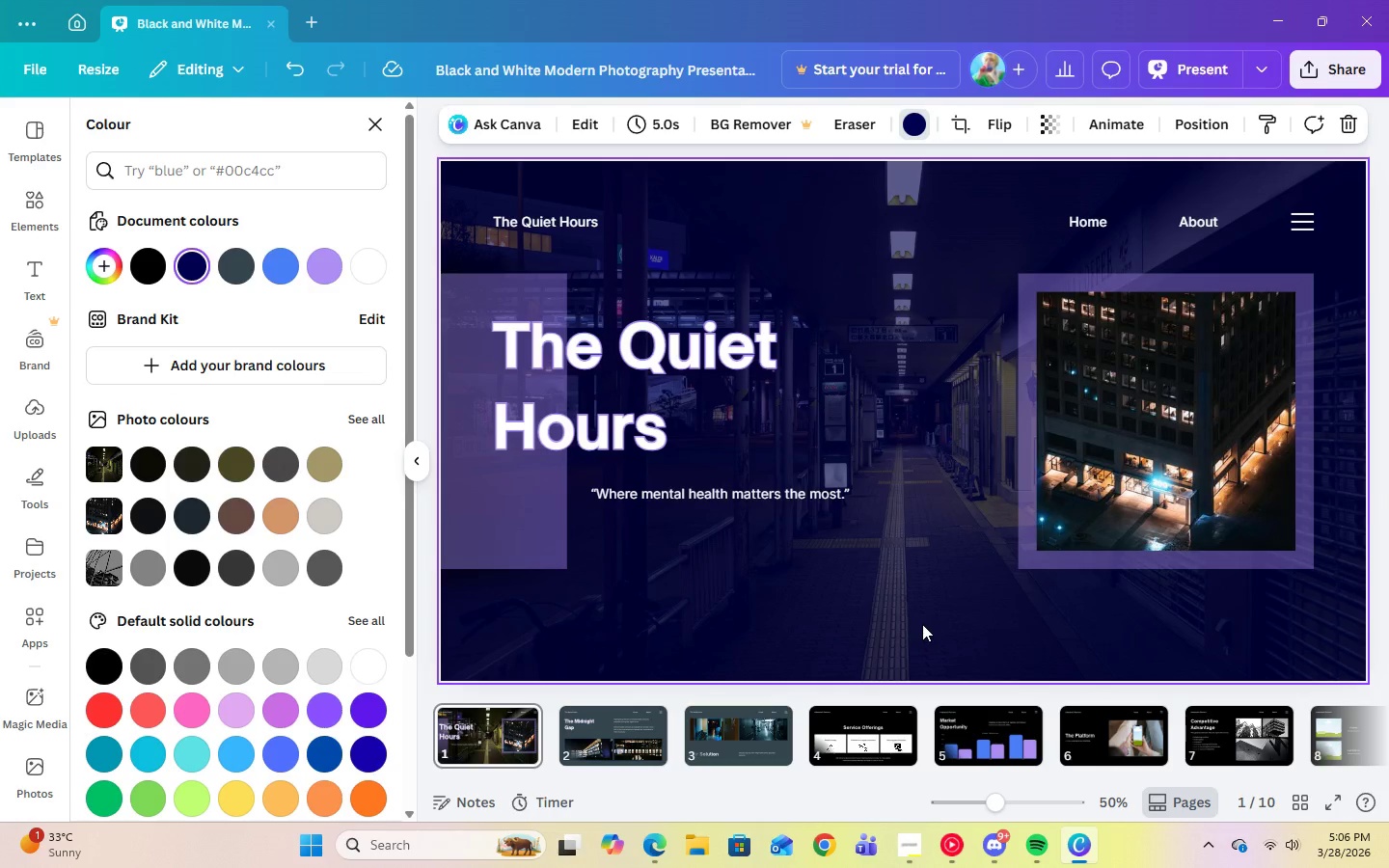 
wait(8.62)
 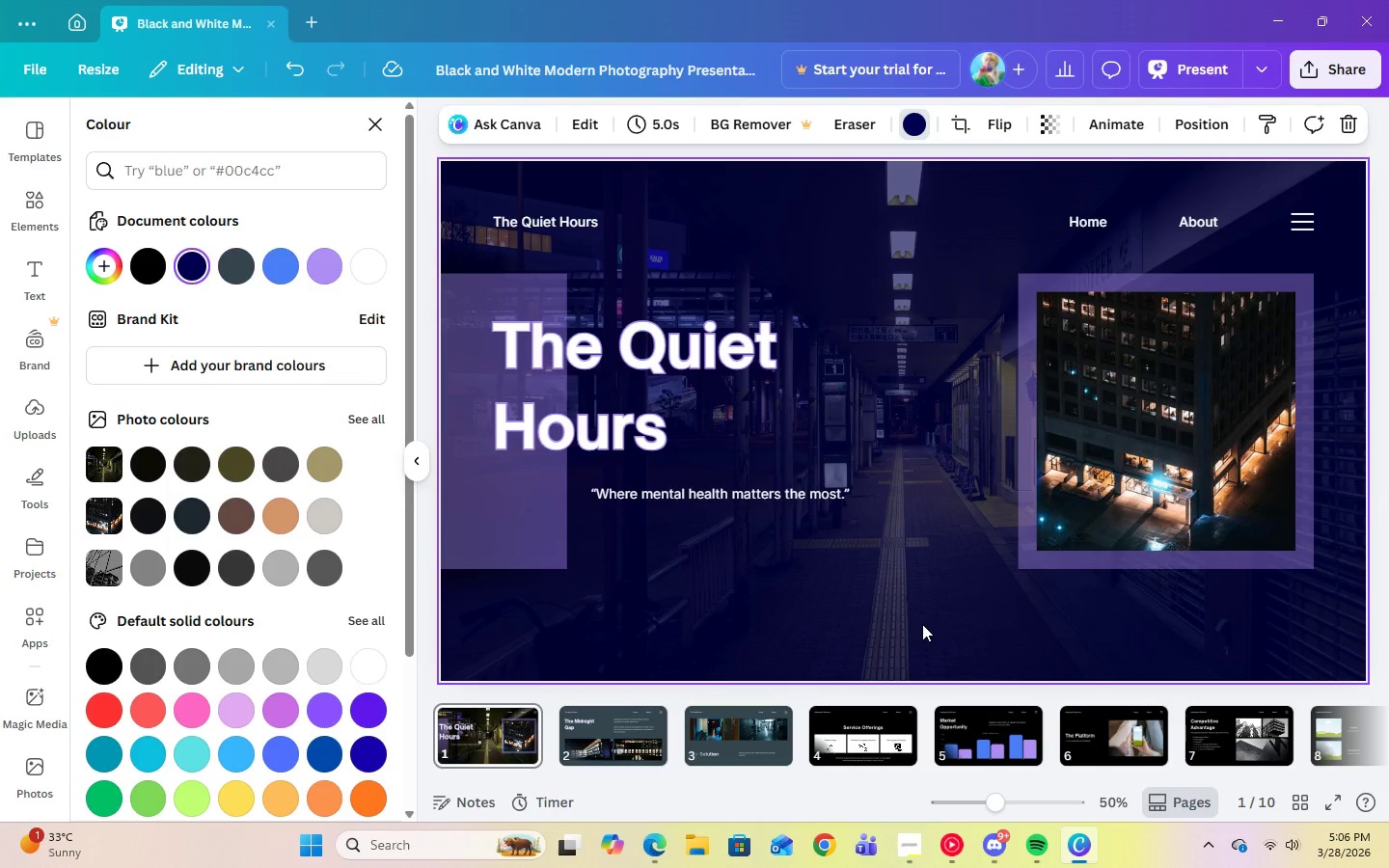 
left_click([594, 327])
 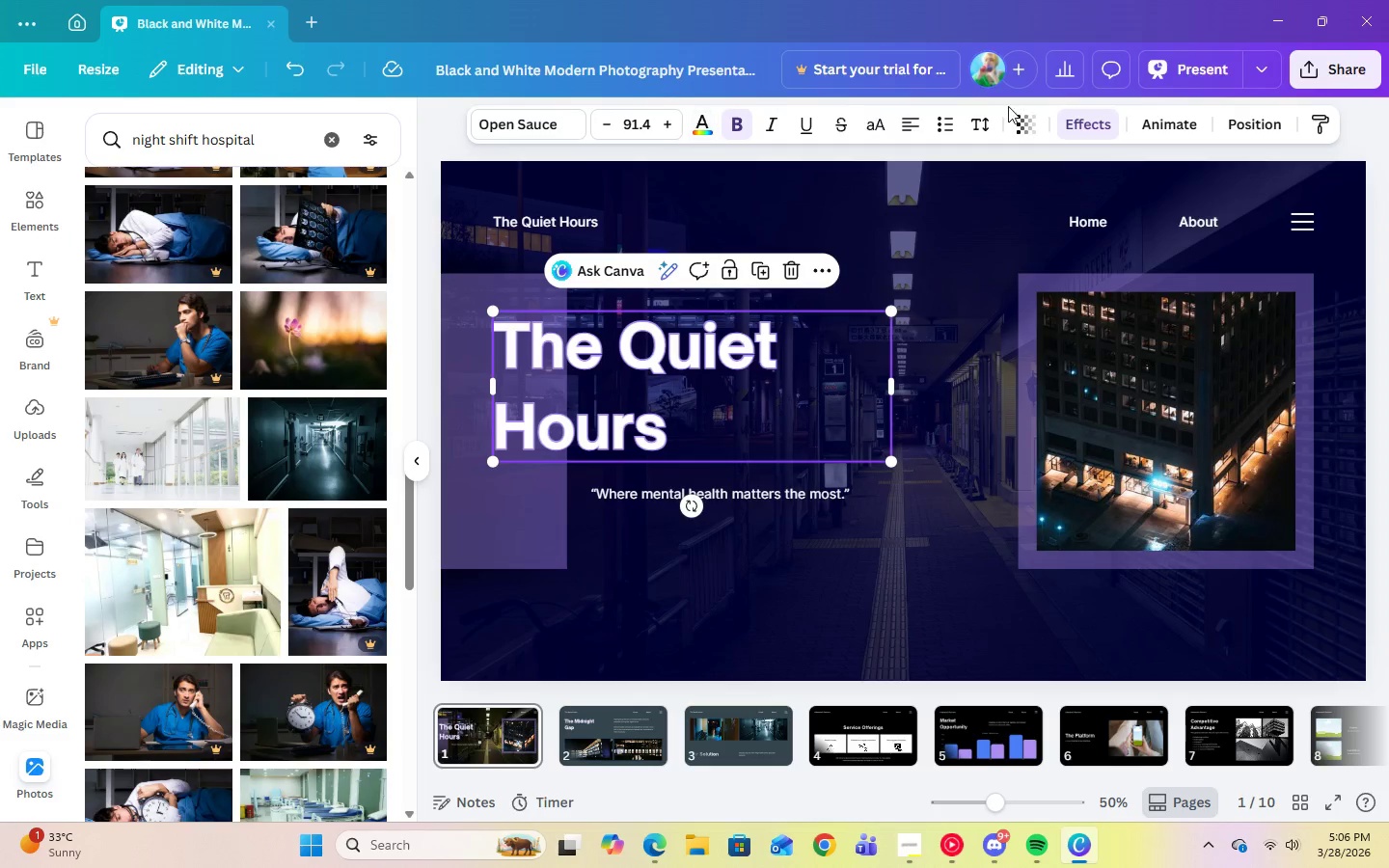 
left_click([1080, 125])
 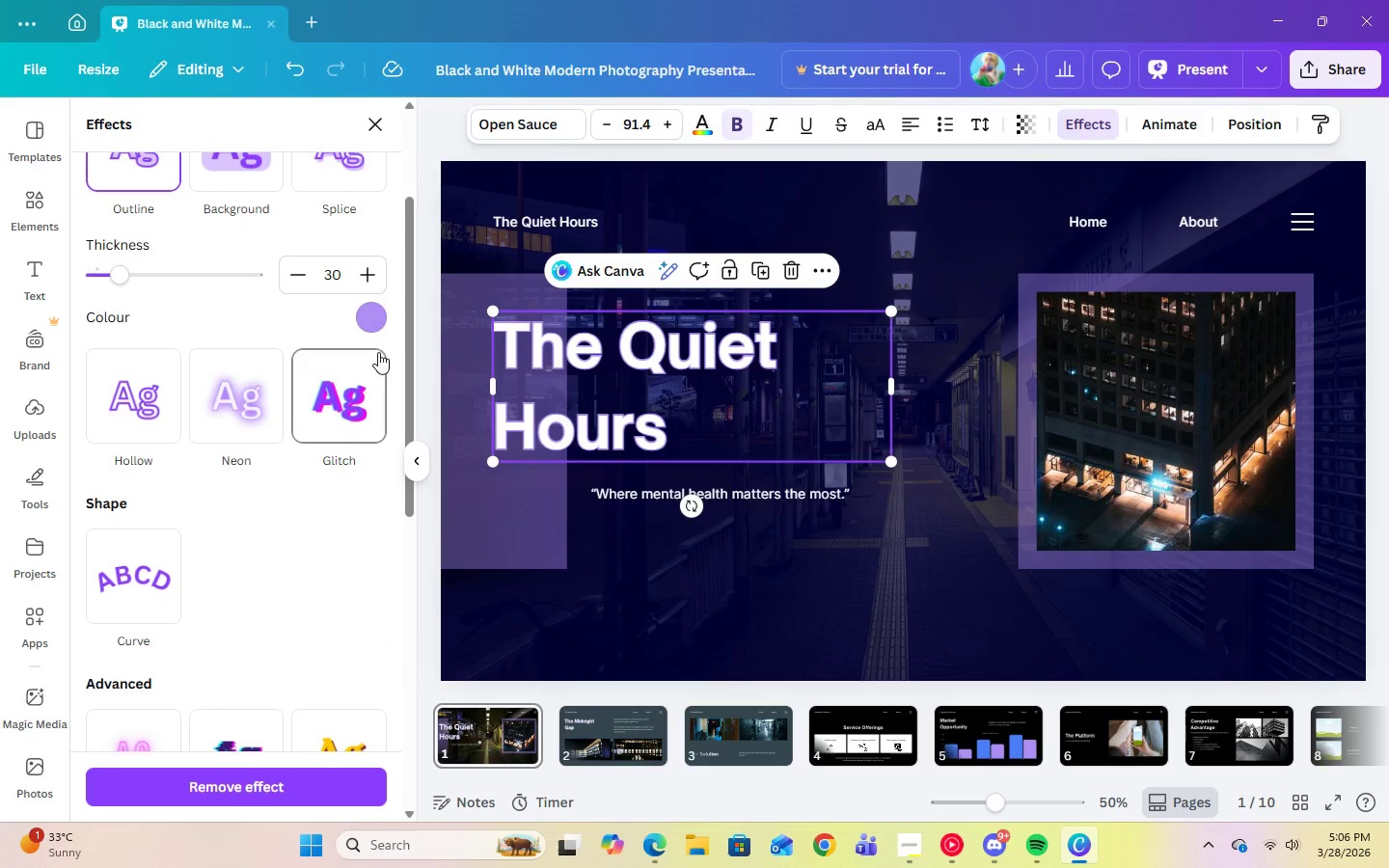 
left_click([385, 319])
 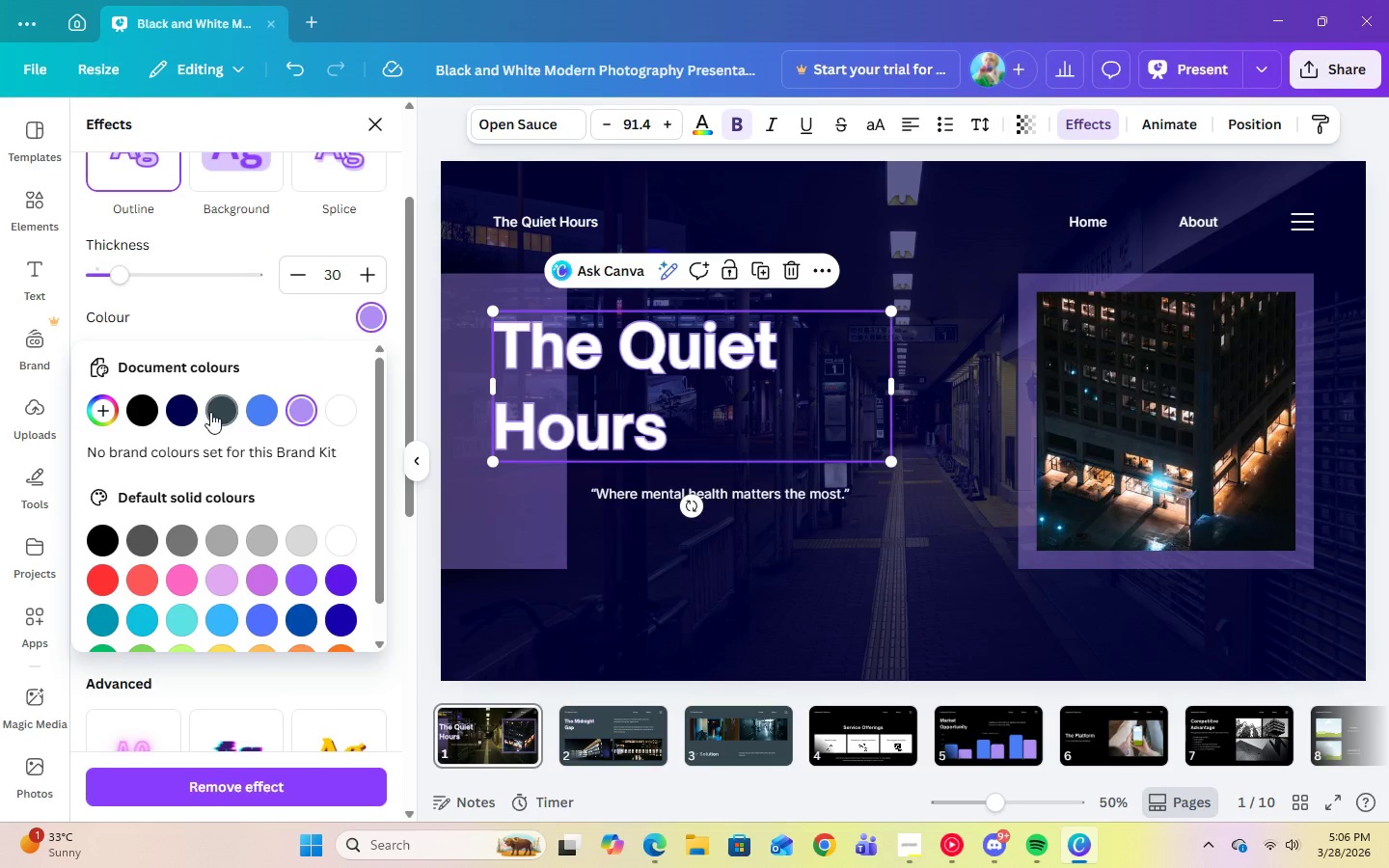 
left_click([211, 414])
 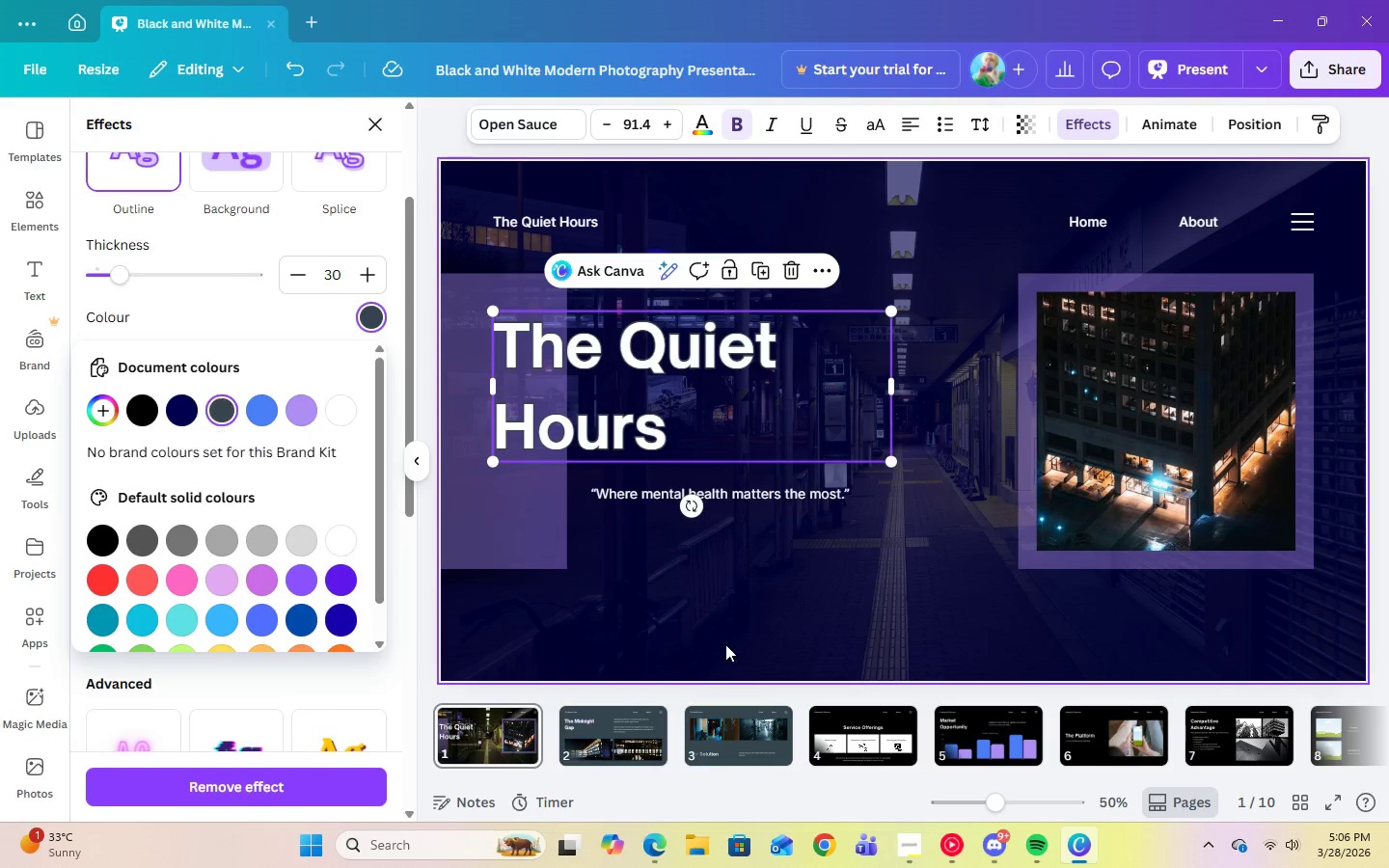 
left_click([724, 618])
 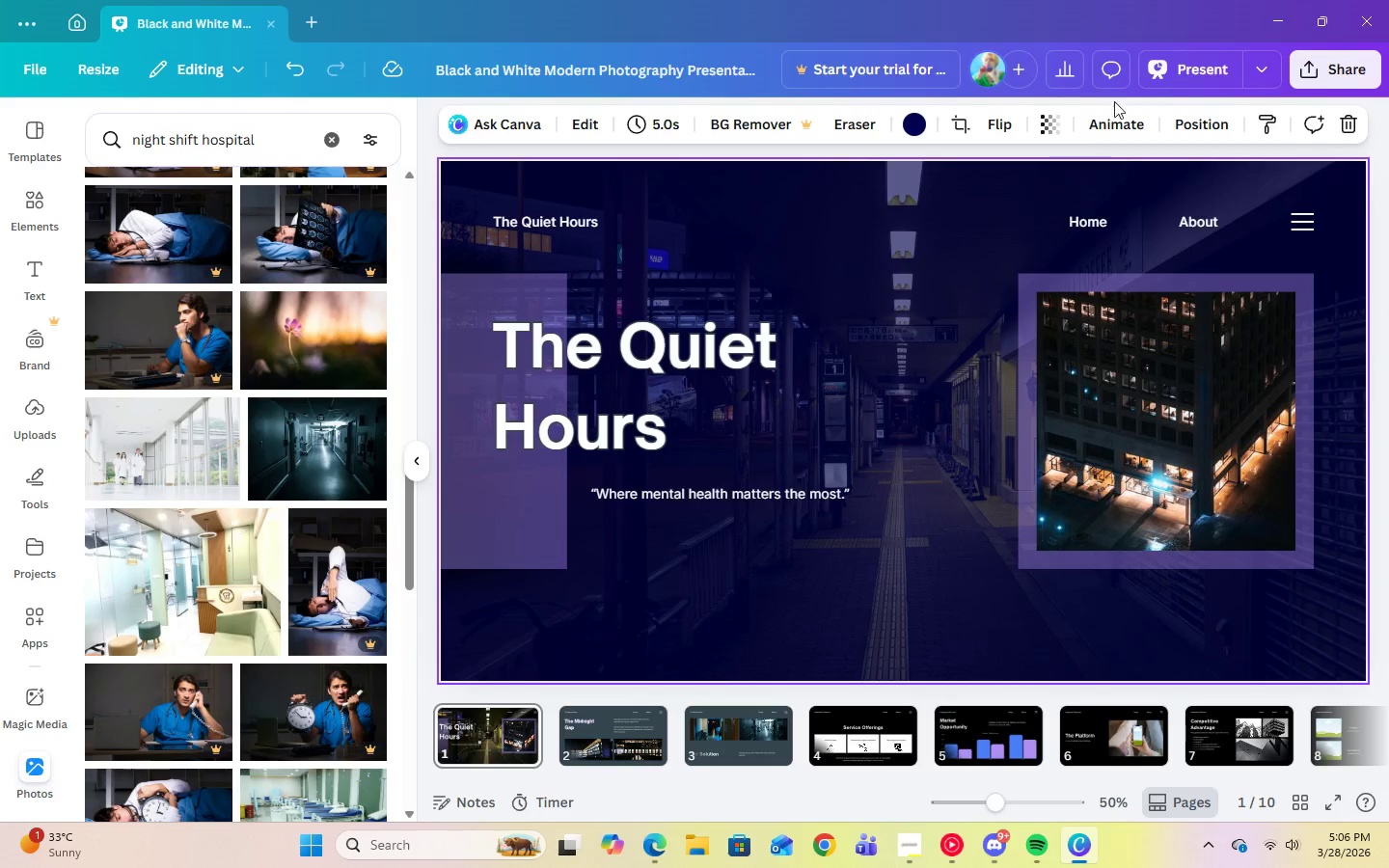 
left_click([1177, 63])
 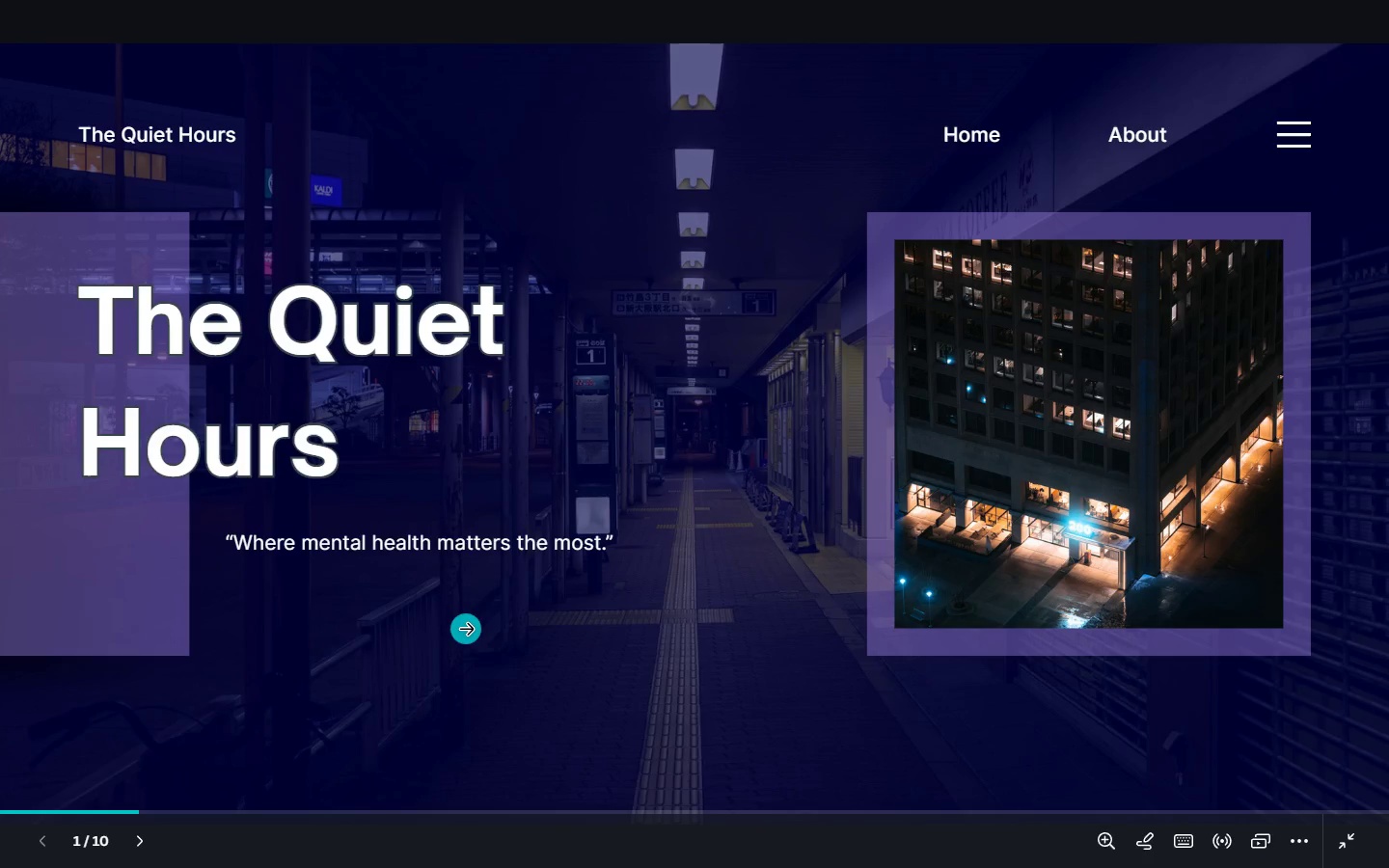 
key(Escape)
 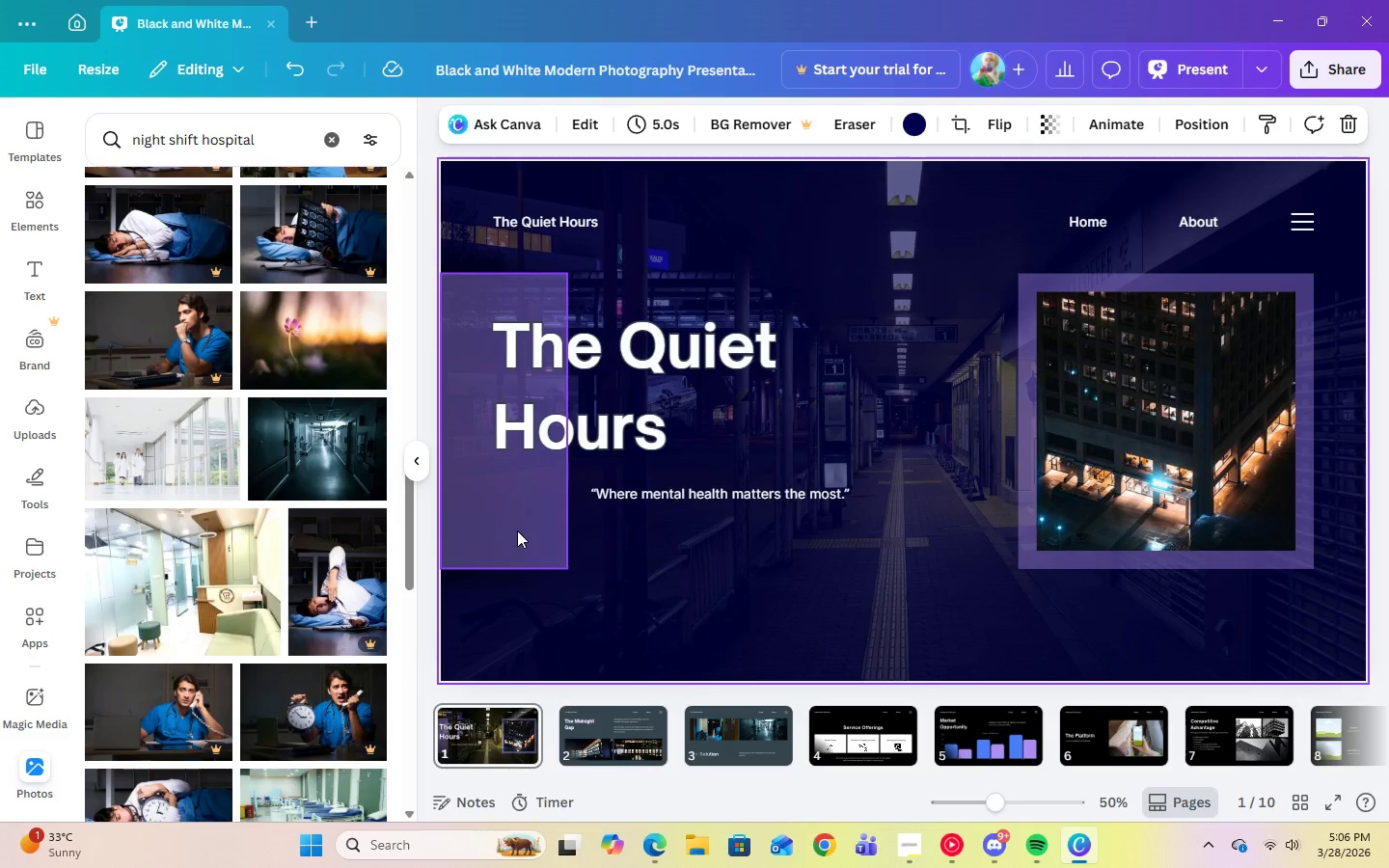 
left_click([986, 601])
 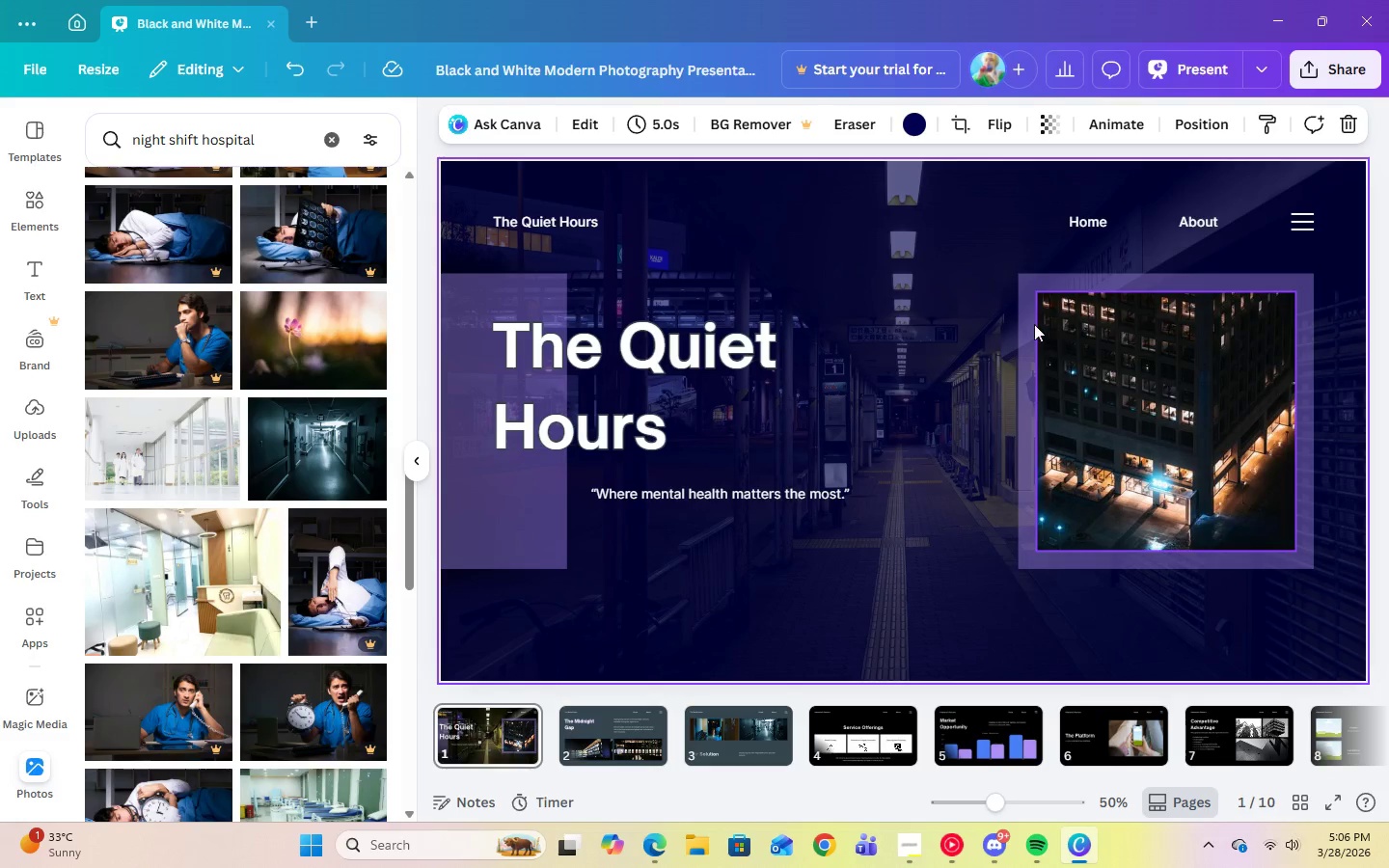 
left_click([1029, 321])
 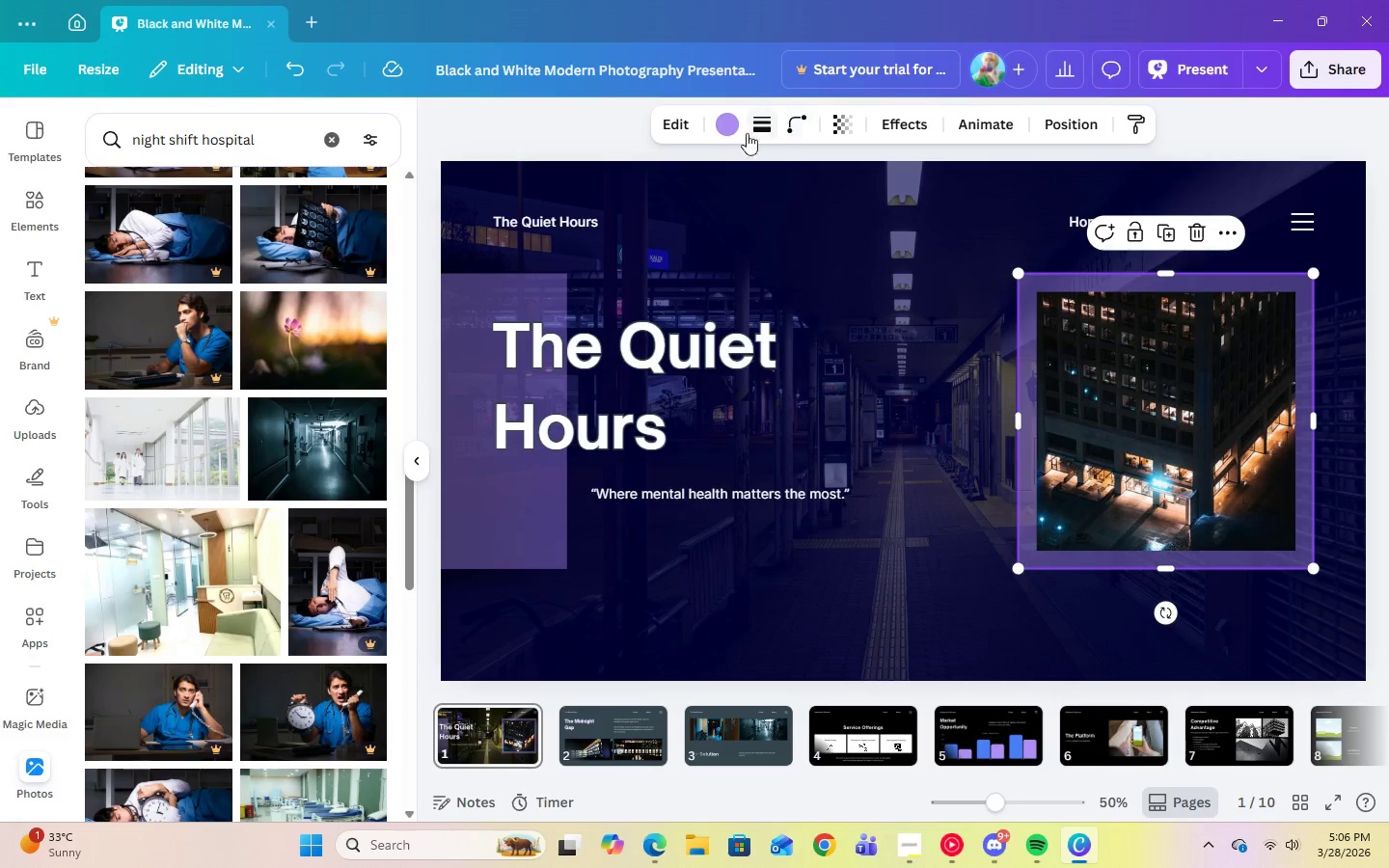 
left_click([722, 136])
 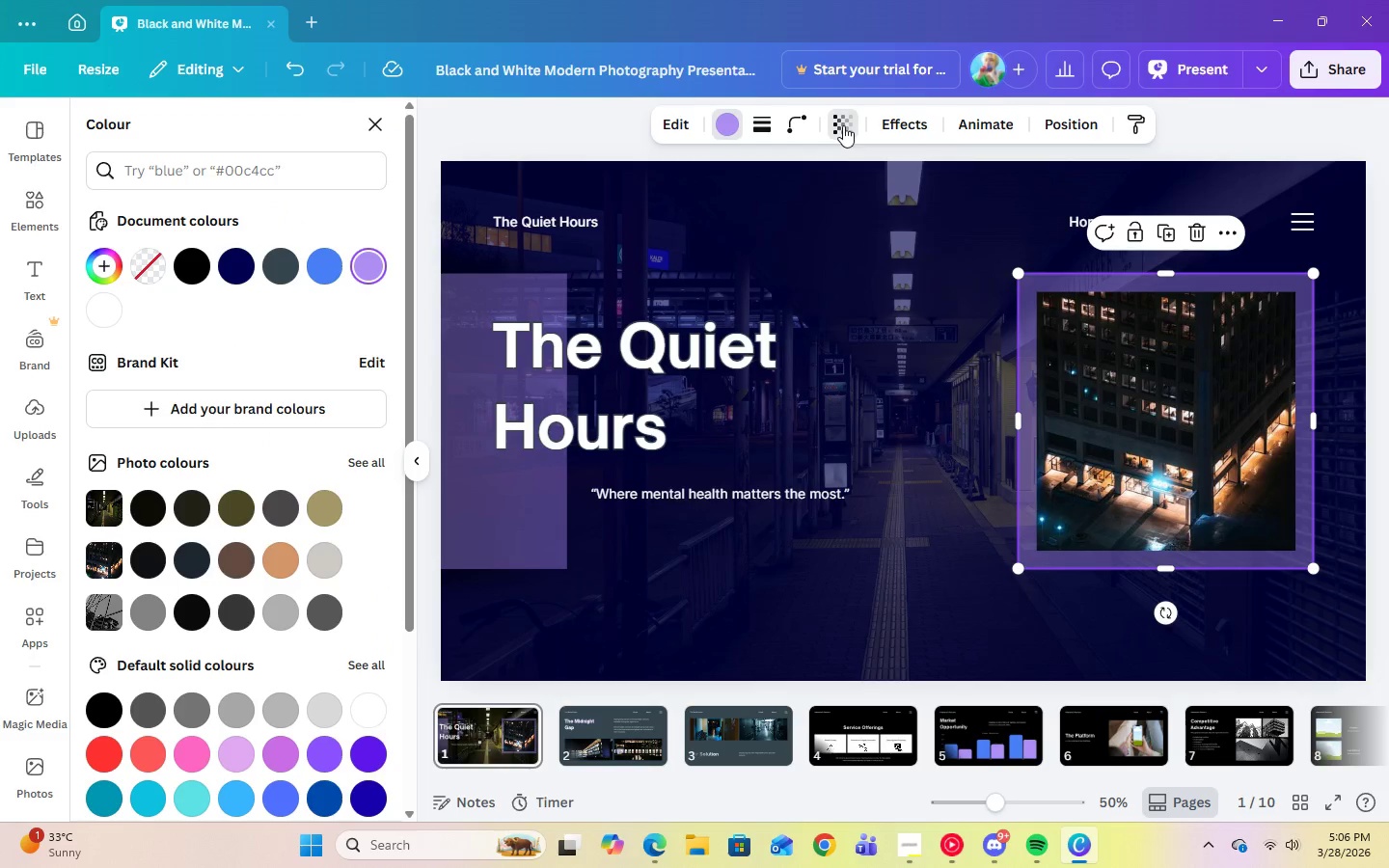 
left_click([933, 200])
 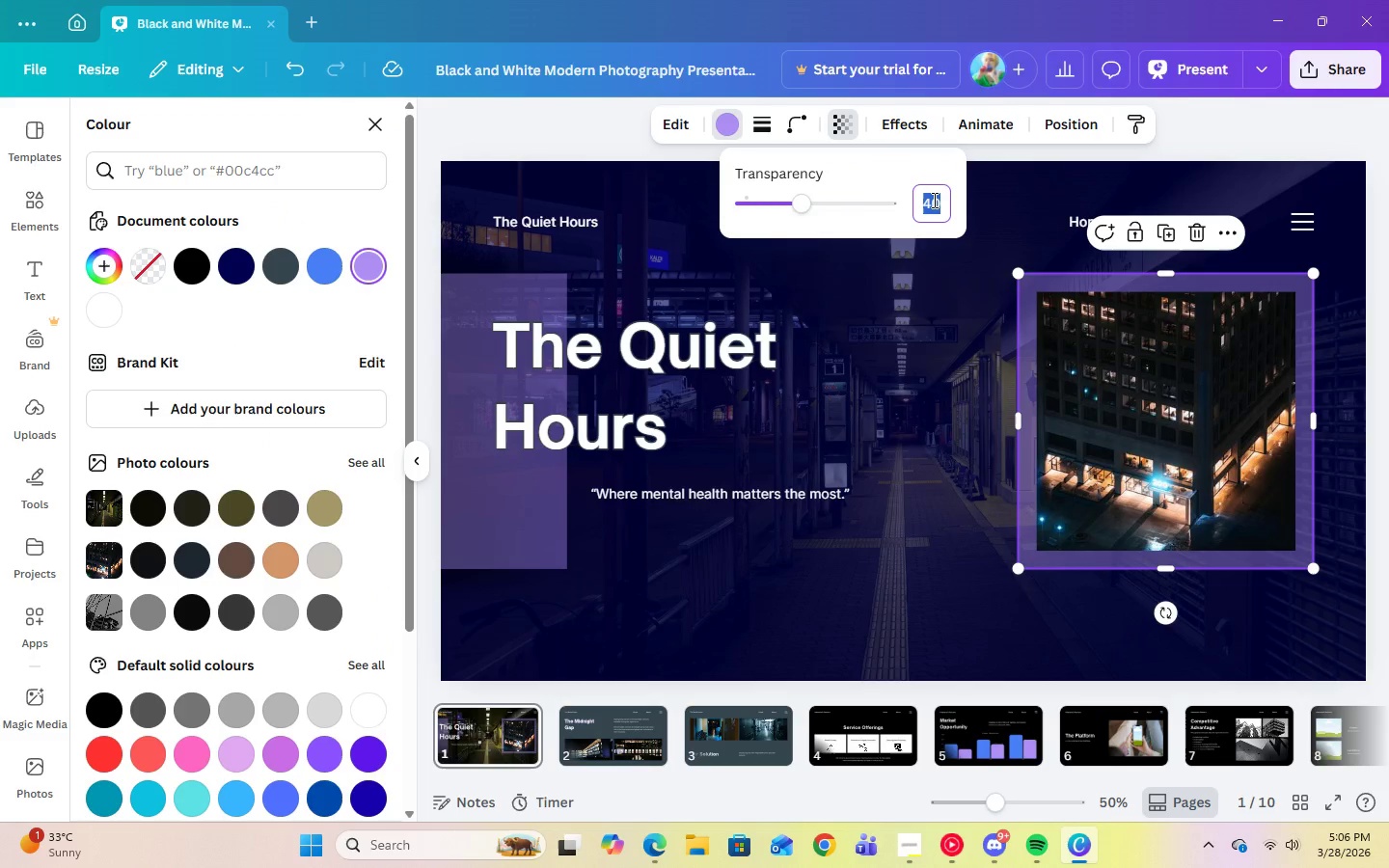 
key(Numpad3)
 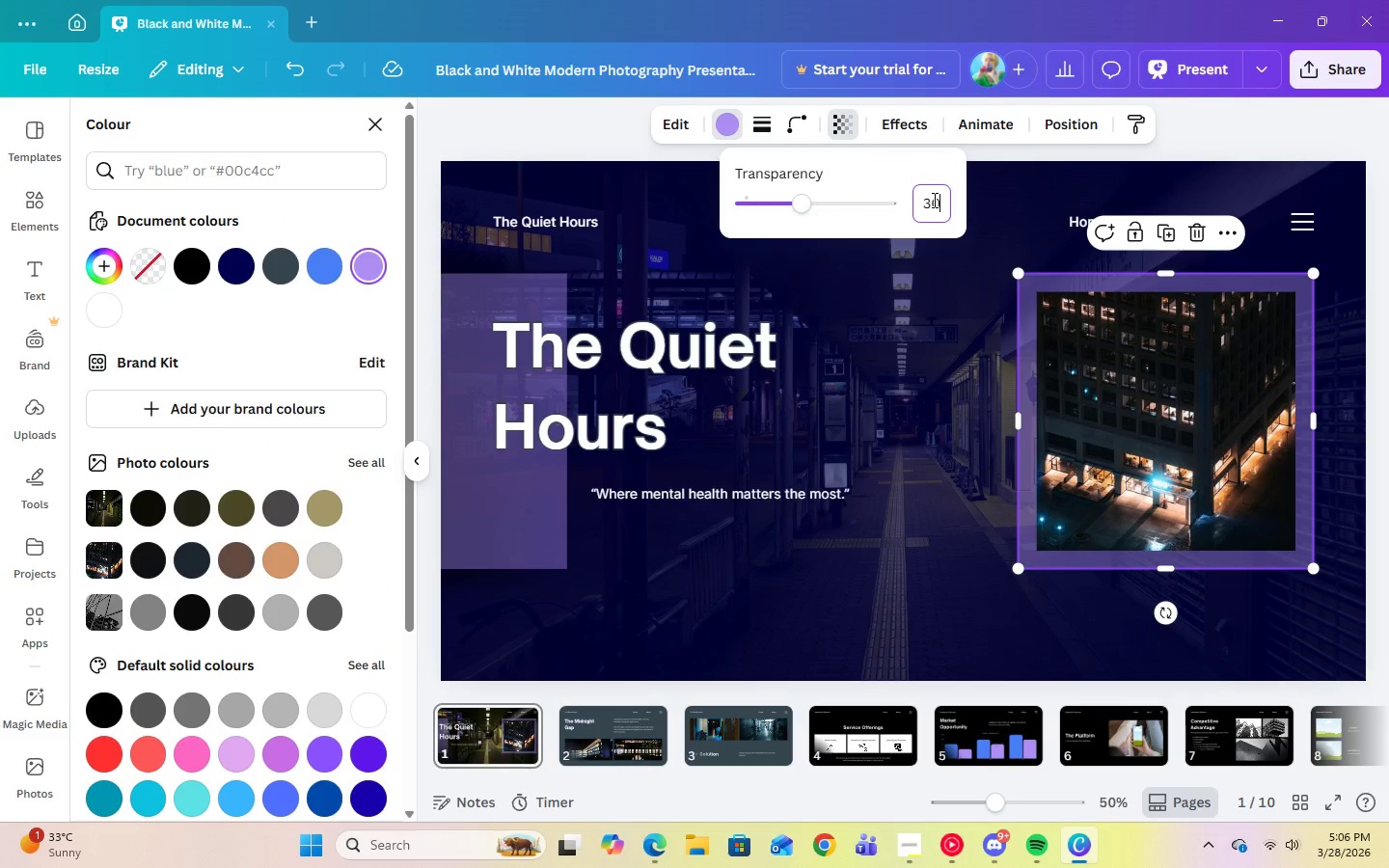 
key(Numpad0)
 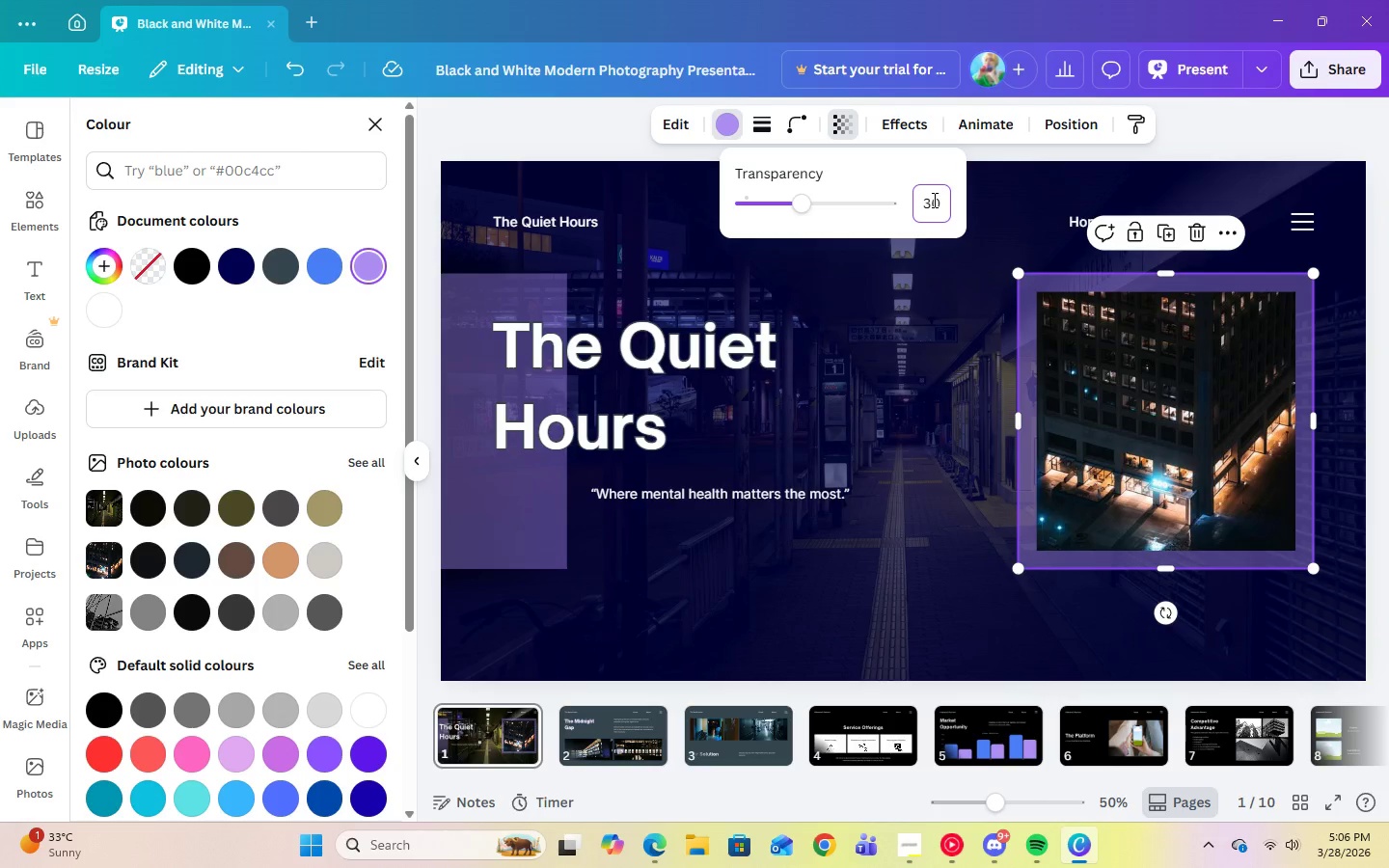 
key(Enter)
 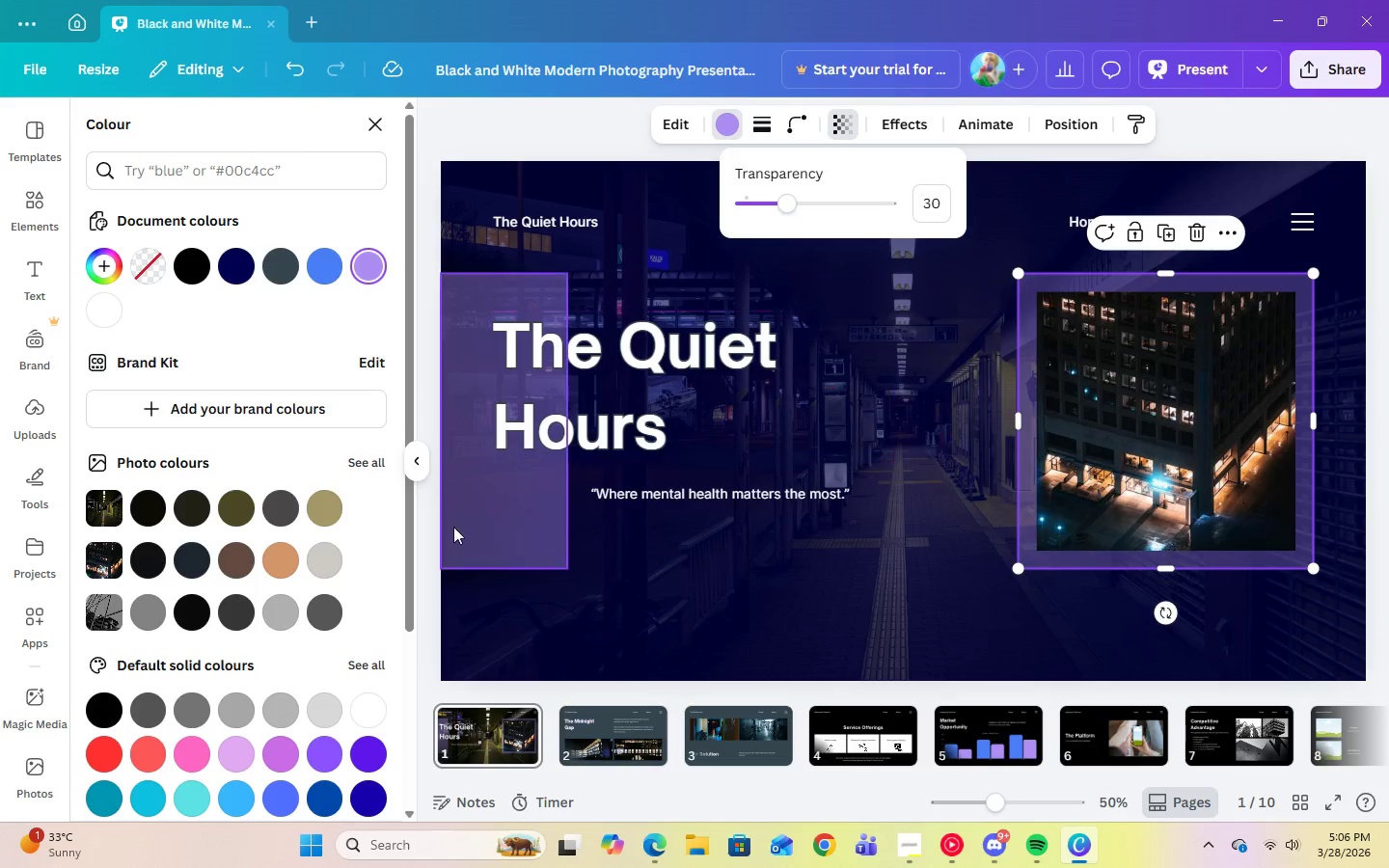 
left_click([446, 536])
 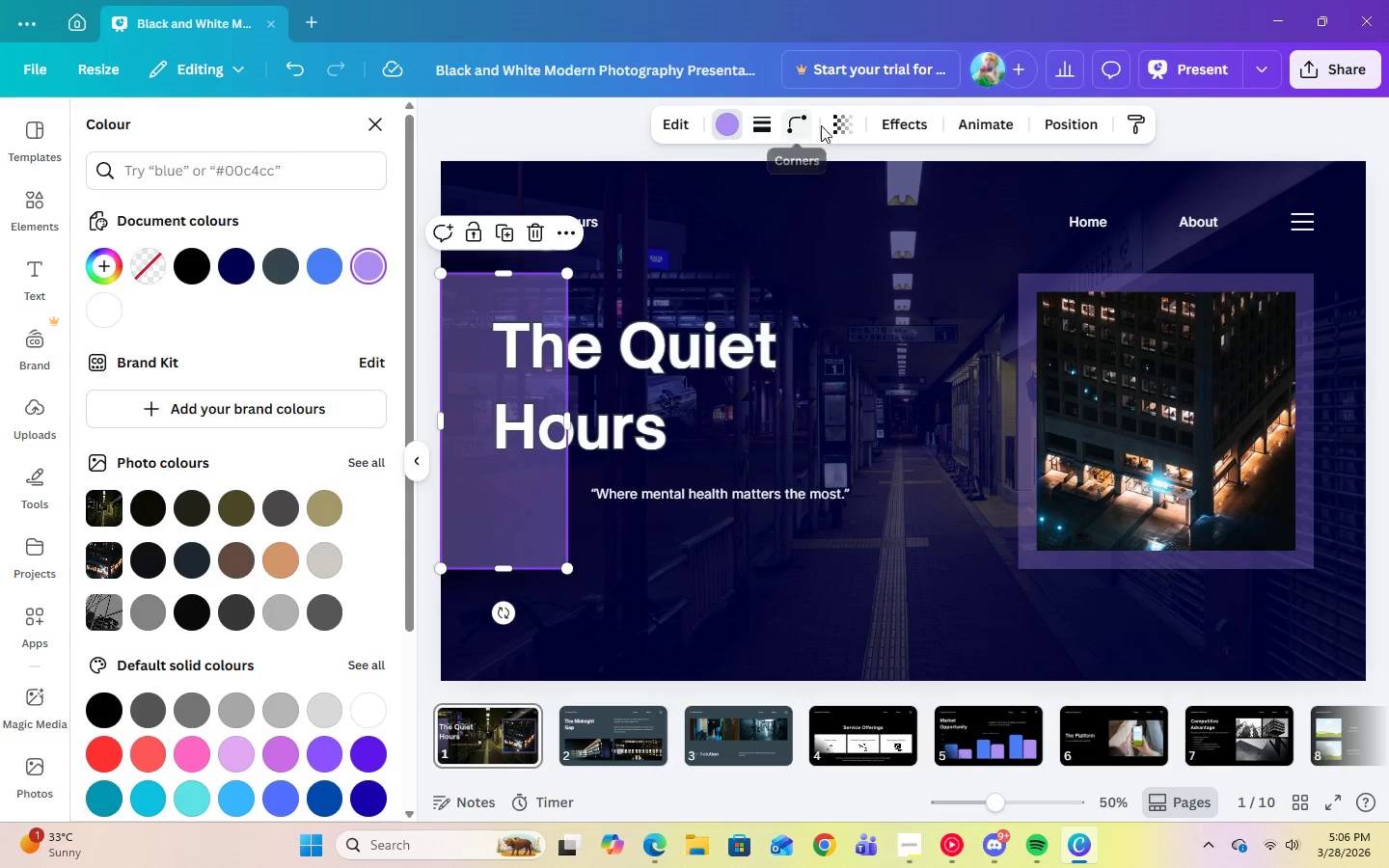 
left_click([833, 125])
 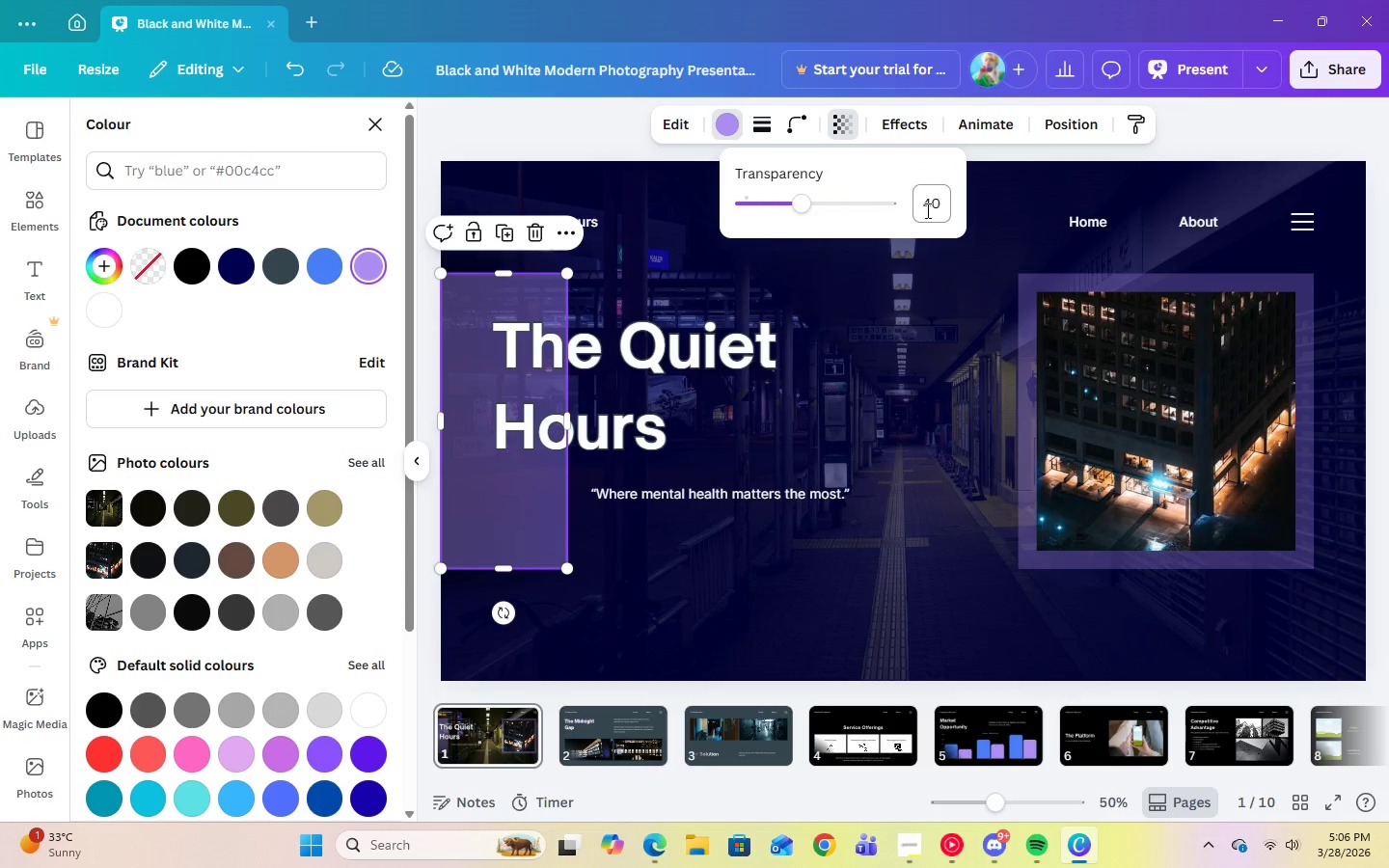 
left_click([926, 208])
 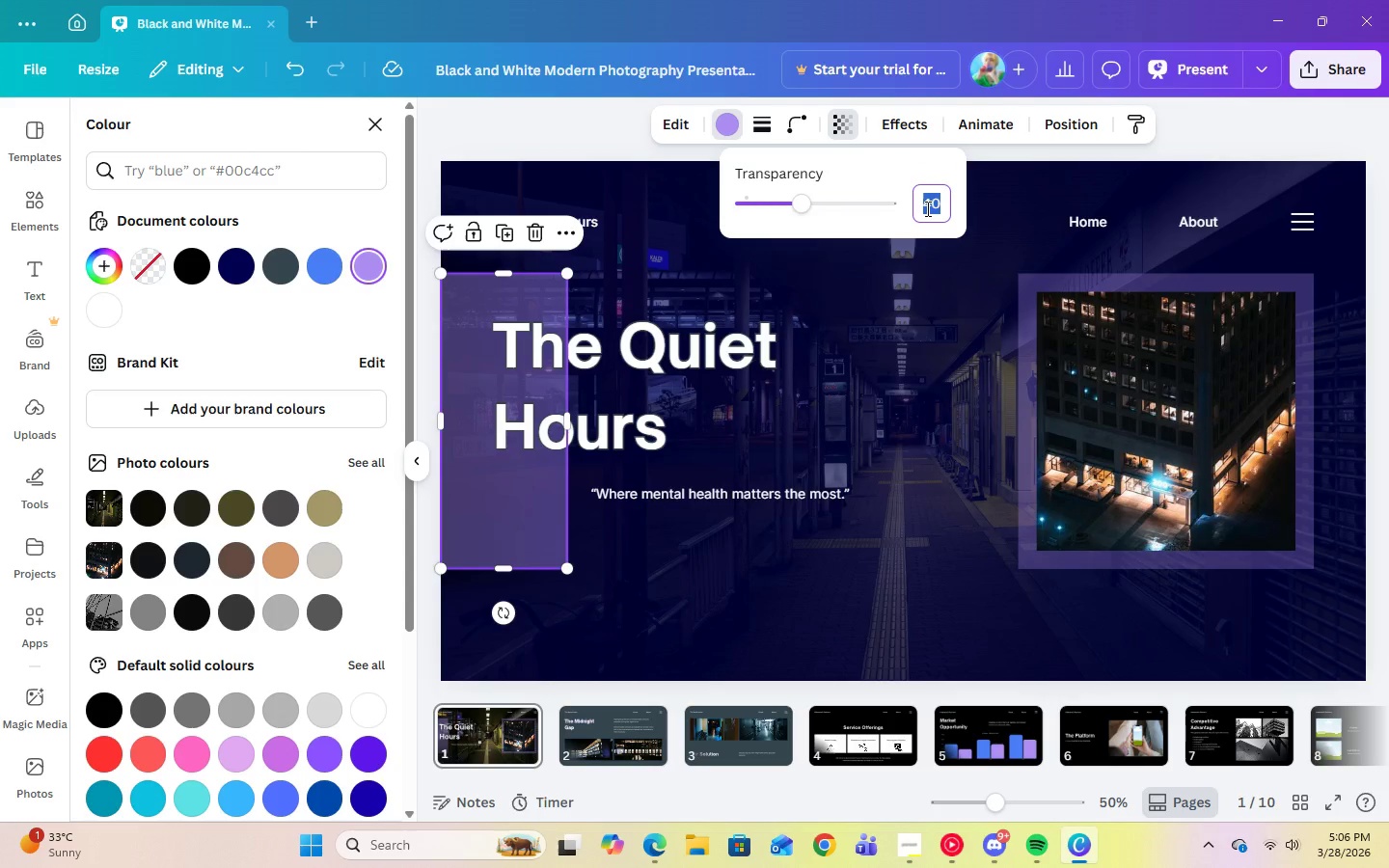 
key(Numpad3)
 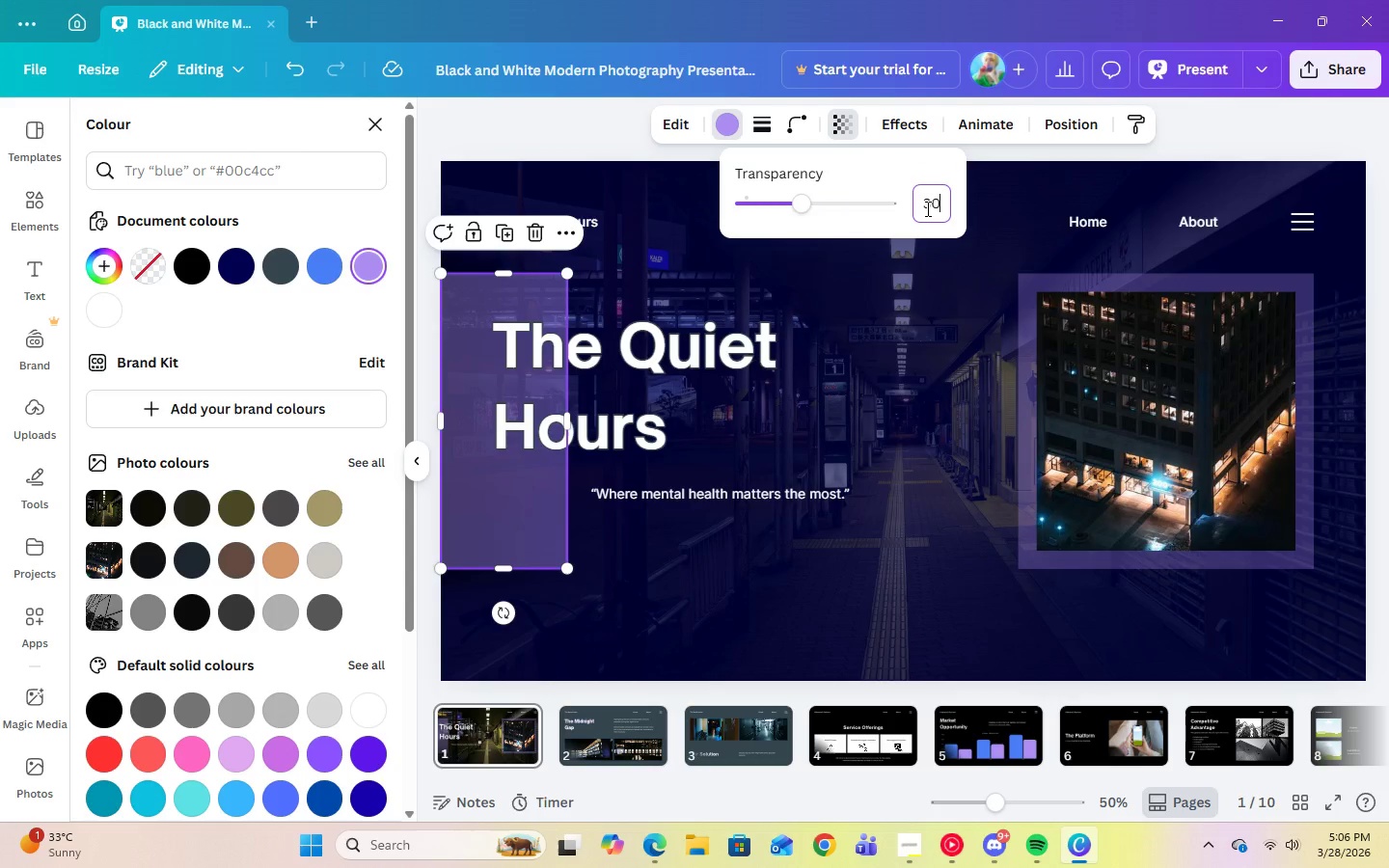 
key(Numpad0)
 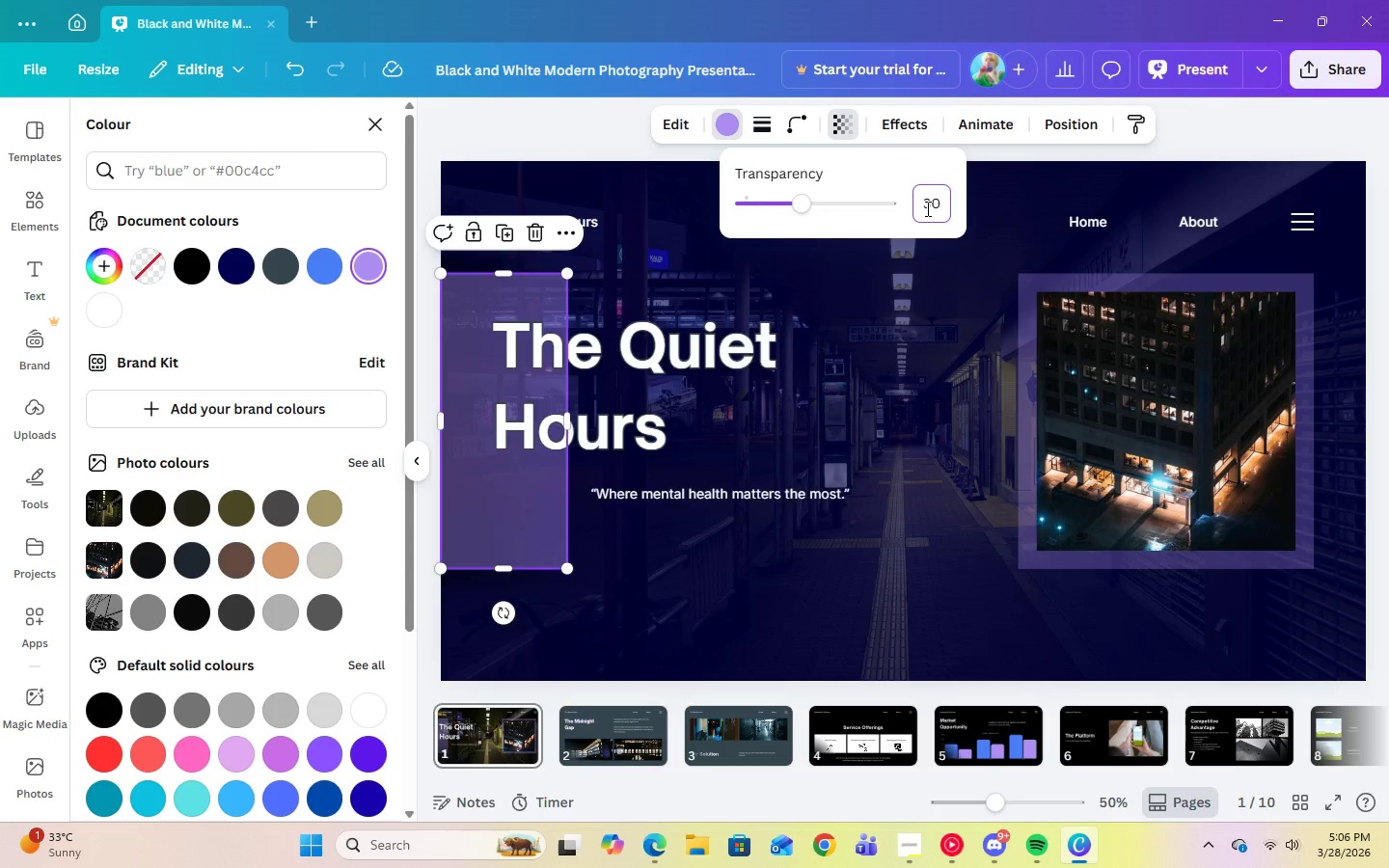 
key(Enter)
 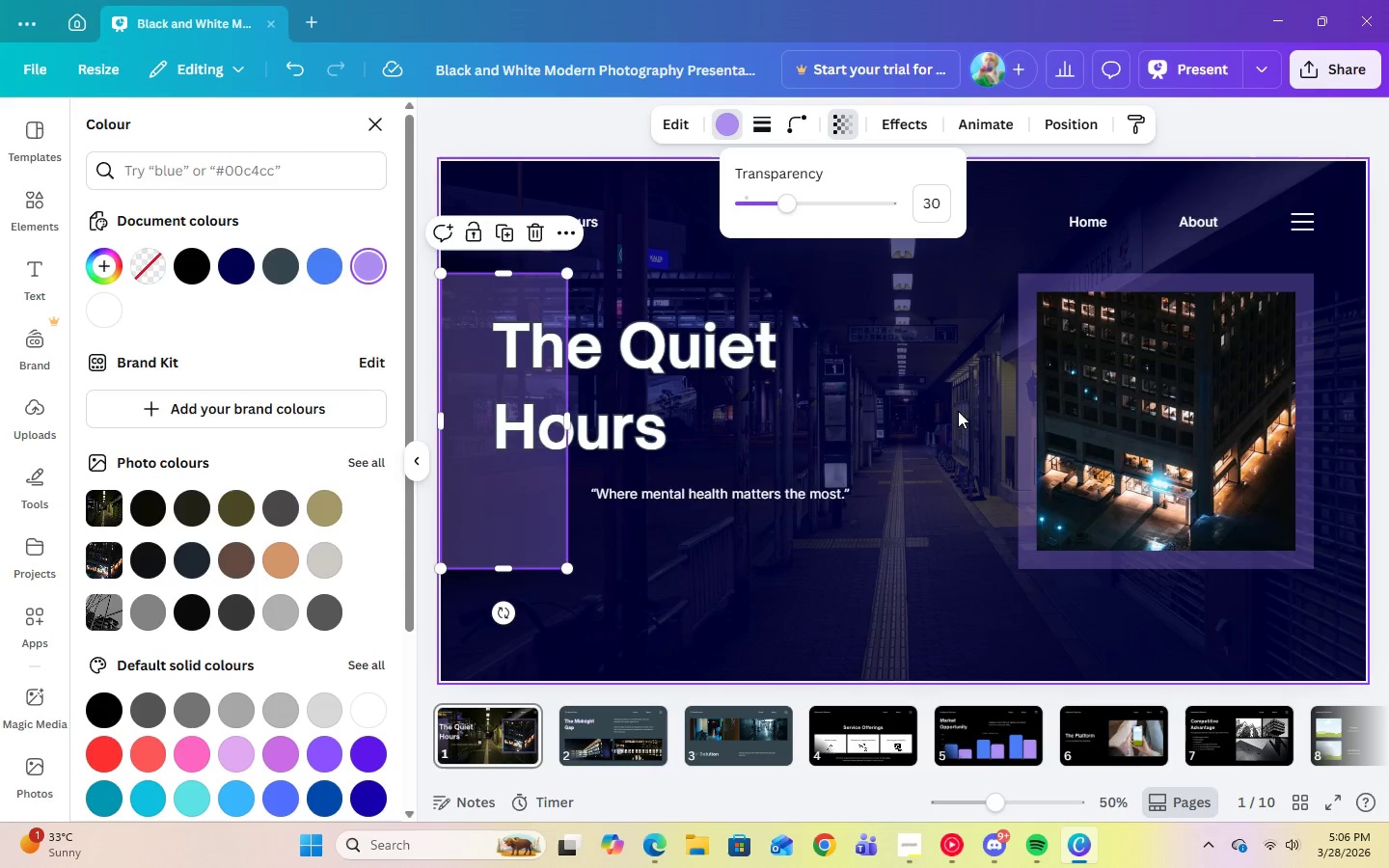 
left_click([965, 546])
 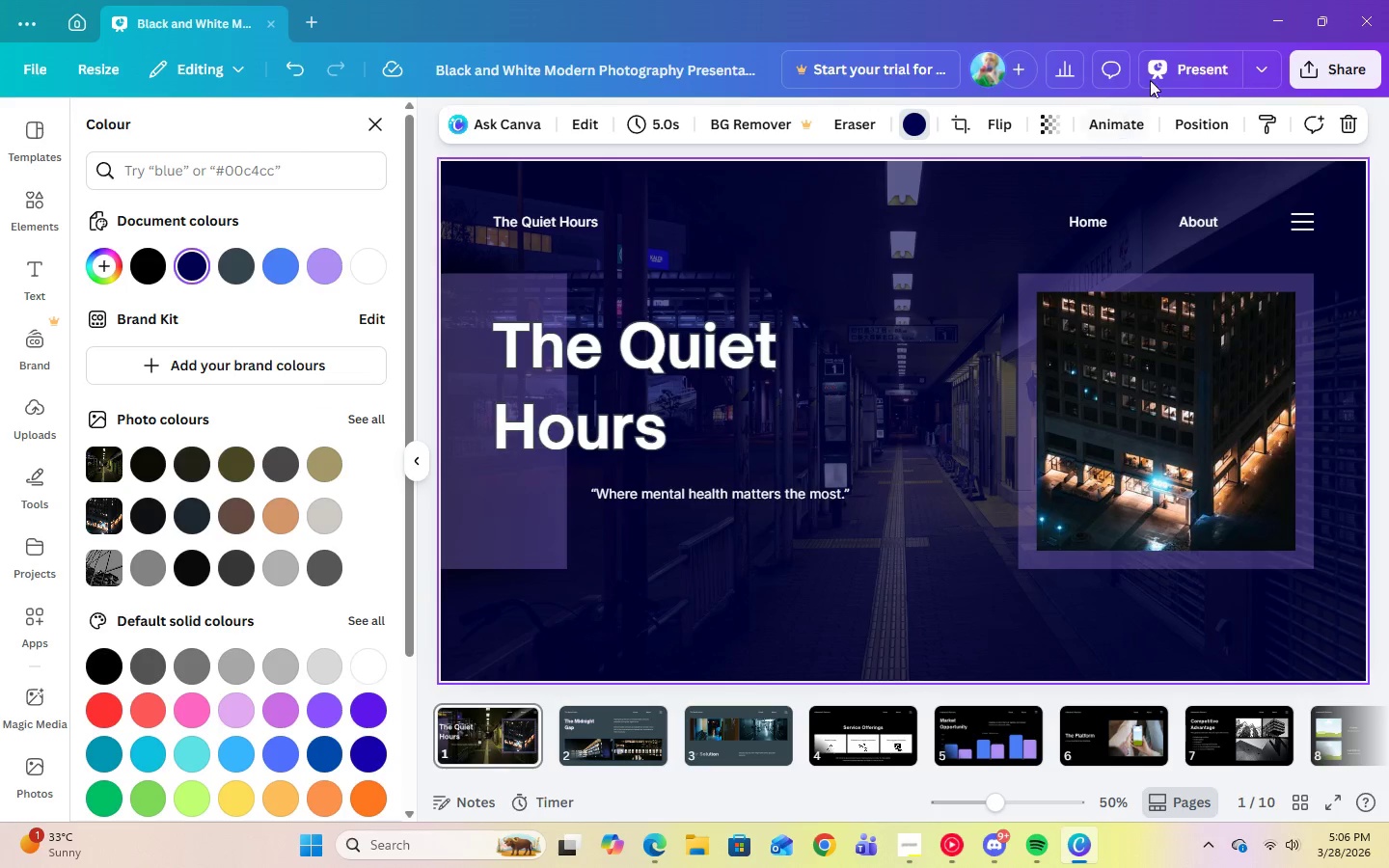 
left_click([1183, 61])
 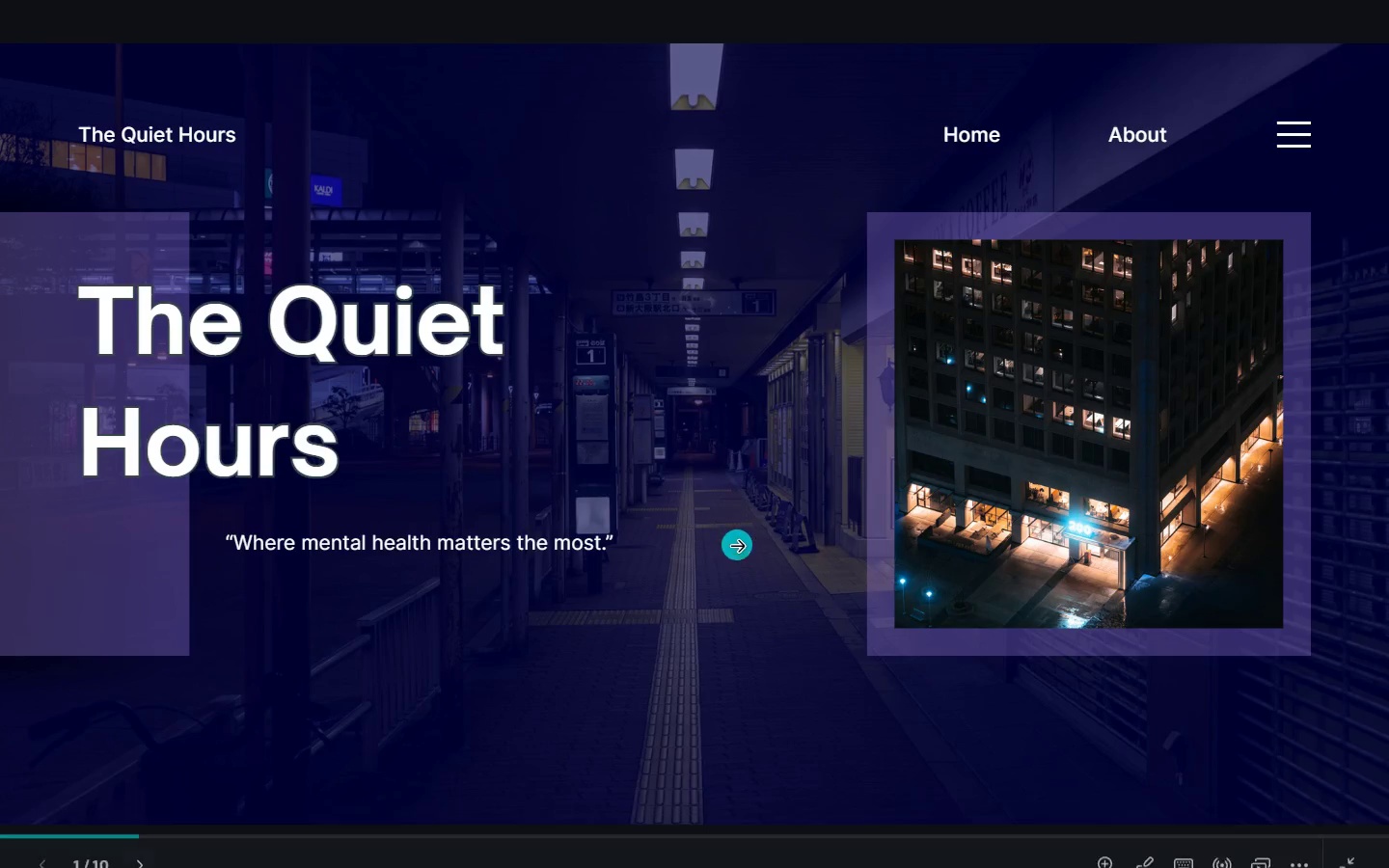 
key(Escape)
 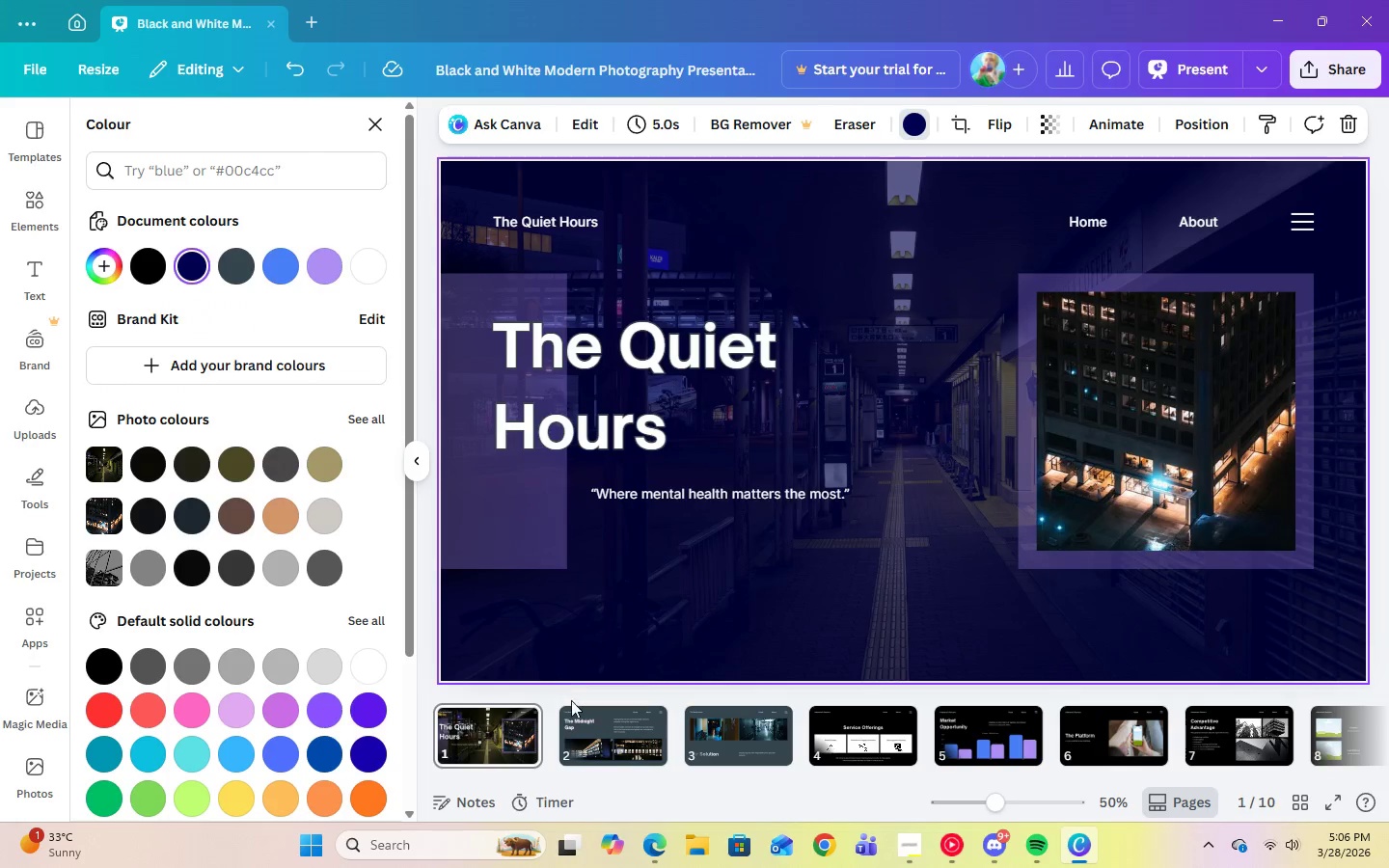 
left_click([594, 737])
 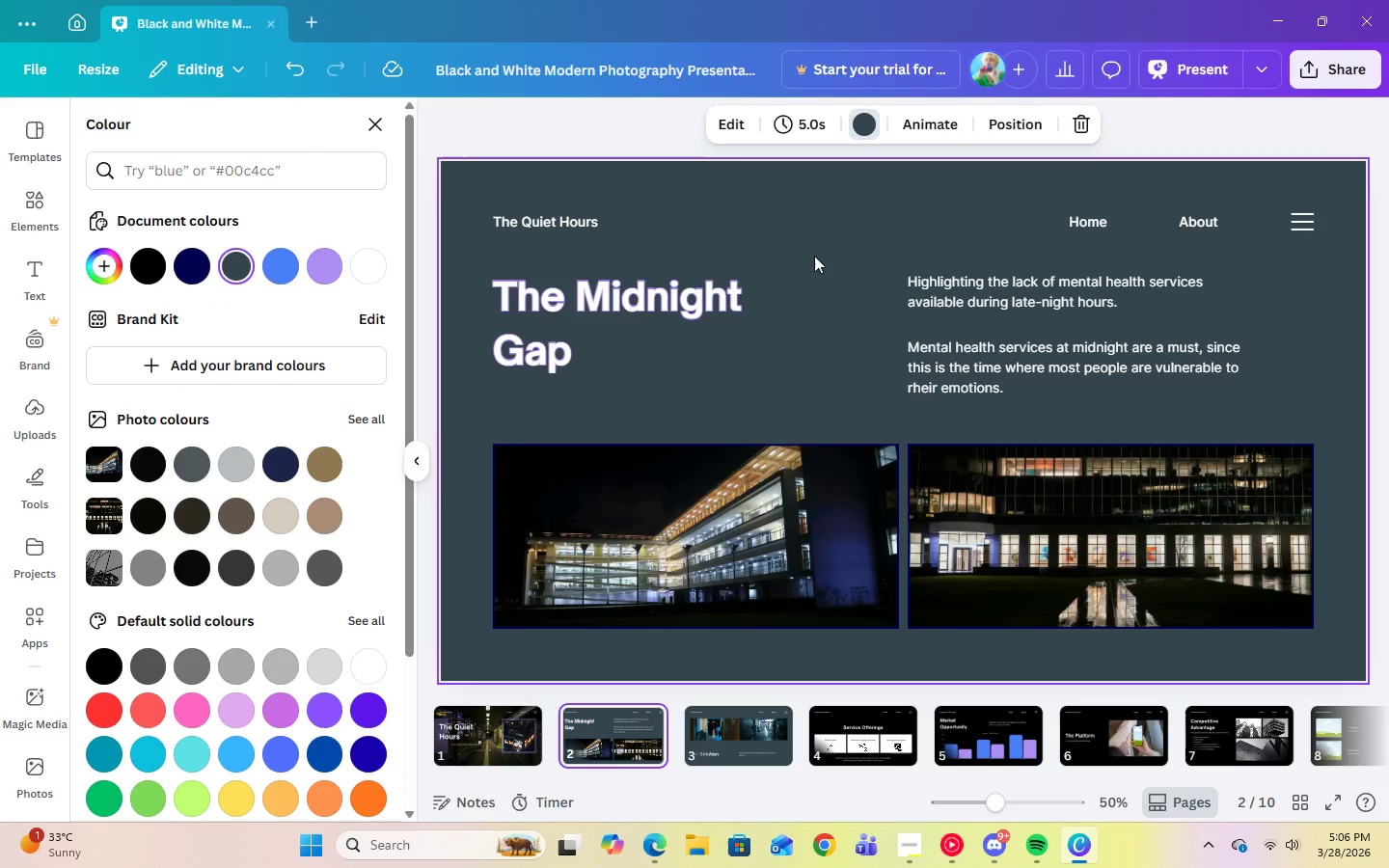 
left_click([856, 264])
 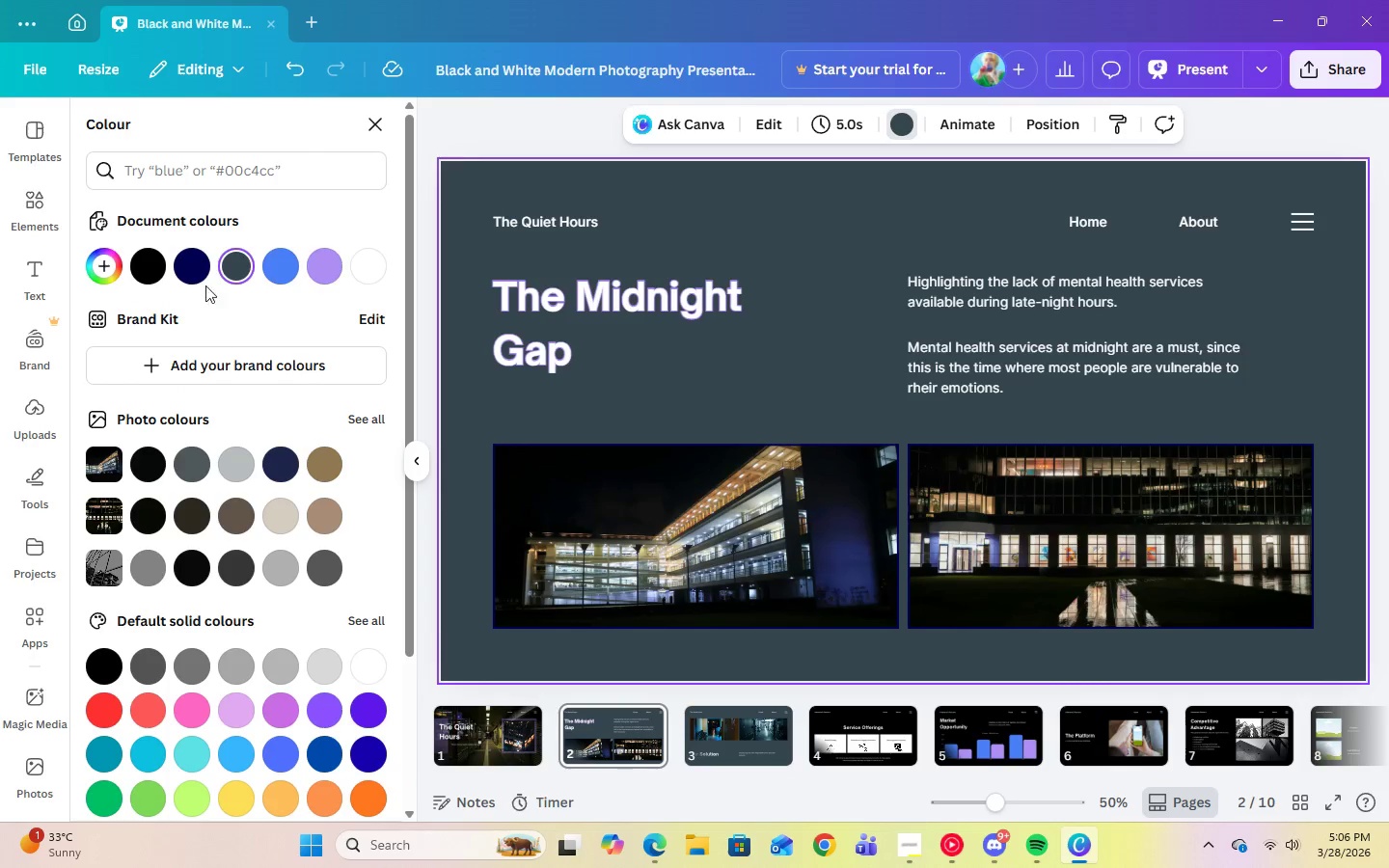 
left_click([189, 277])
 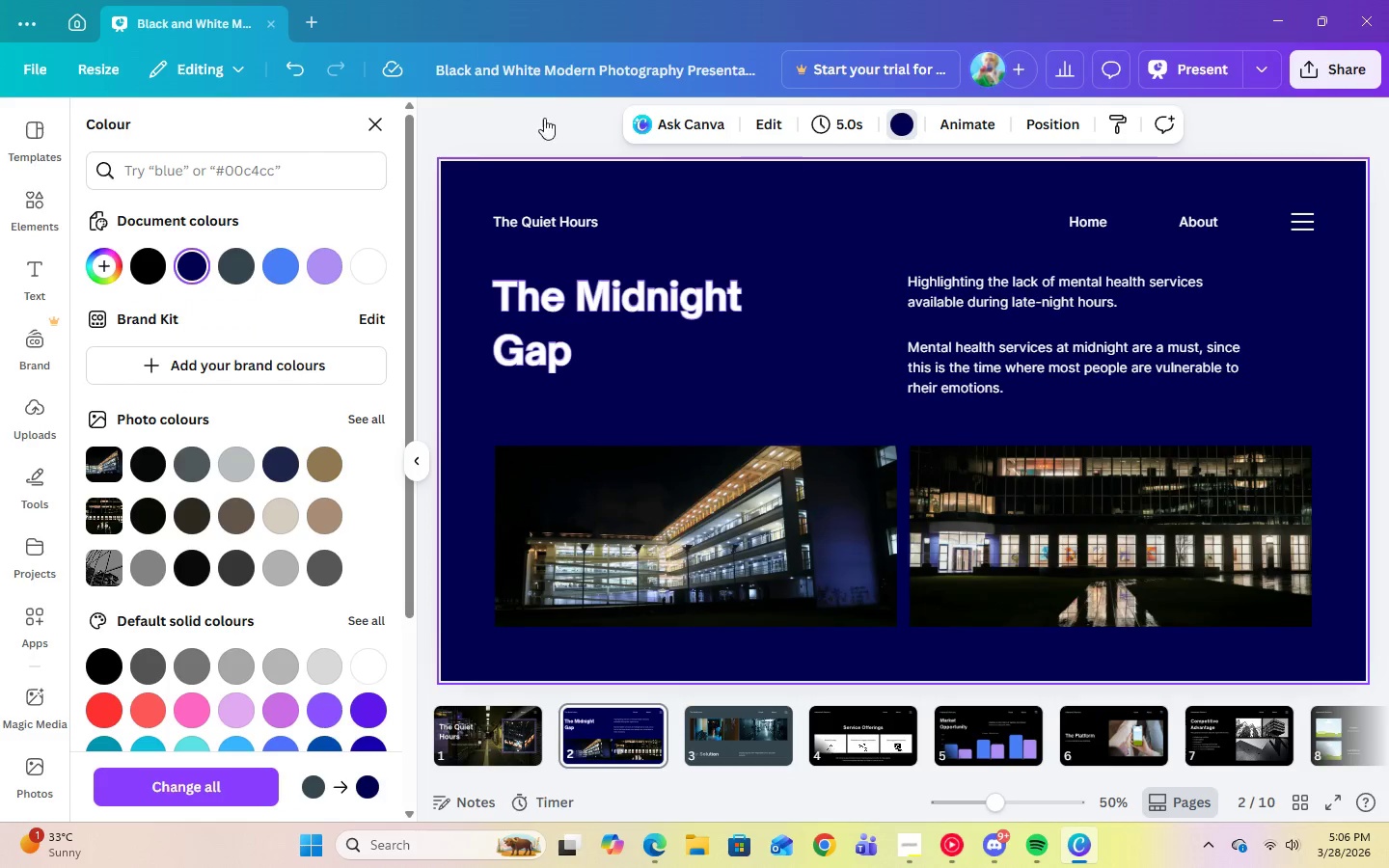 
wait(5.05)
 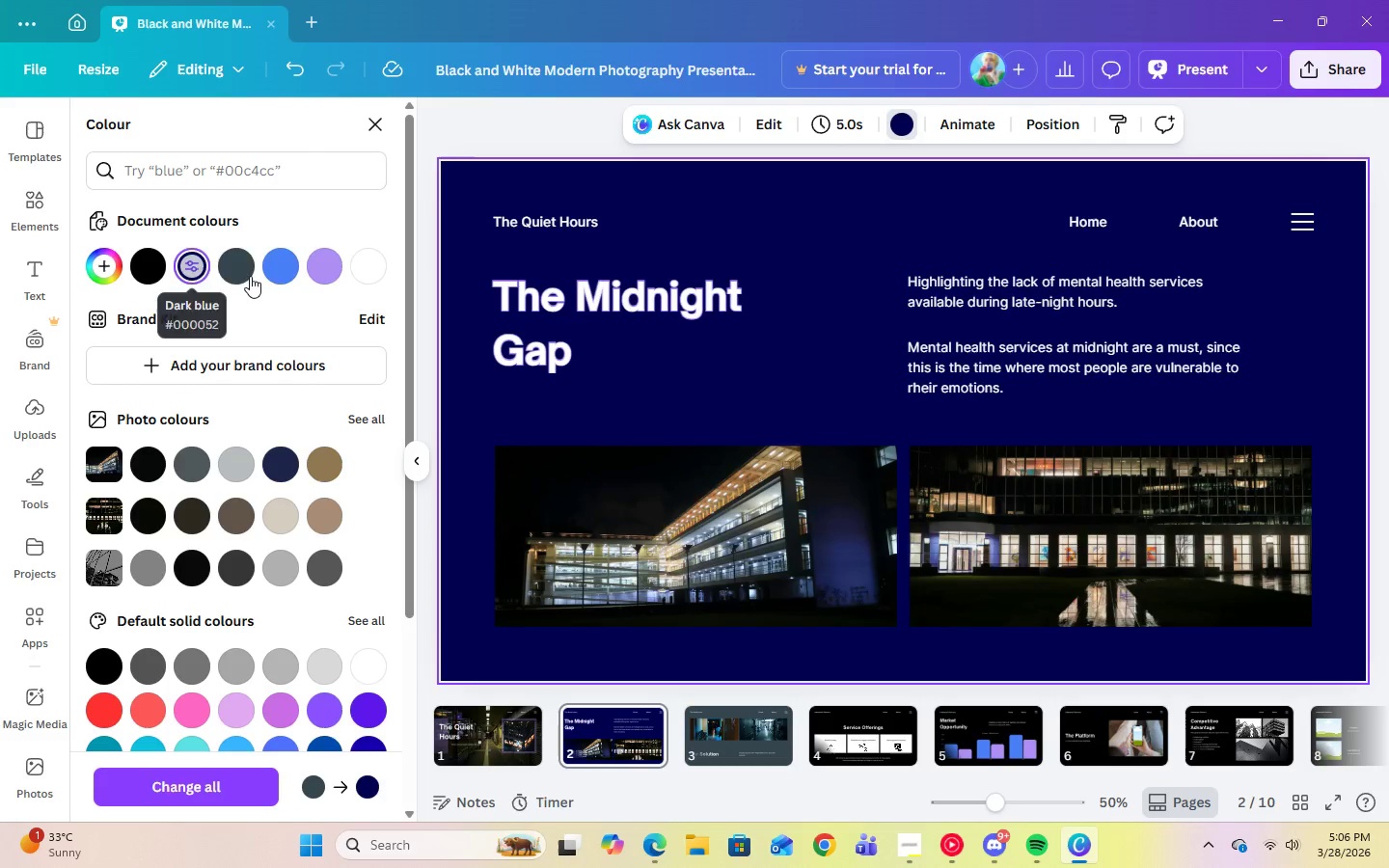 
left_click([298, 80])
 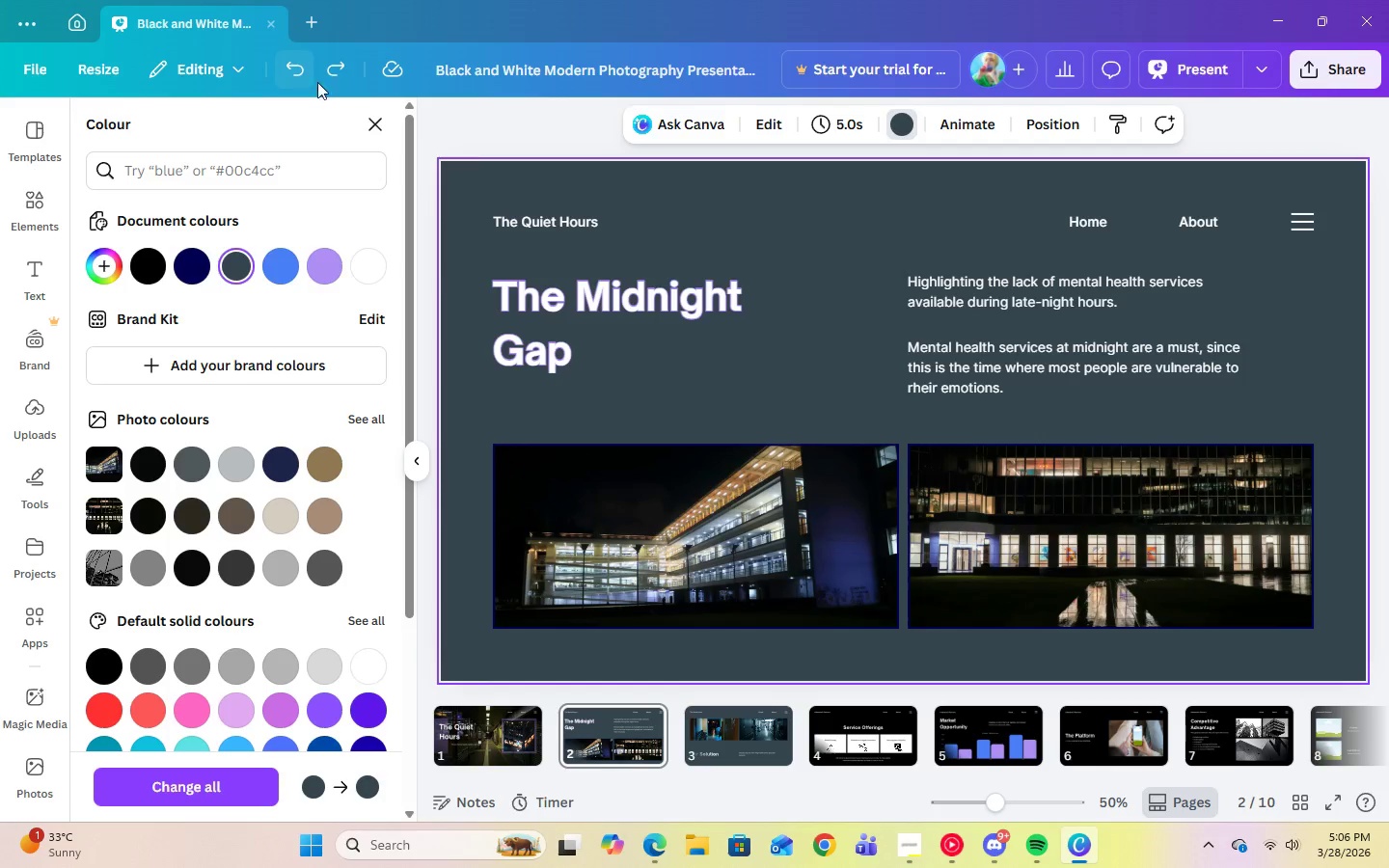 
left_click([333, 78])
 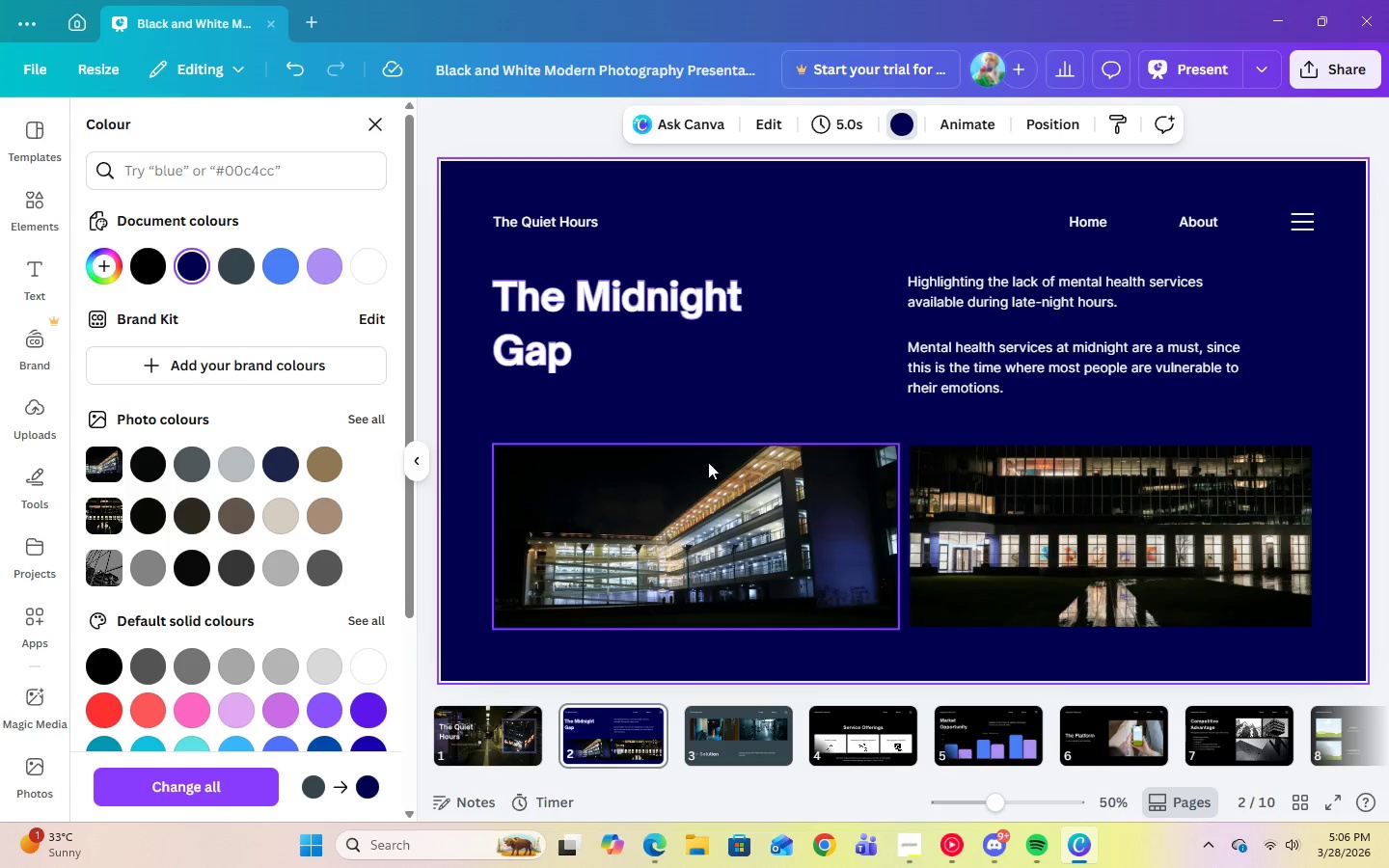 
left_click([712, 475])
 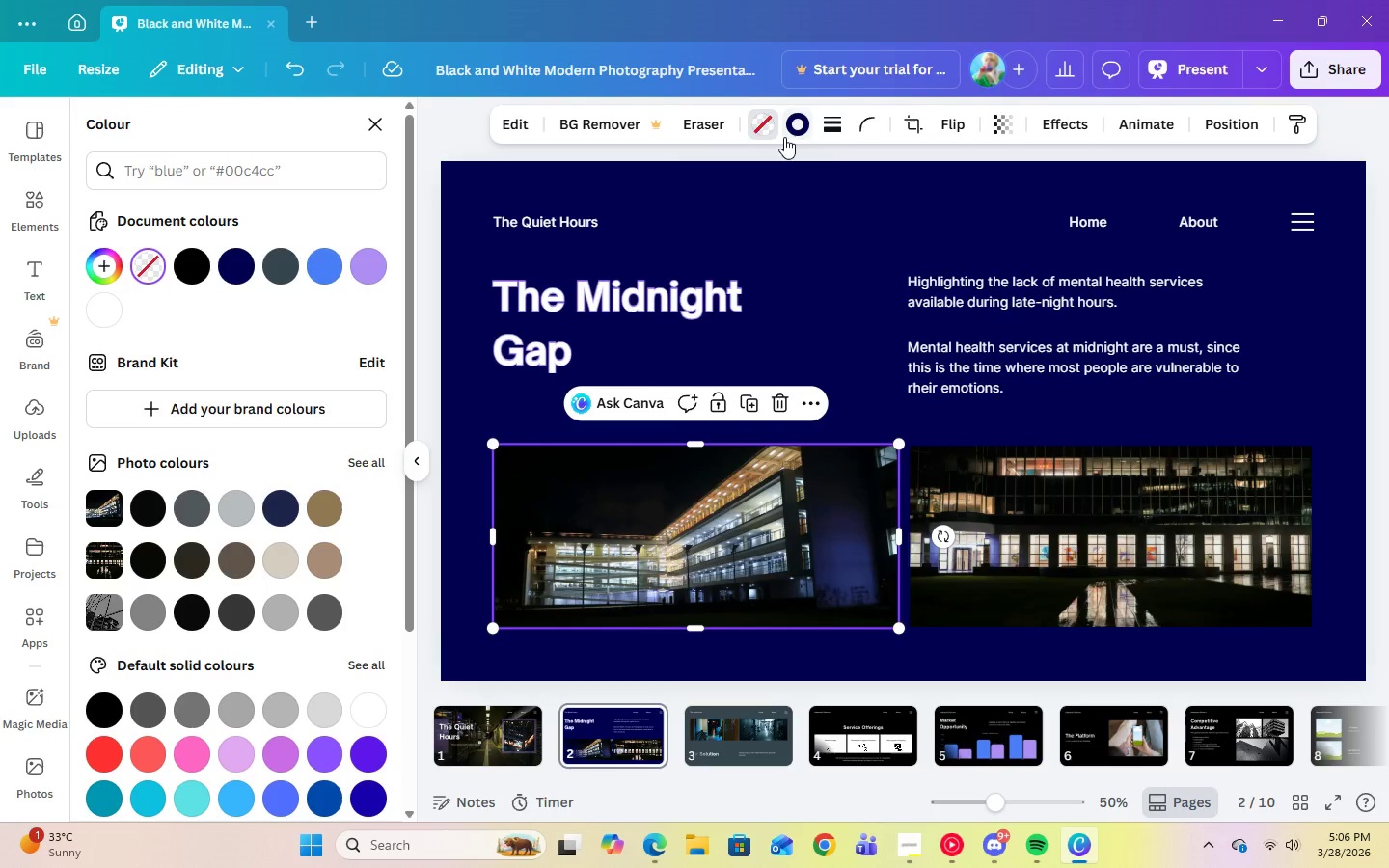 
left_click([784, 137])
 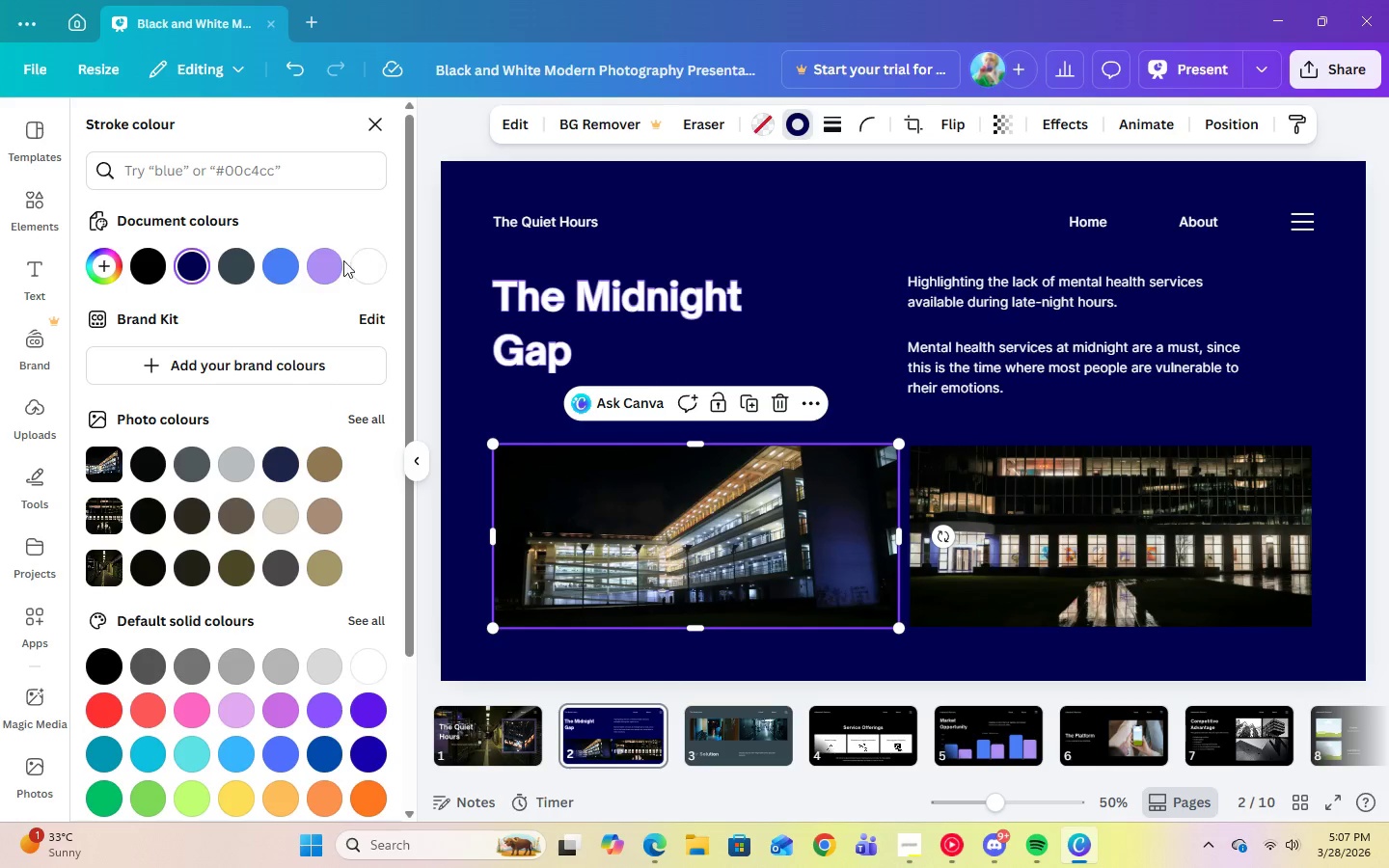 
left_click([338, 261])
 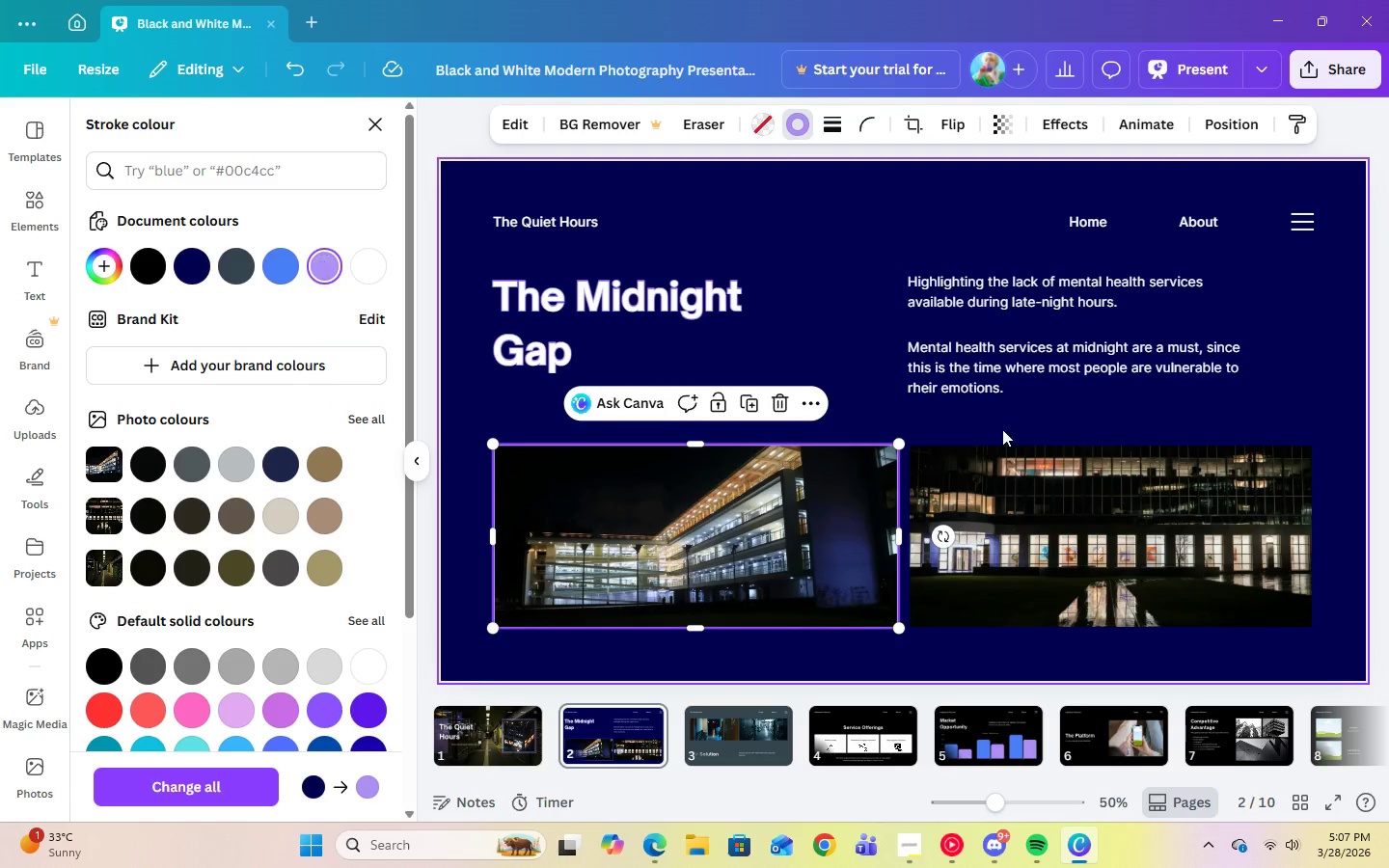 
left_click([1055, 467])
 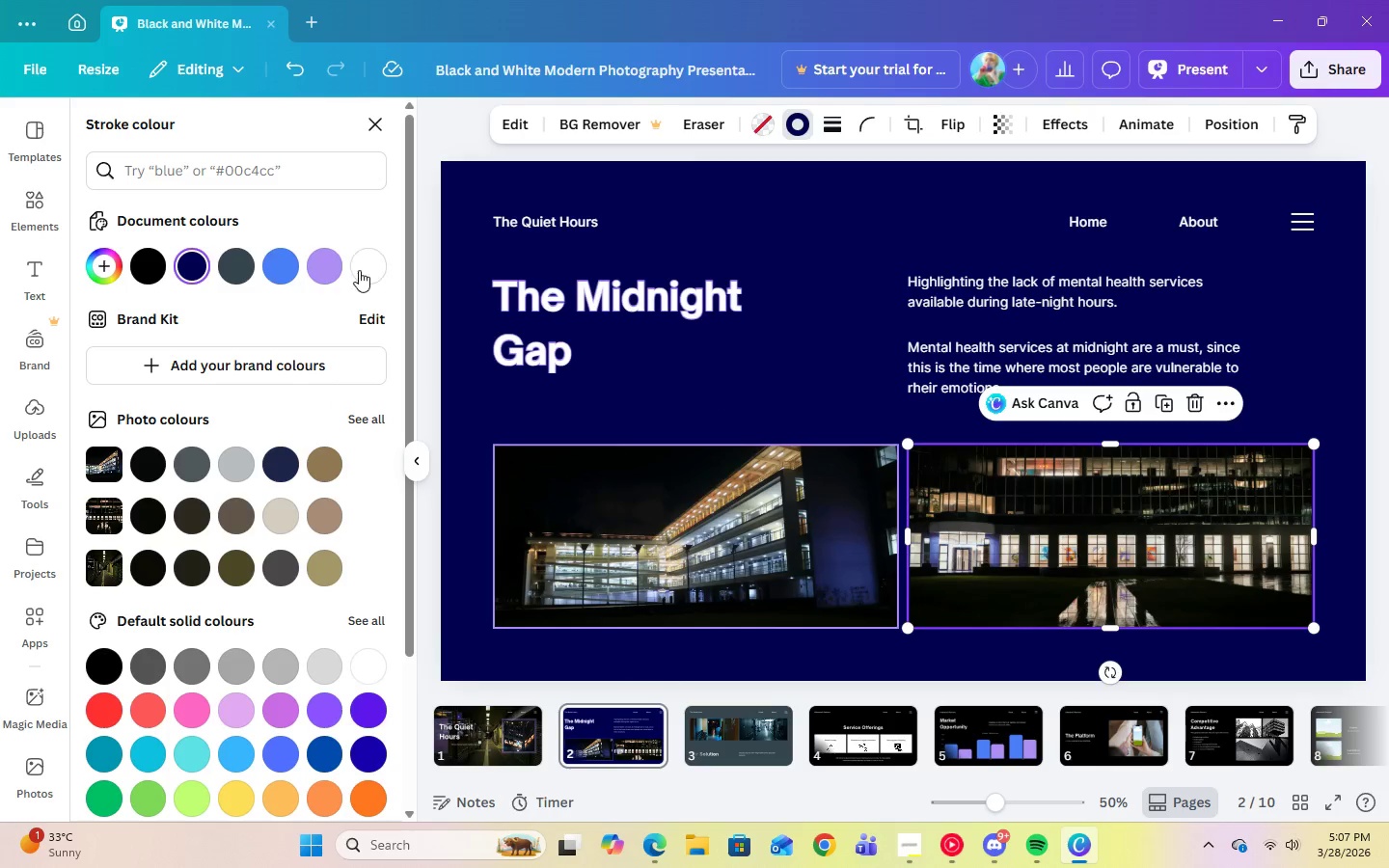 
left_click([330, 270])
 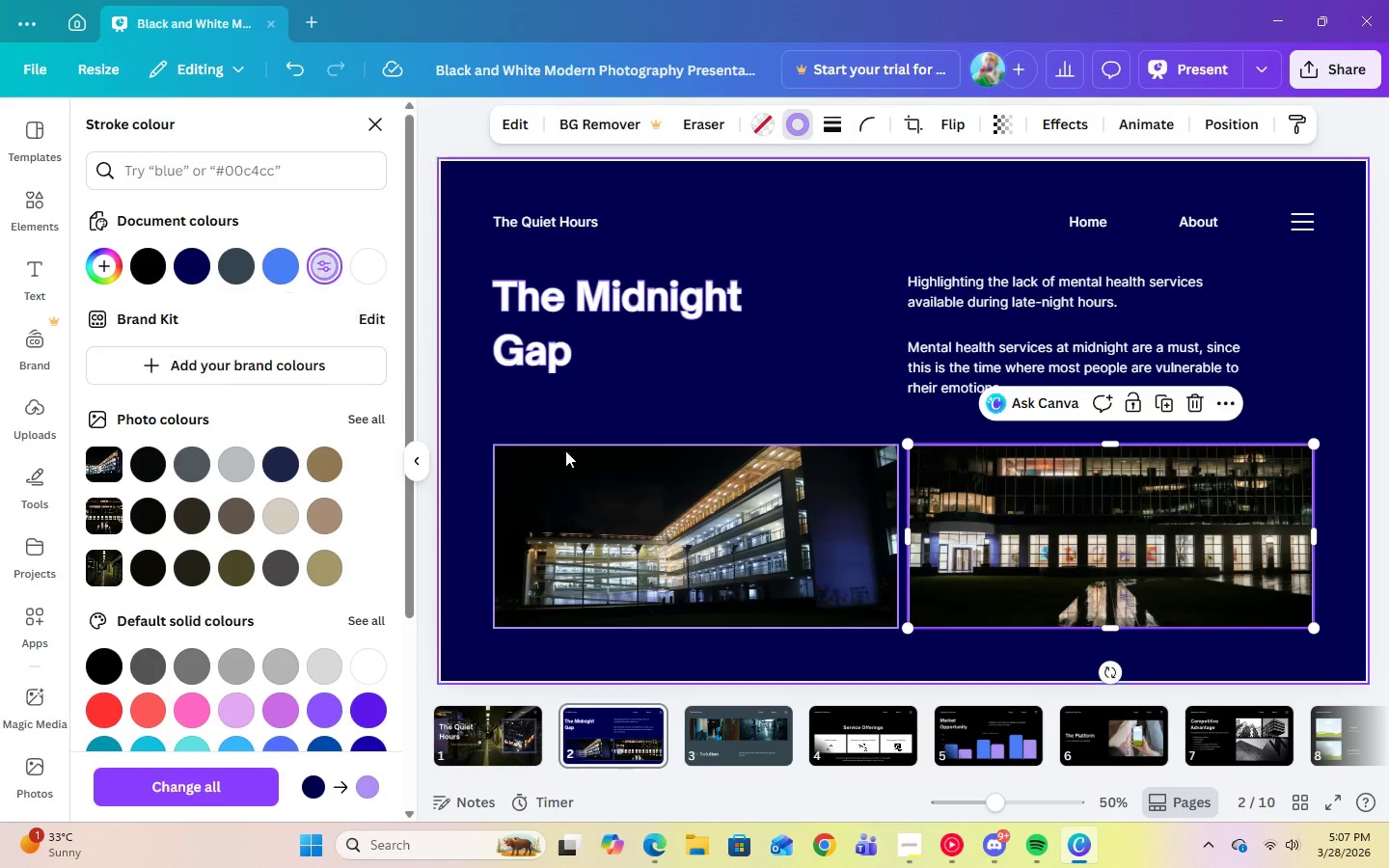 
left_click([616, 484])
 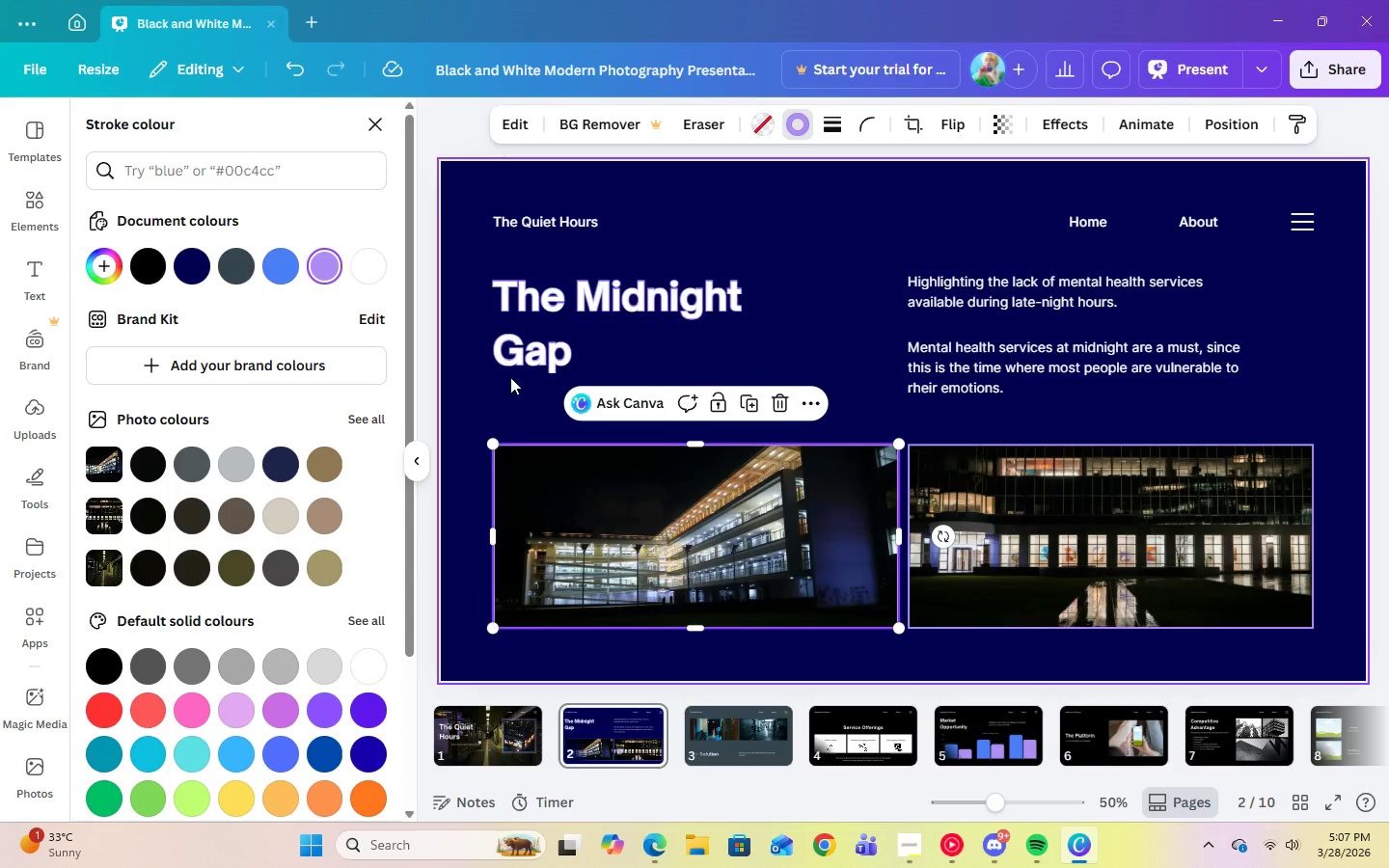 
left_click([1068, 588])
 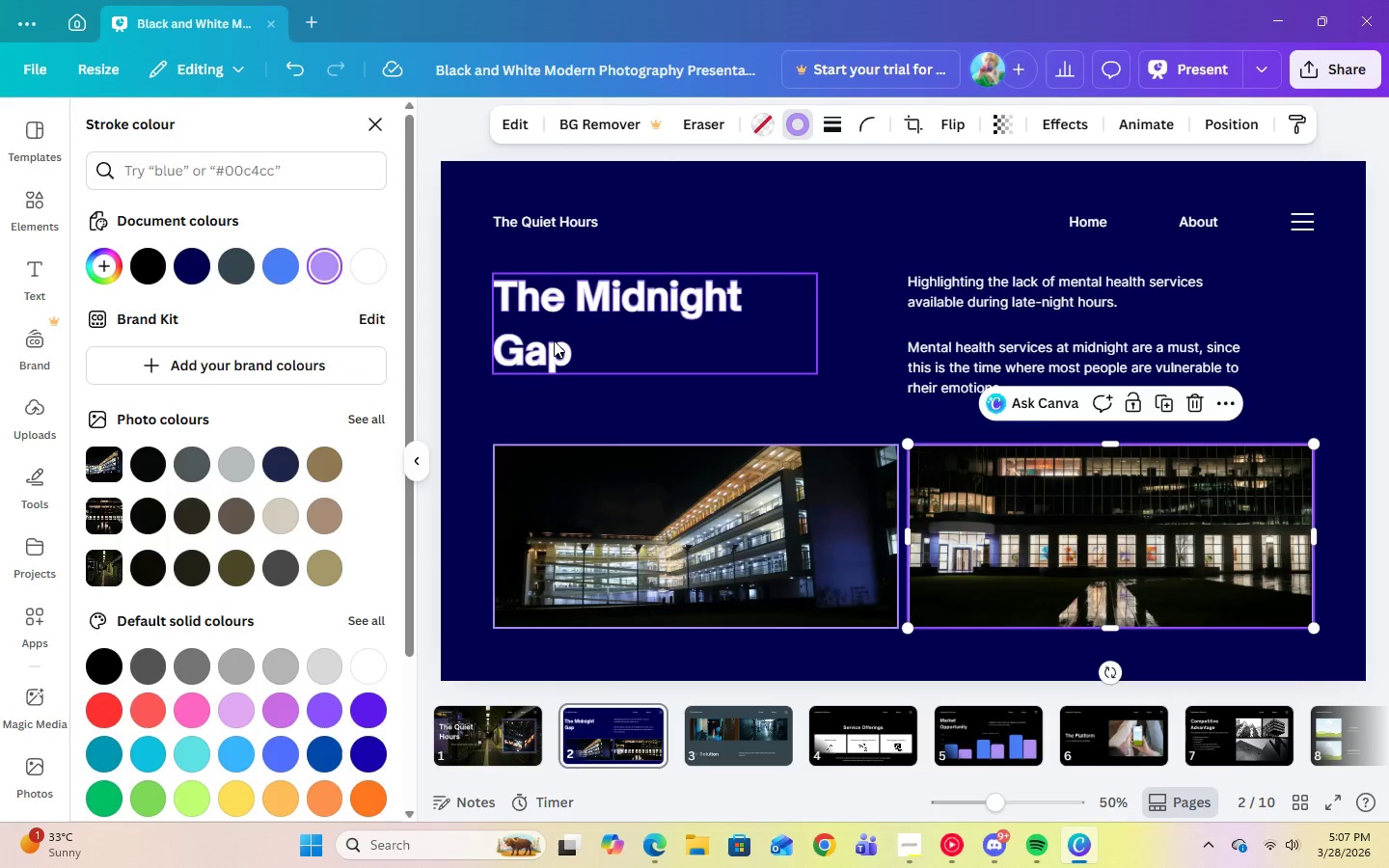 
left_click([554, 339])
 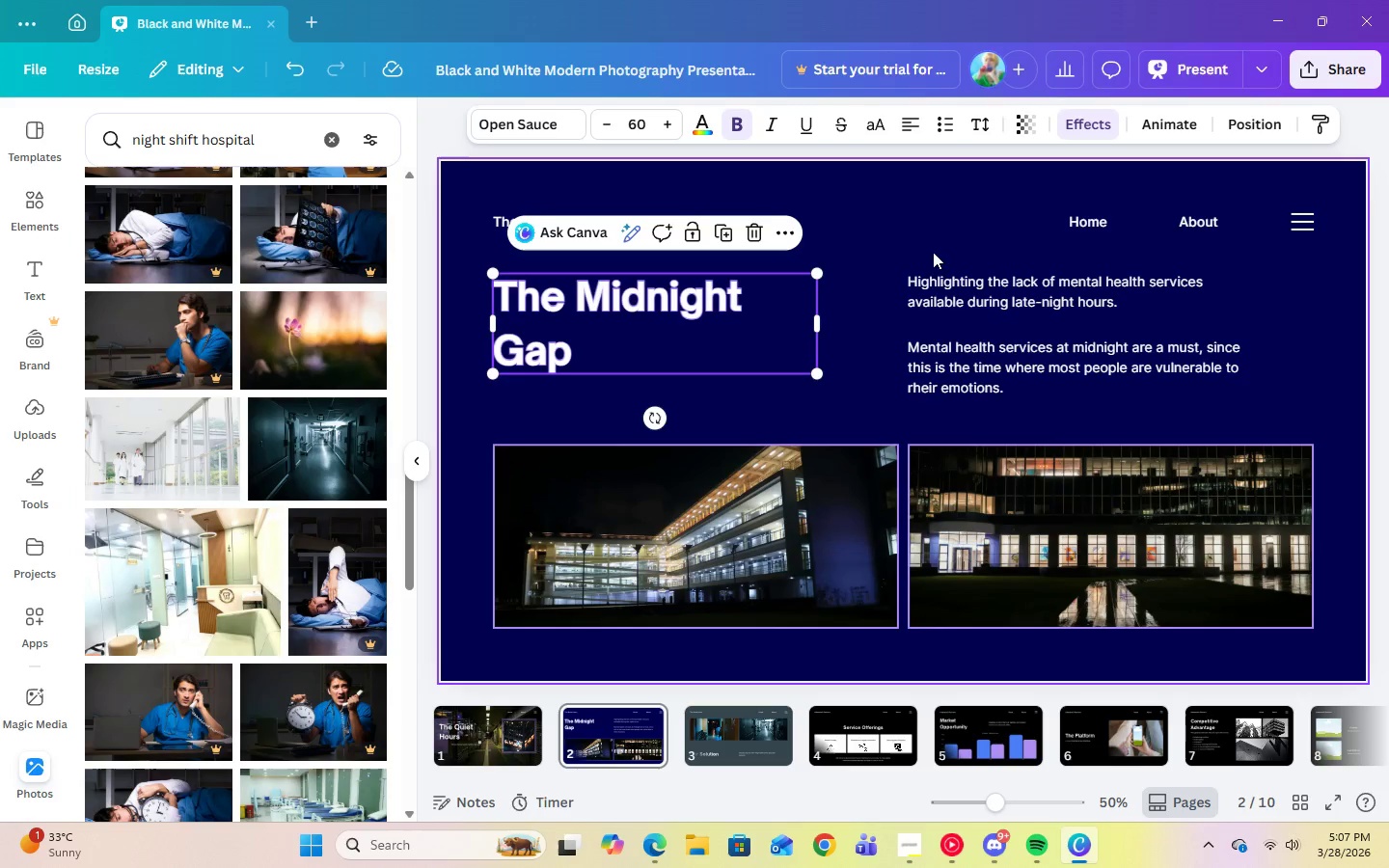 
left_click([913, 234])
 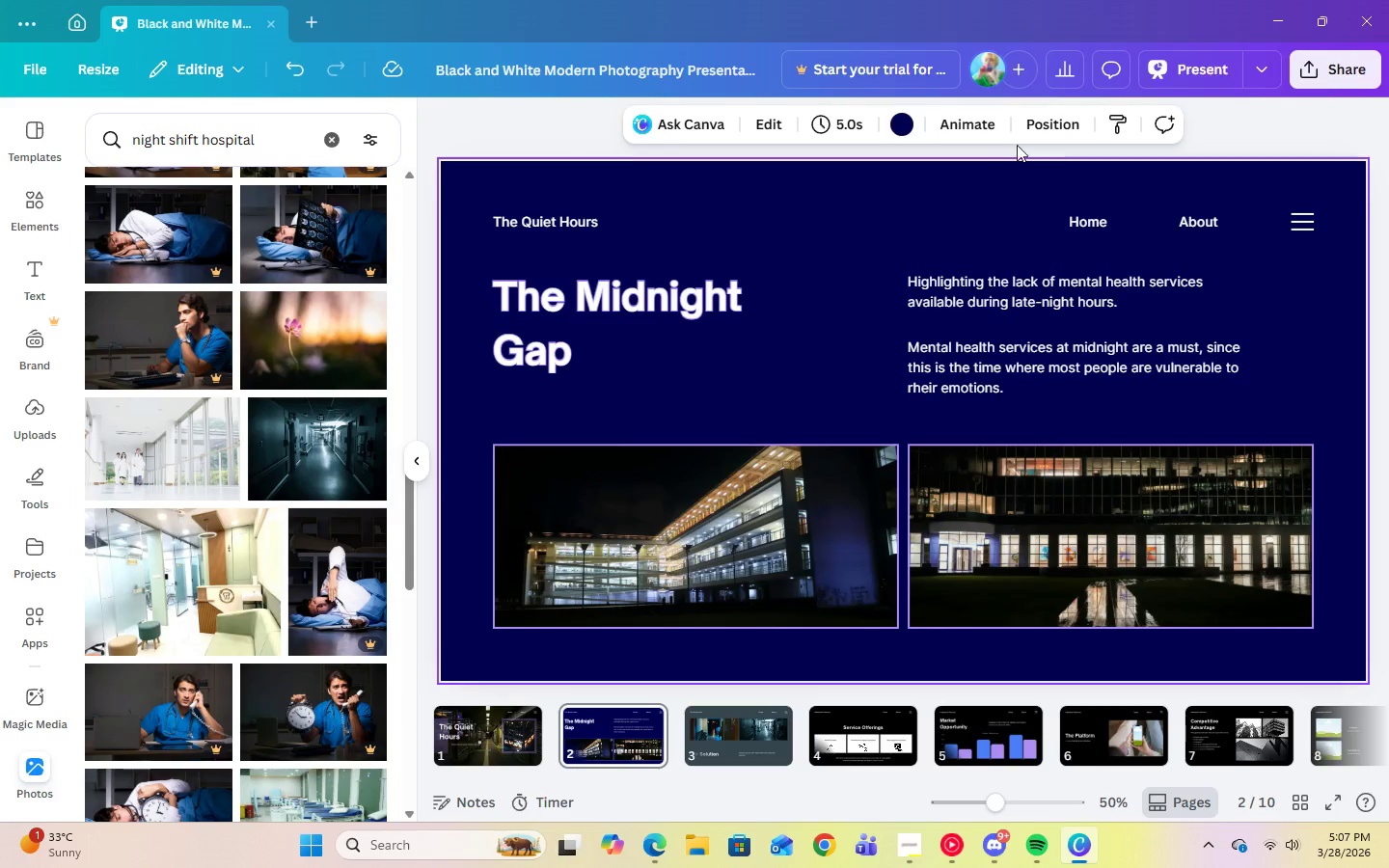 
left_click([1188, 71])
 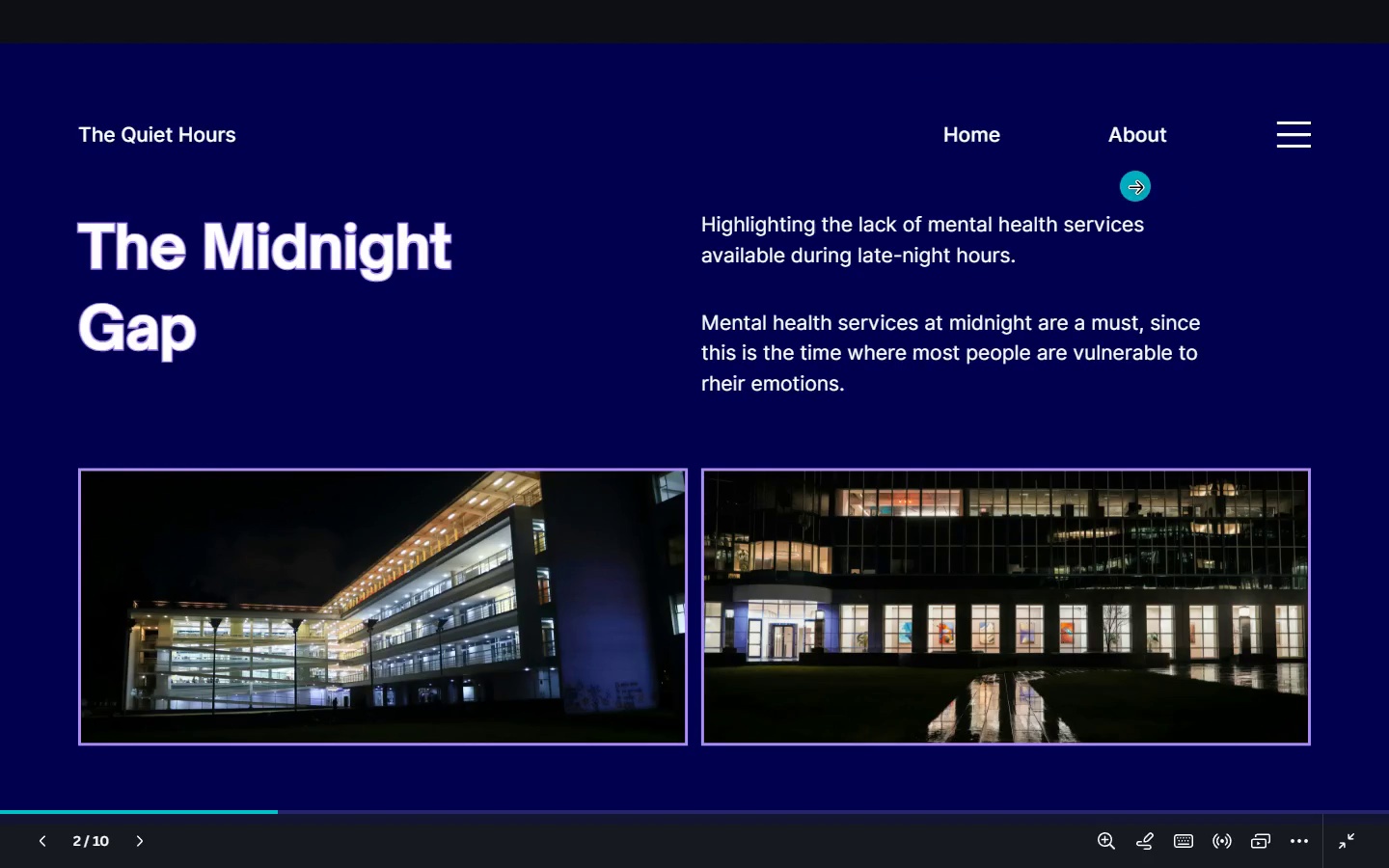 
key(Escape)
 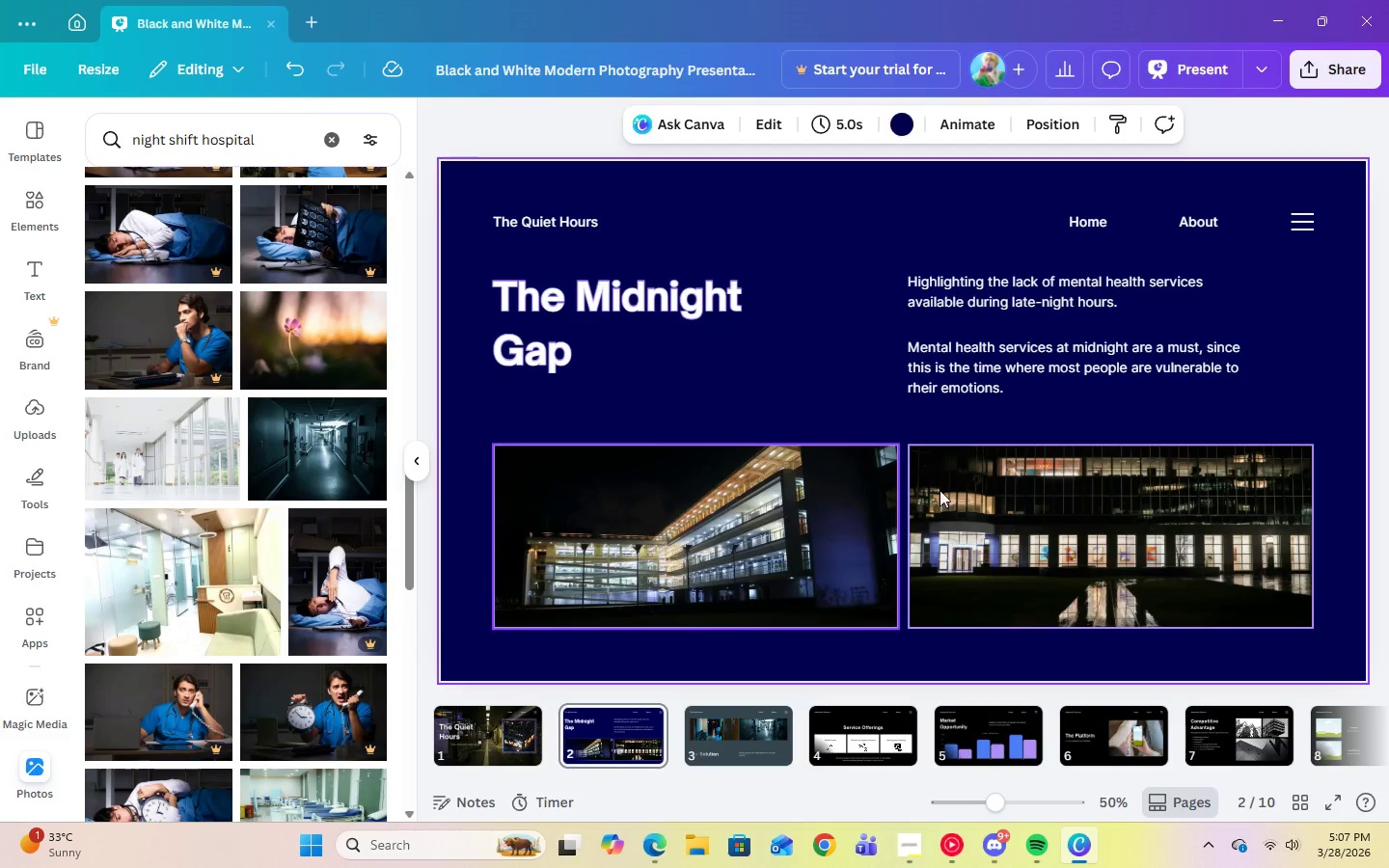 
left_click([1019, 486])
 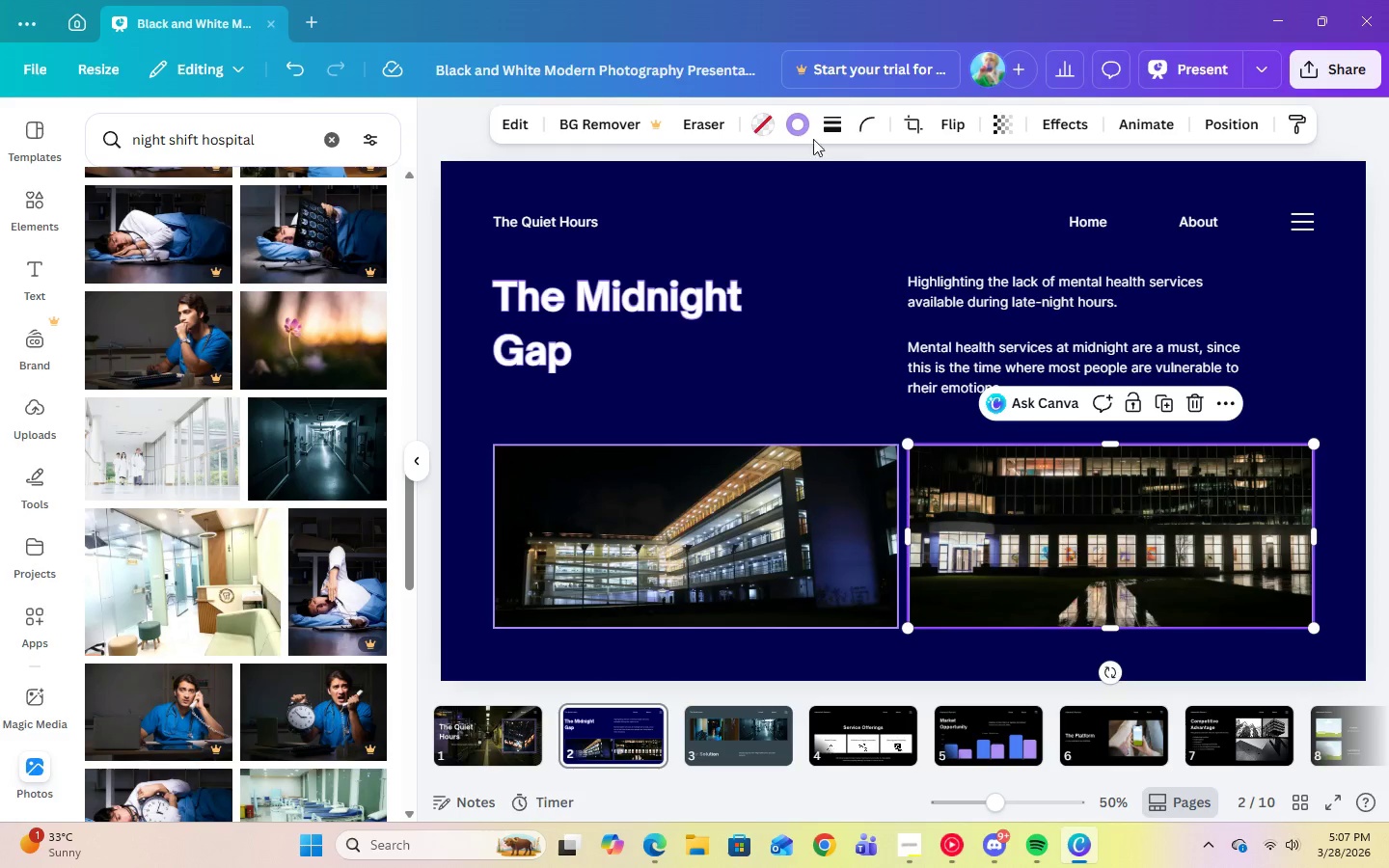 
left_click([796, 133])
 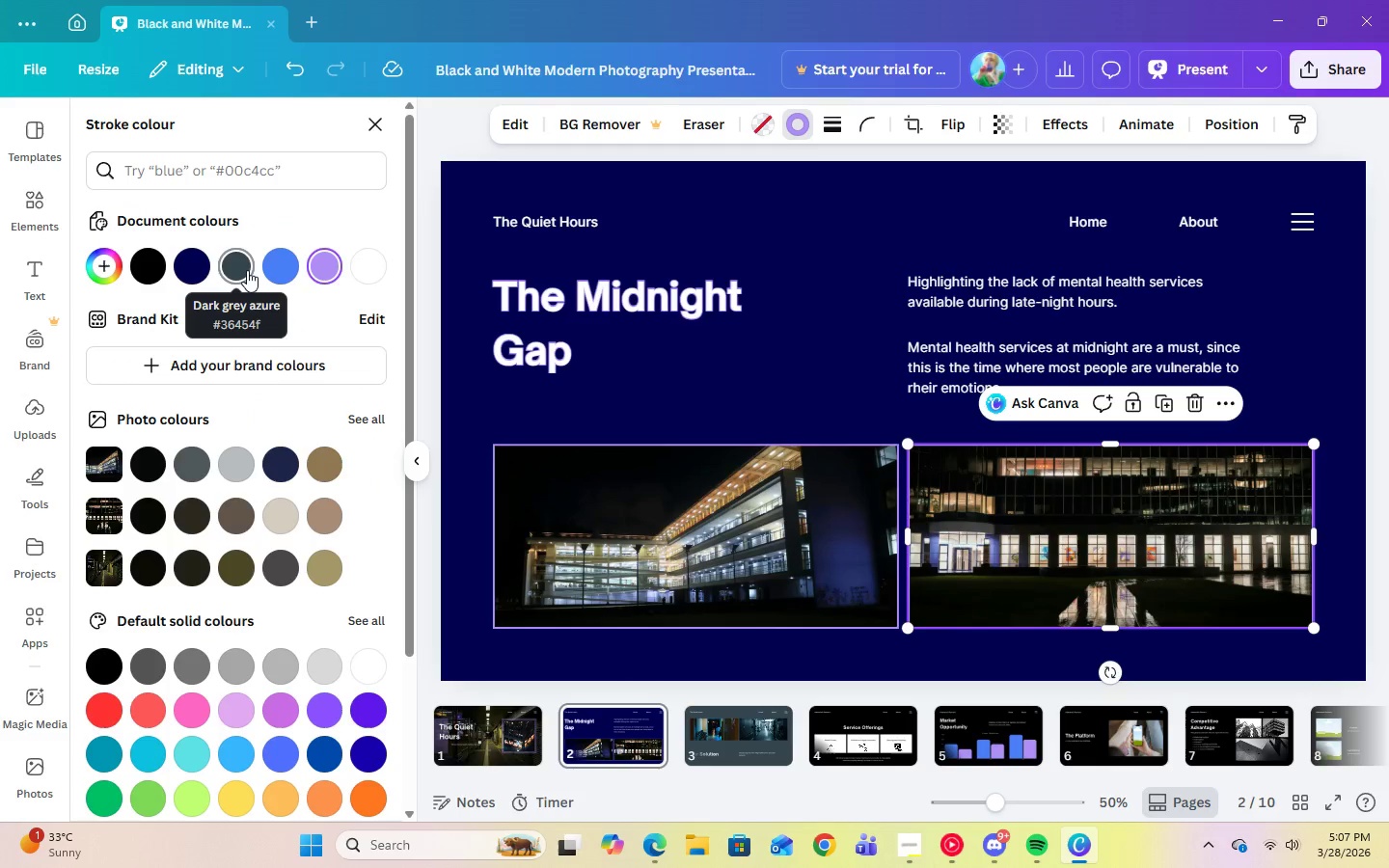 
left_click([247, 270])
 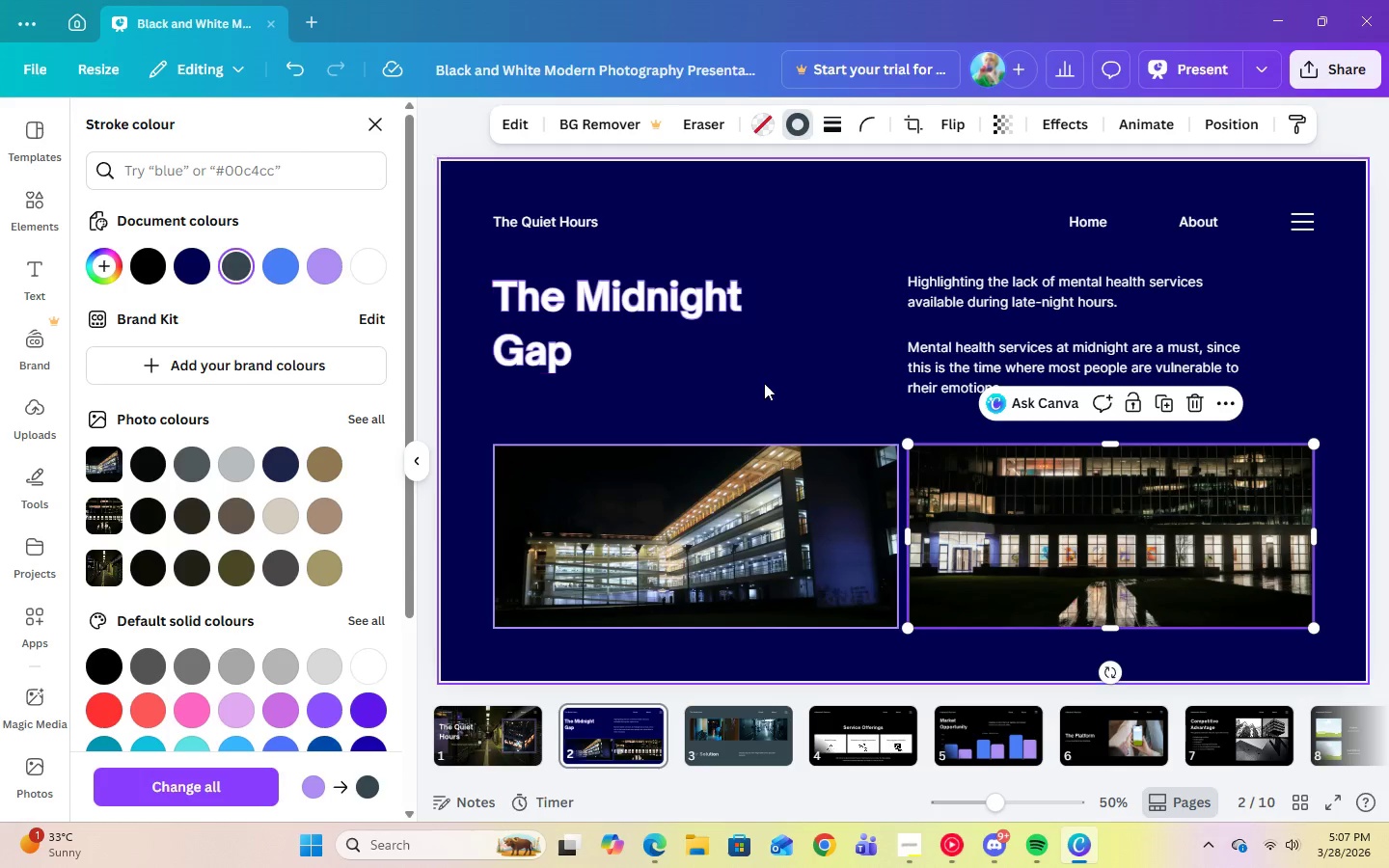 
left_click([791, 389])
 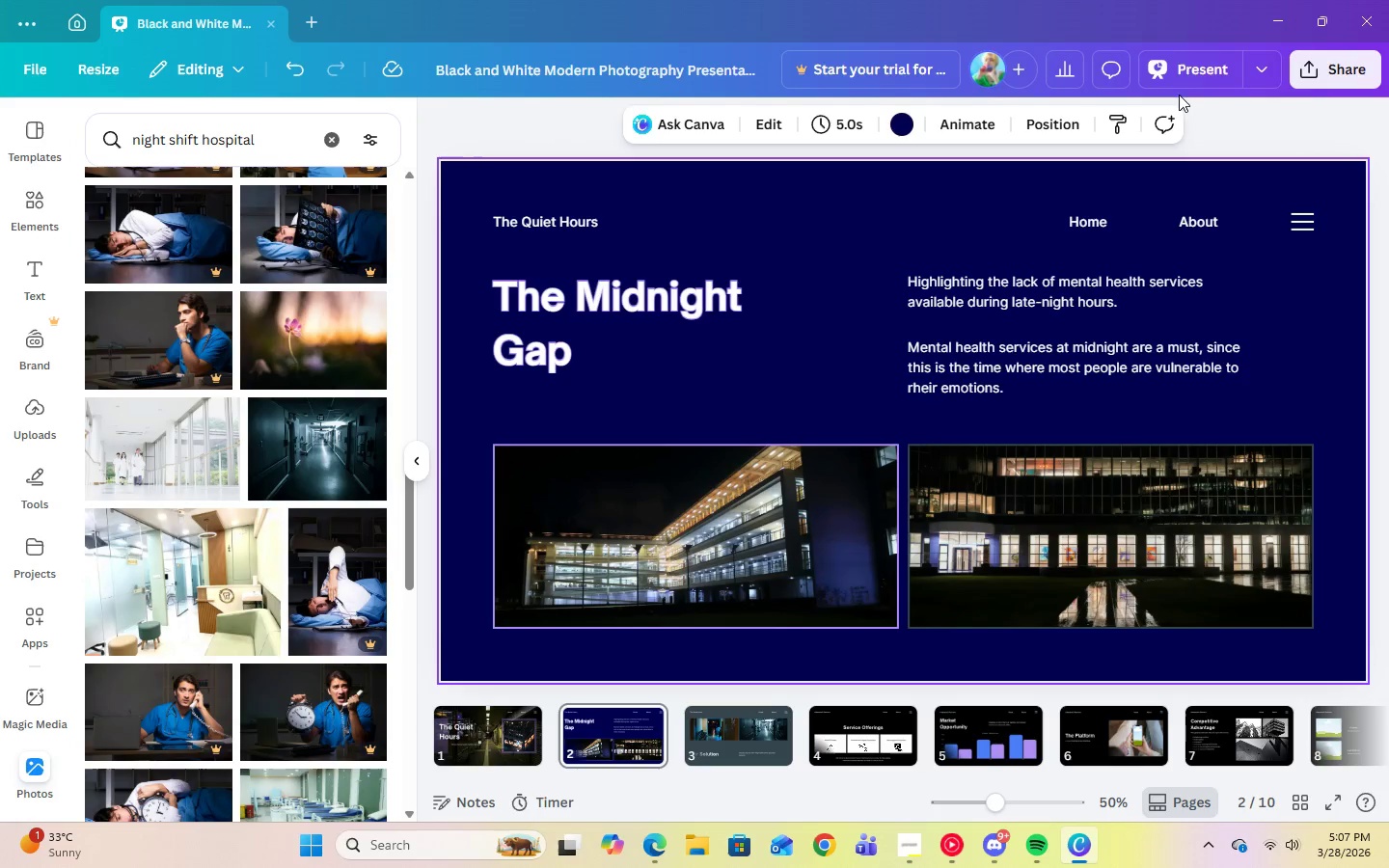 
left_click([1182, 78])
 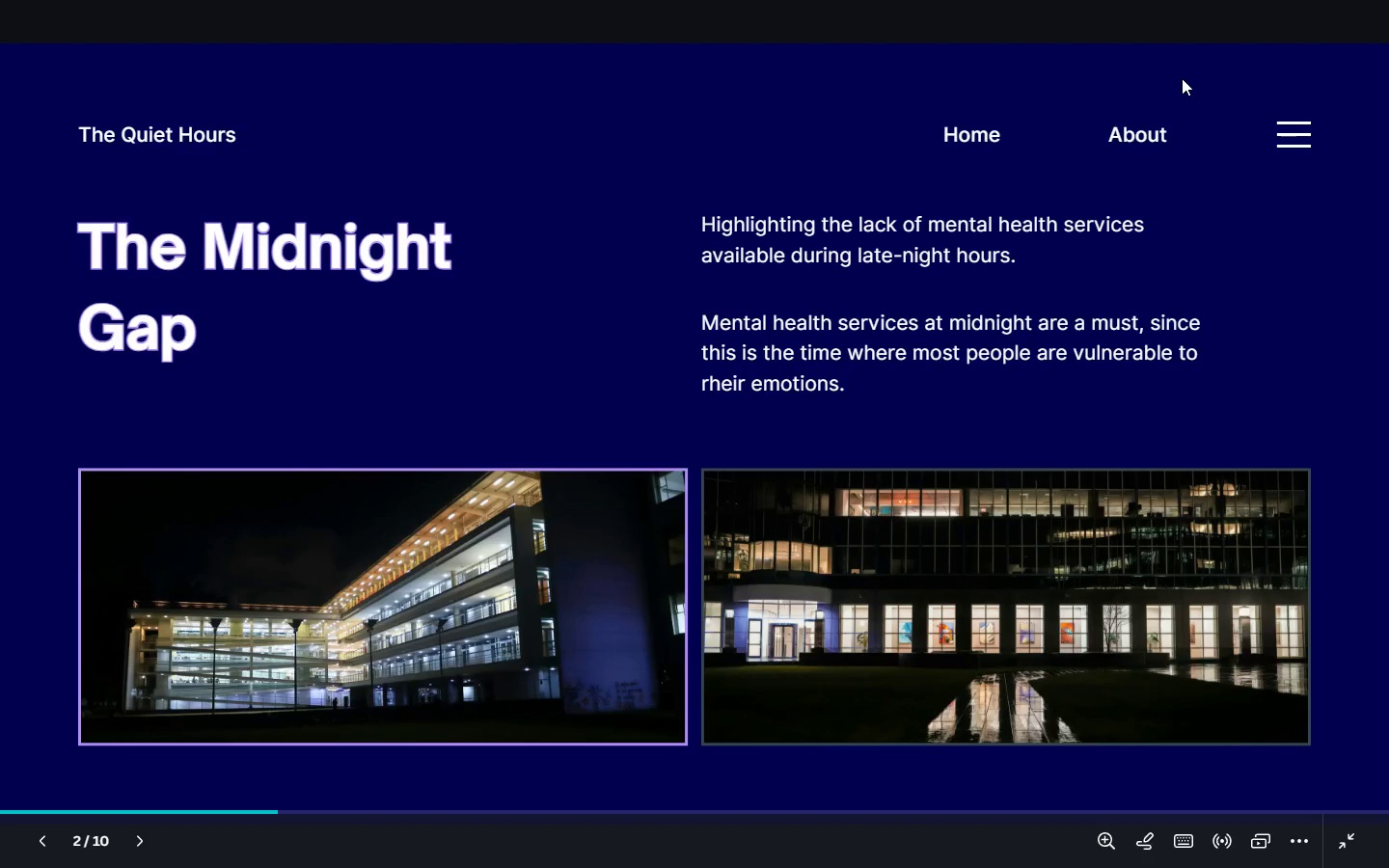 
key(Escape)
 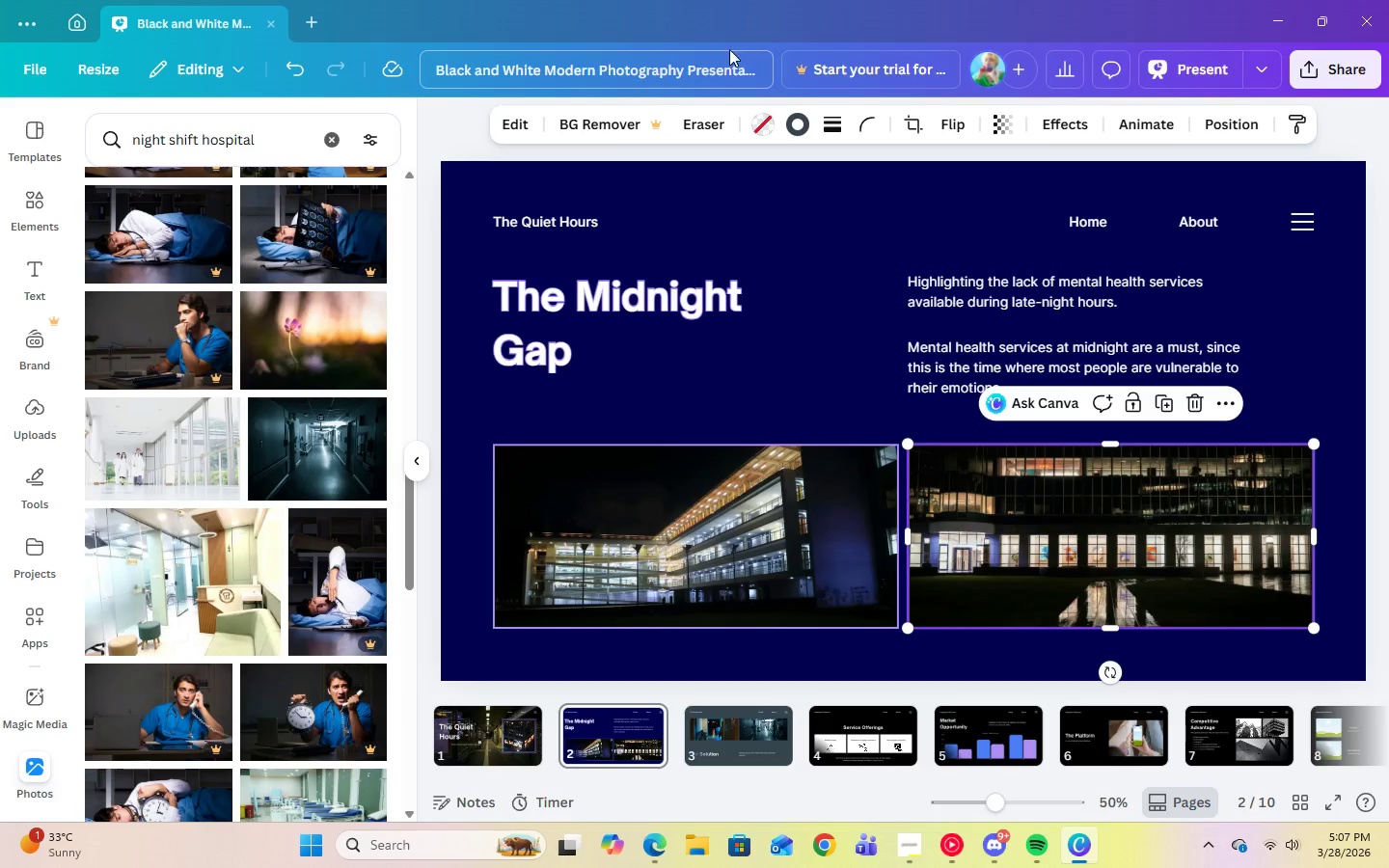 
left_click([795, 133])
 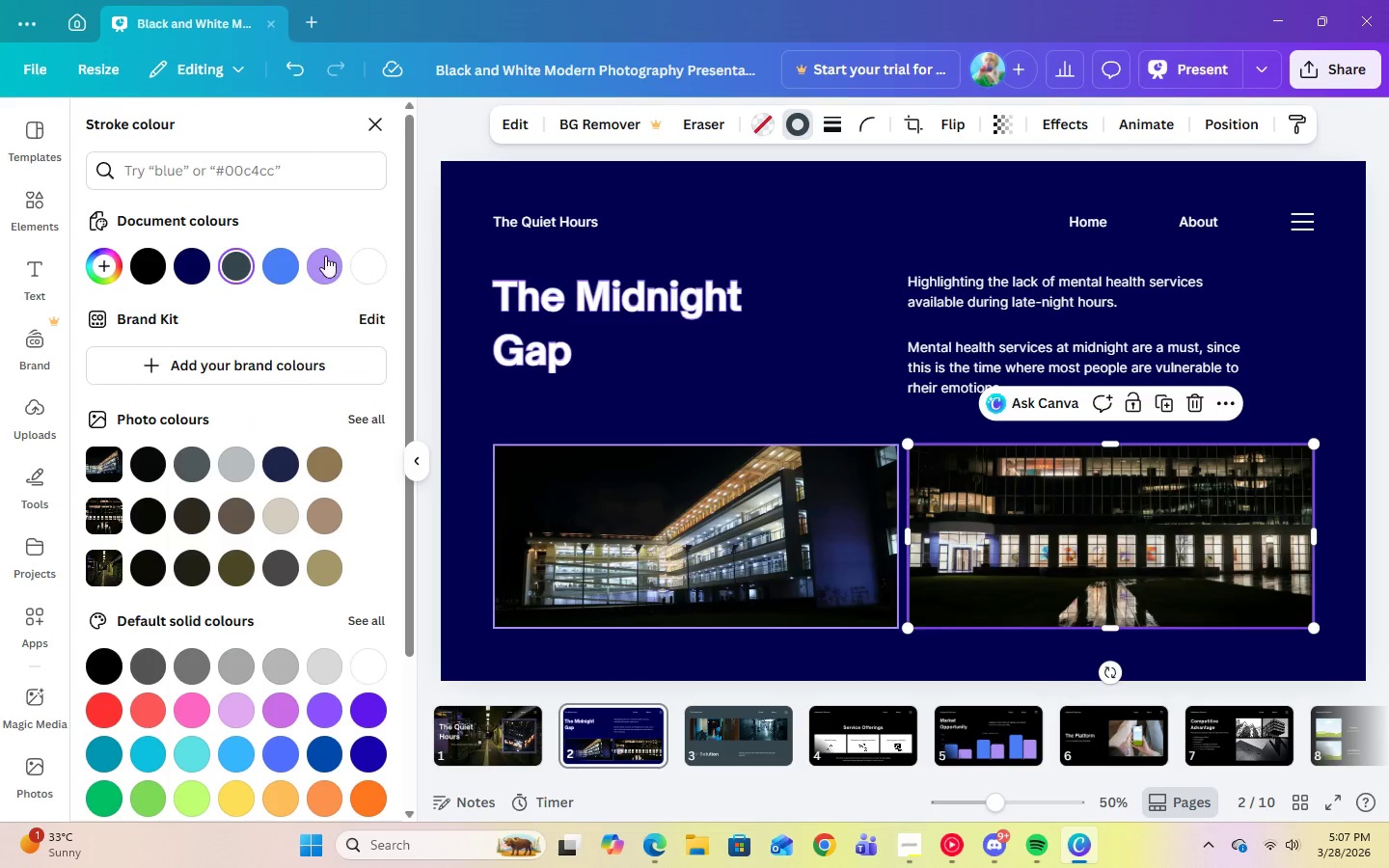 
left_click([323, 256])
 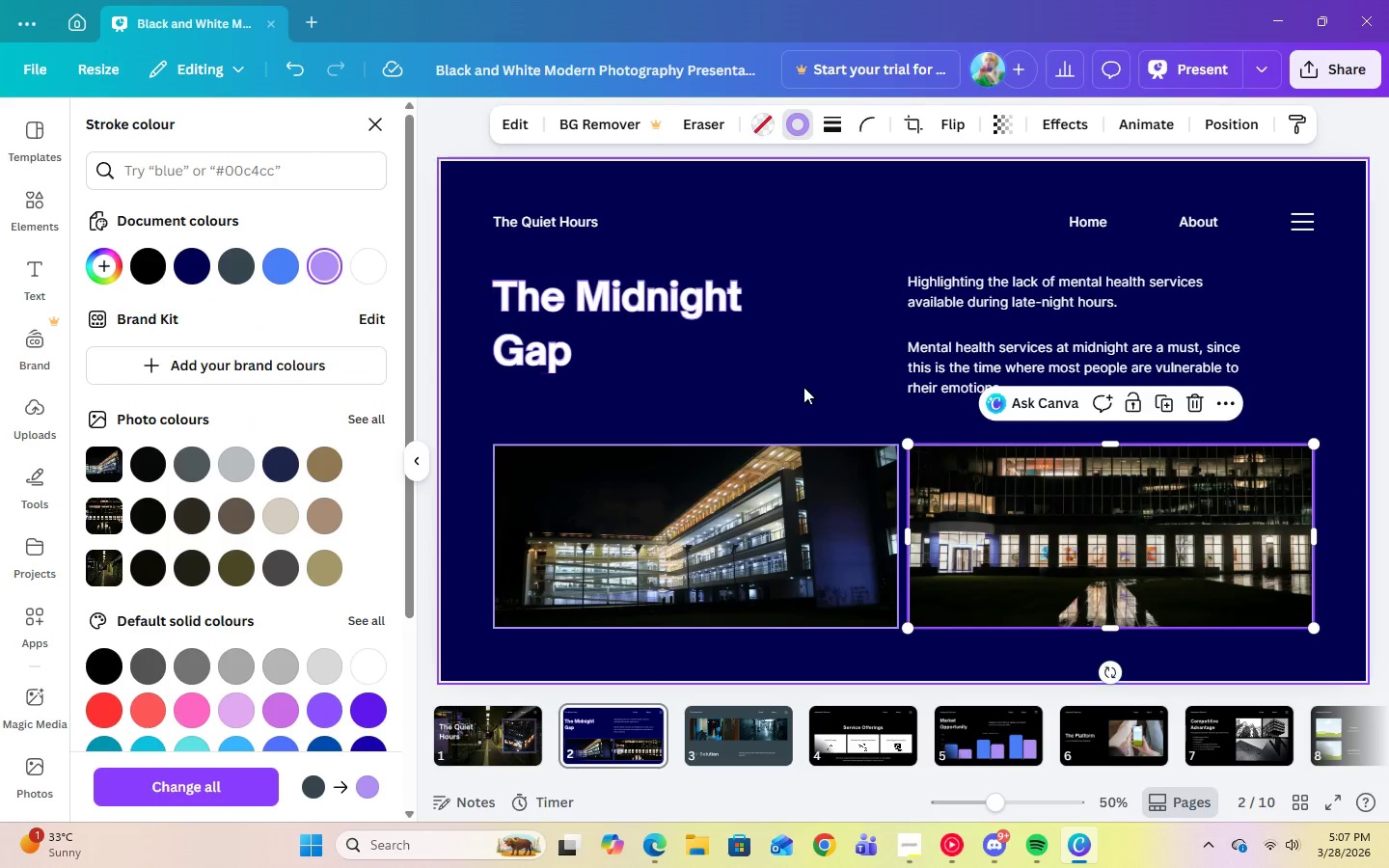 
left_click([842, 394])
 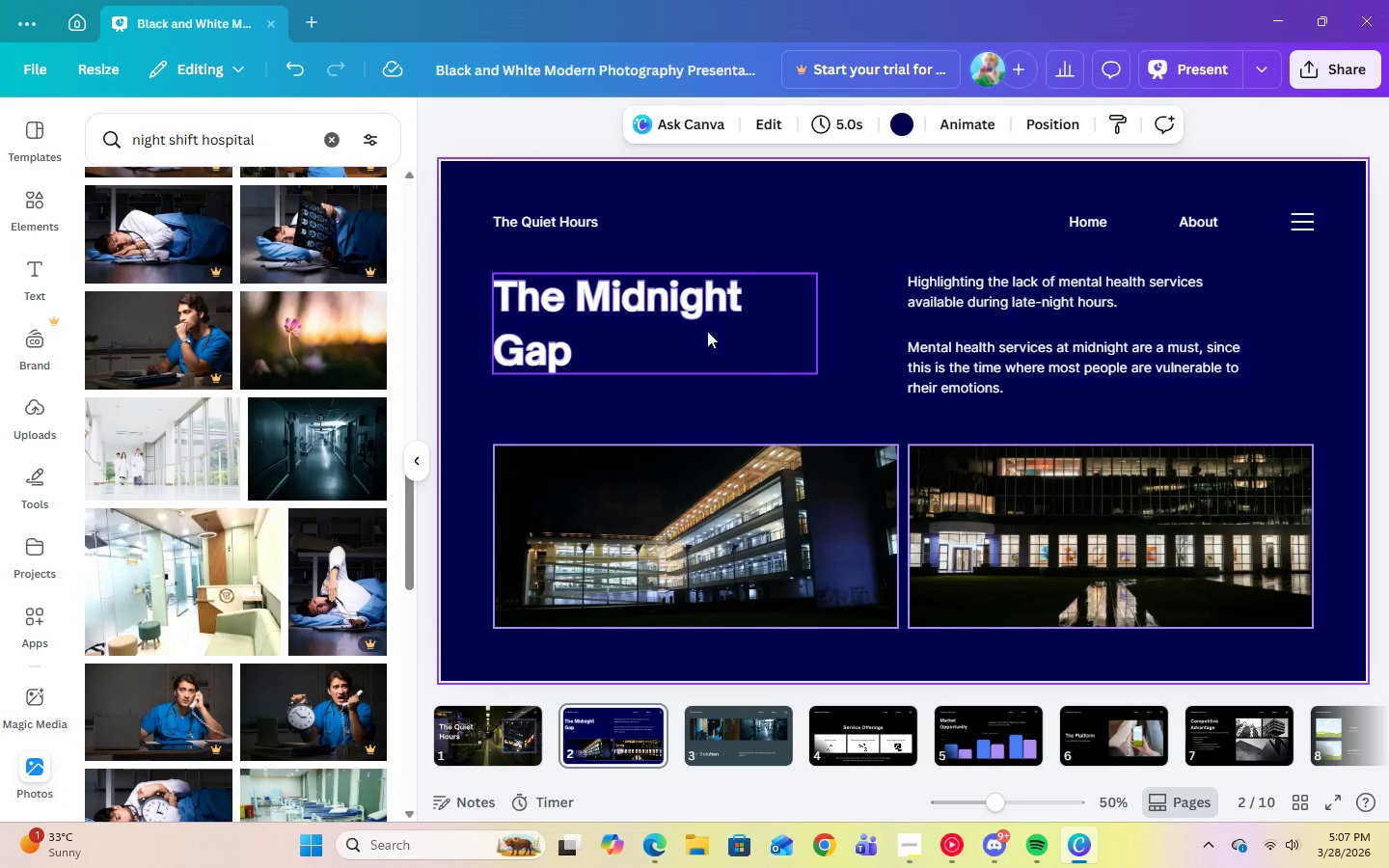 
left_click([685, 323])
 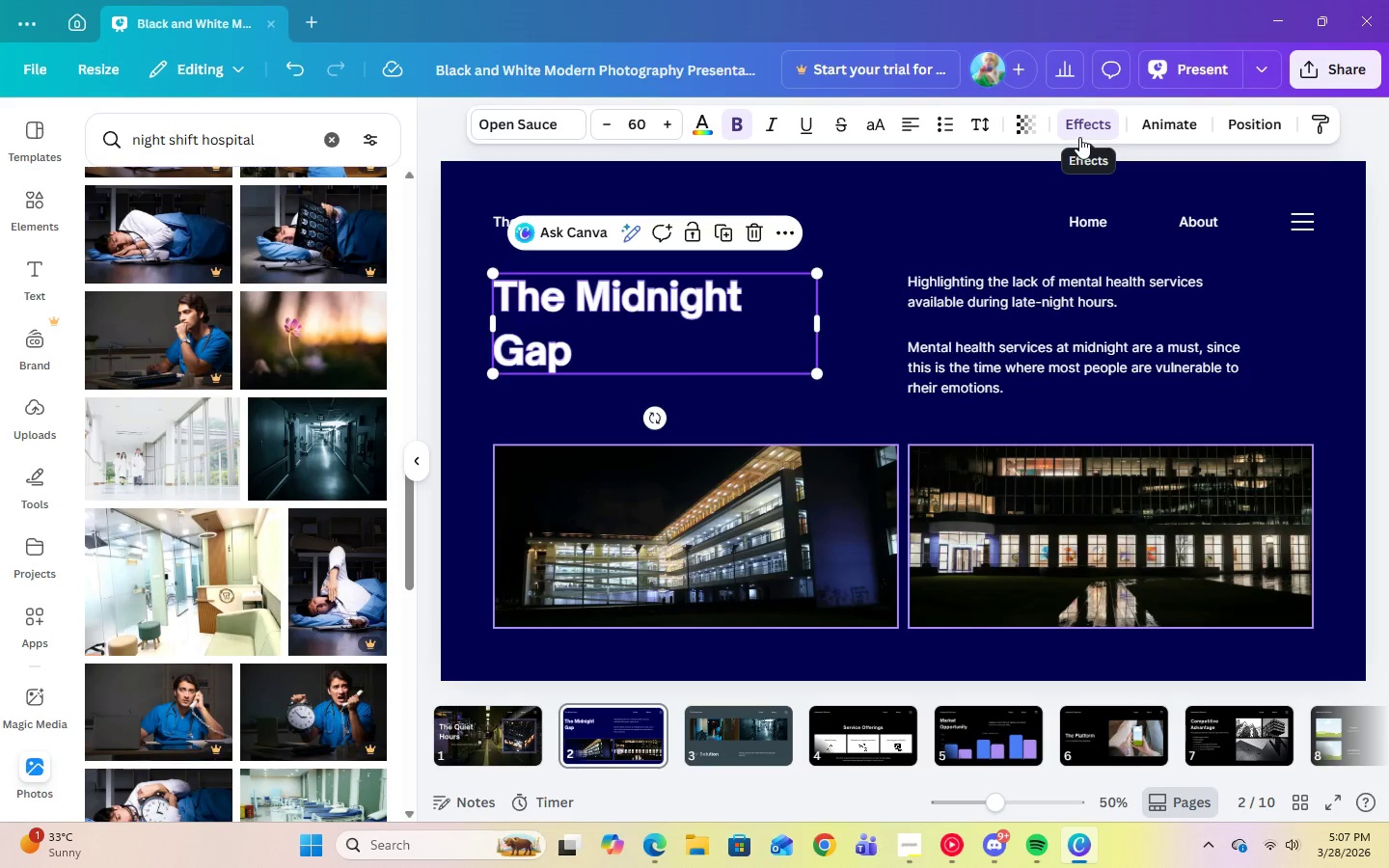 
left_click([1079, 137])
 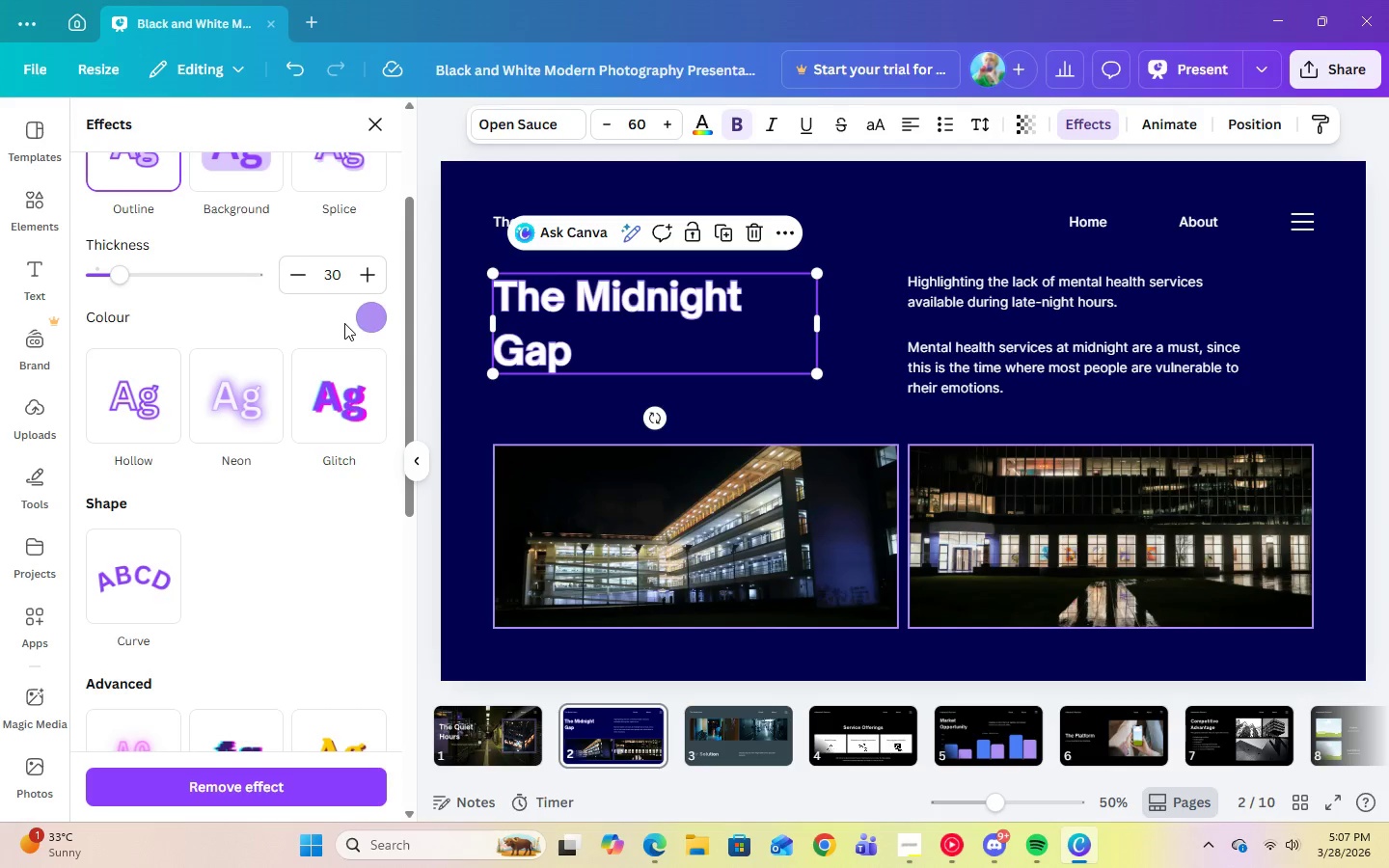 
left_click([375, 325])
 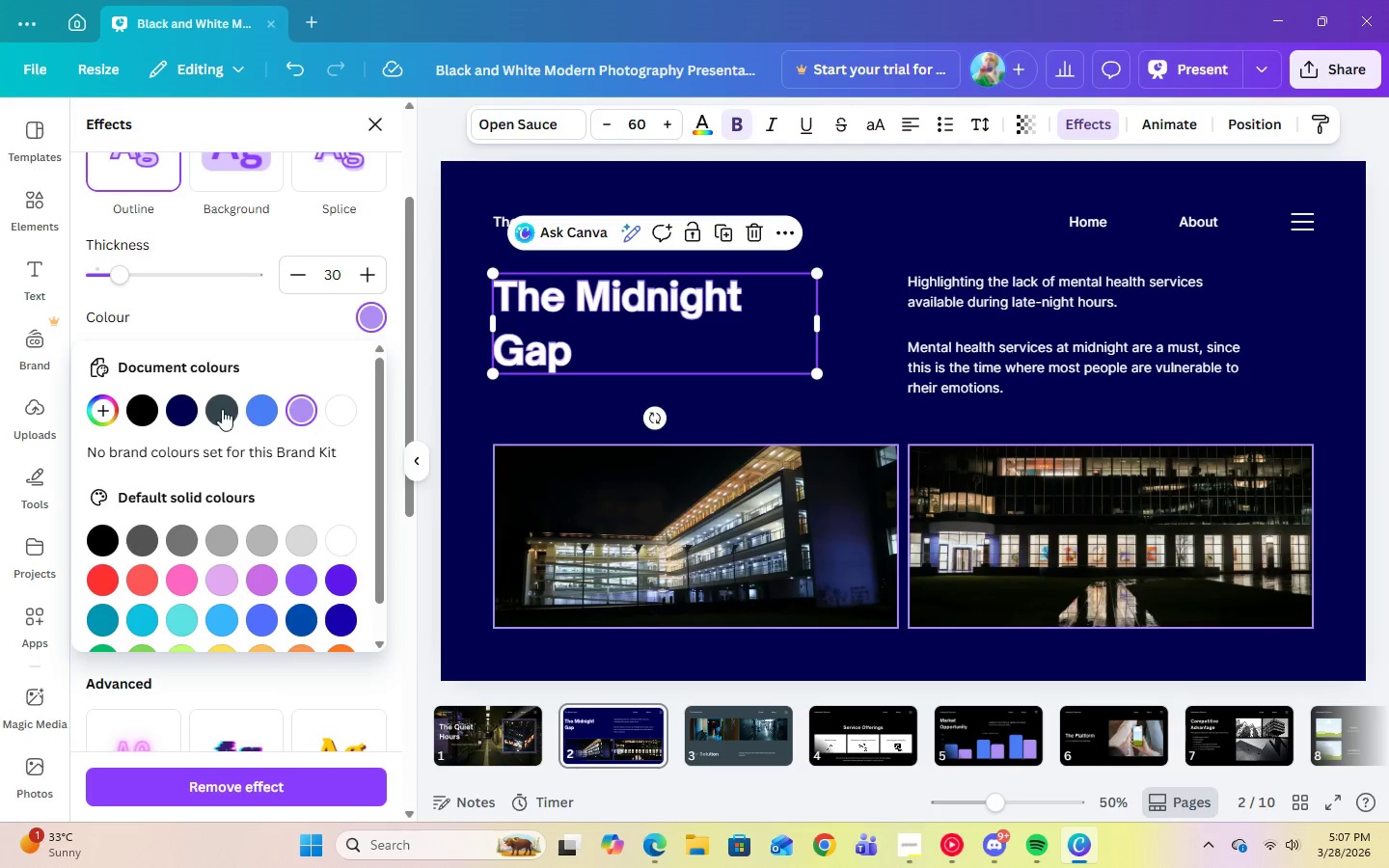 
left_click([219, 410])
 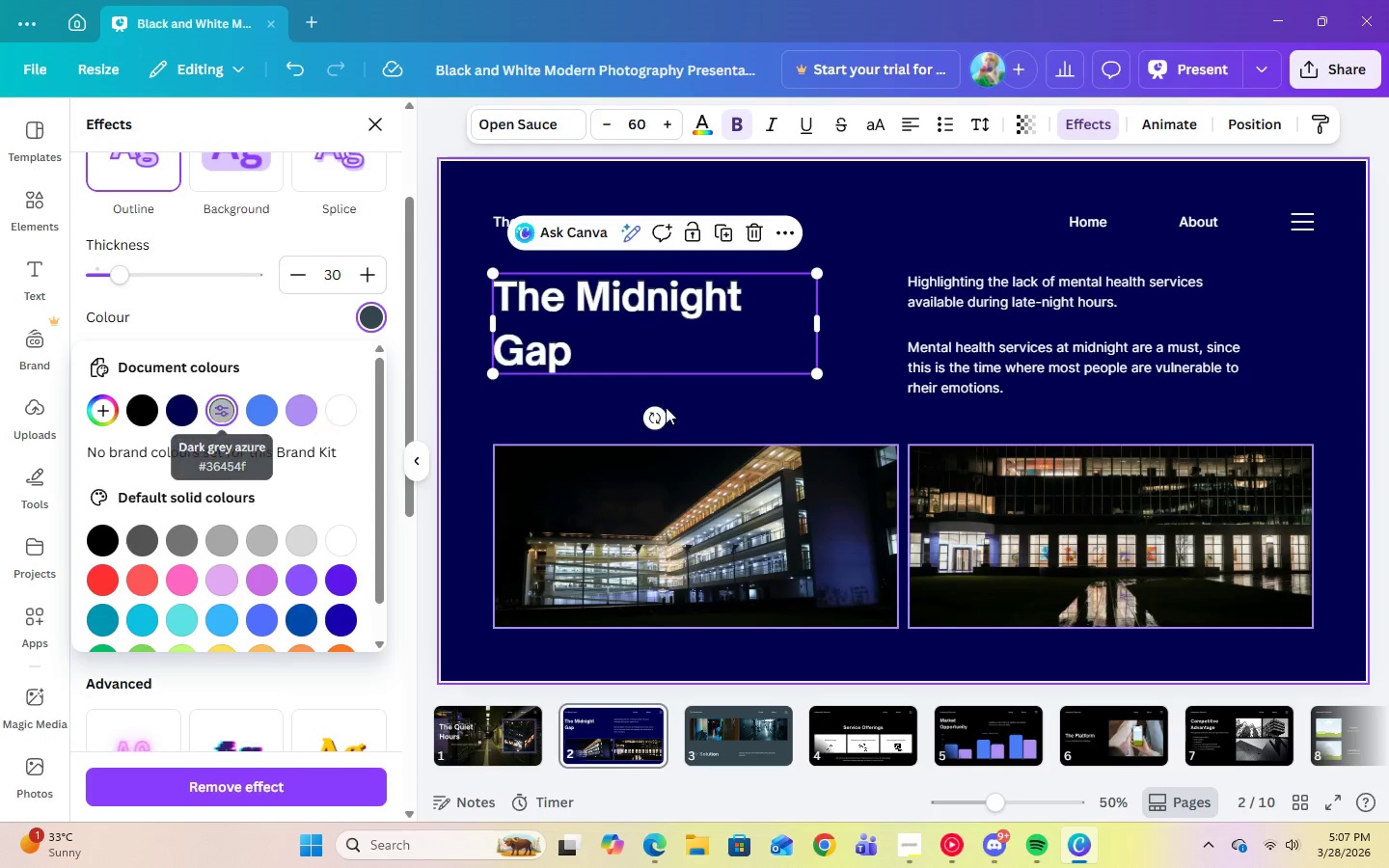 
left_click([756, 405])
 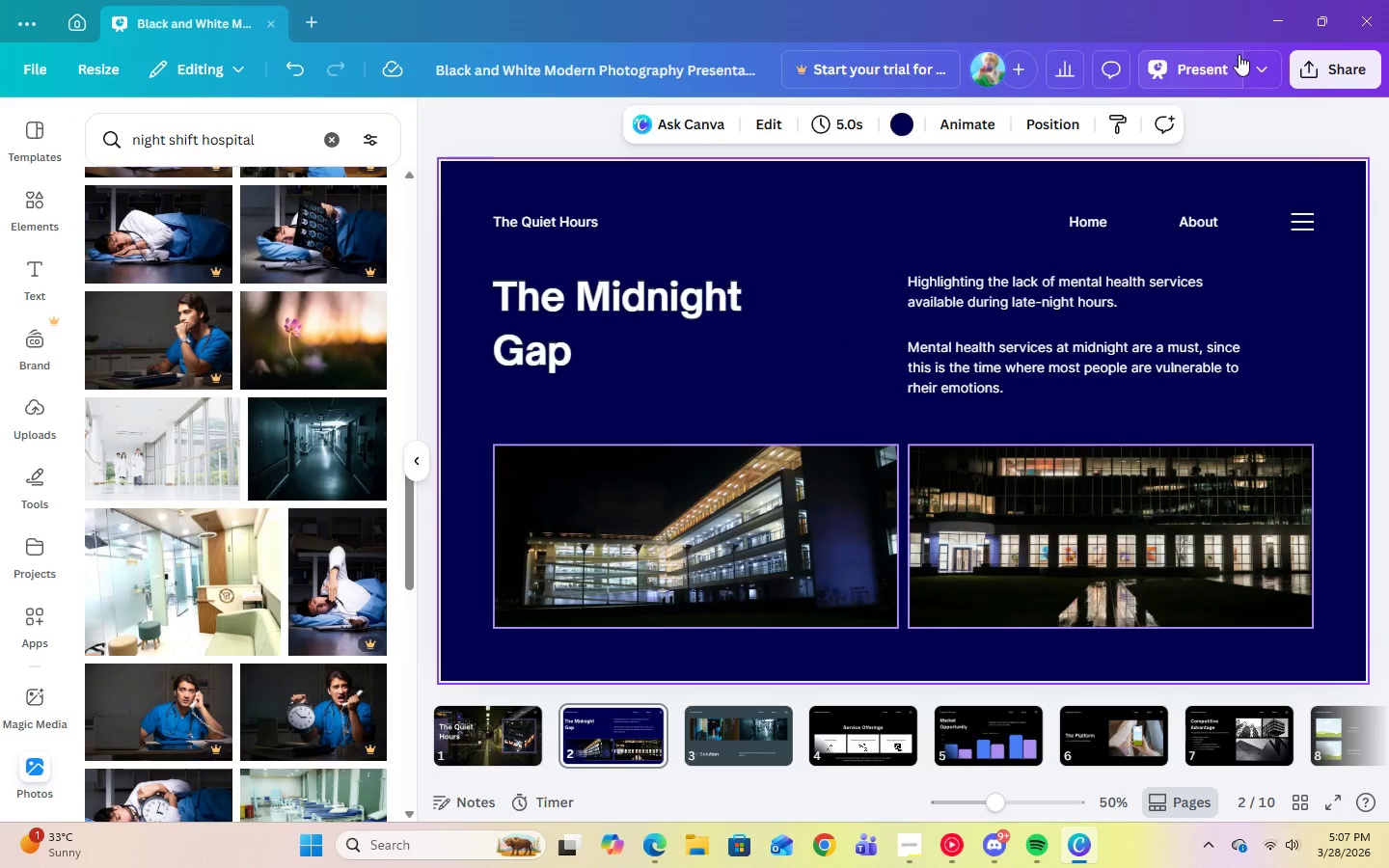 
left_click([1231, 53])
 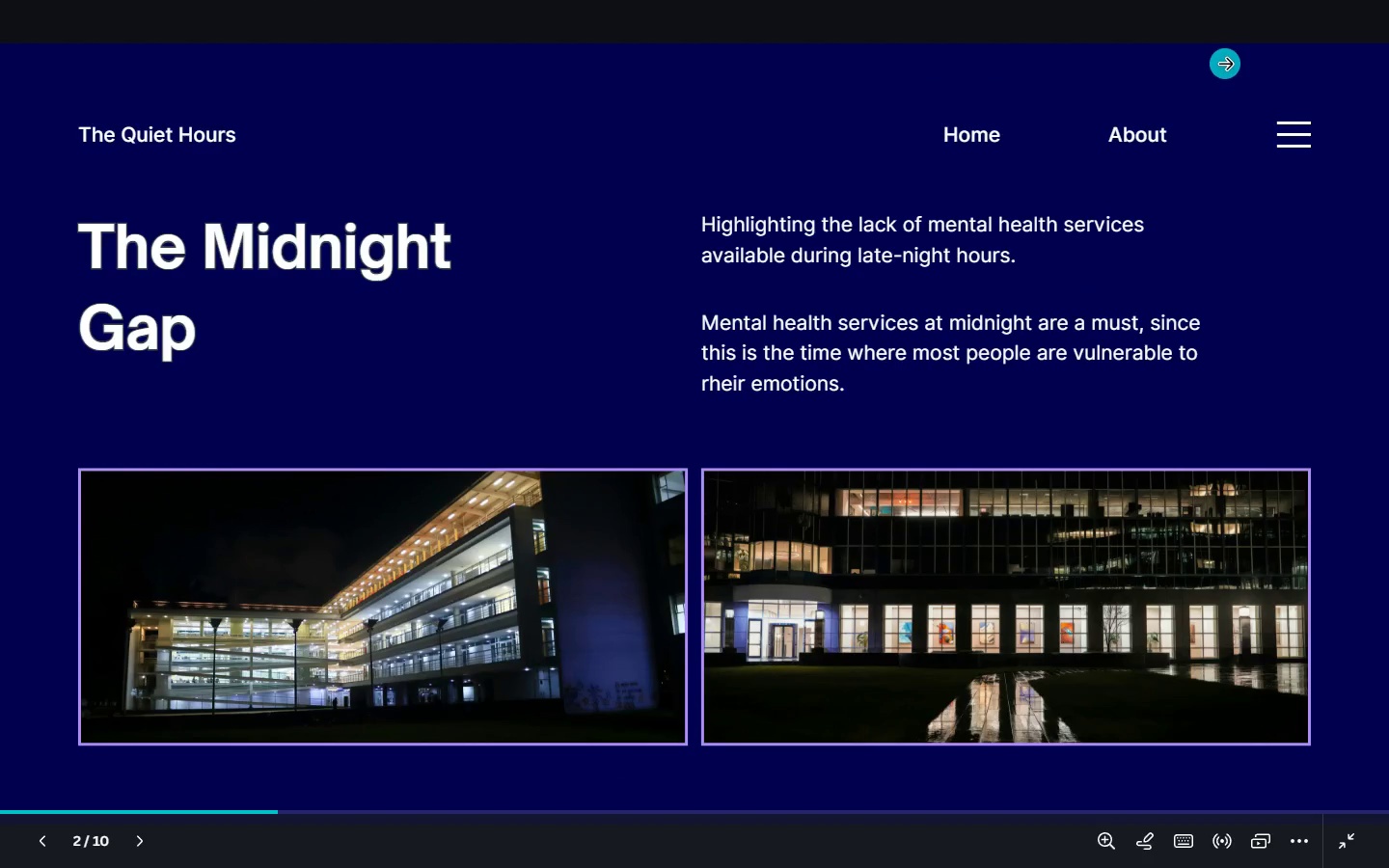 
key(Escape)
 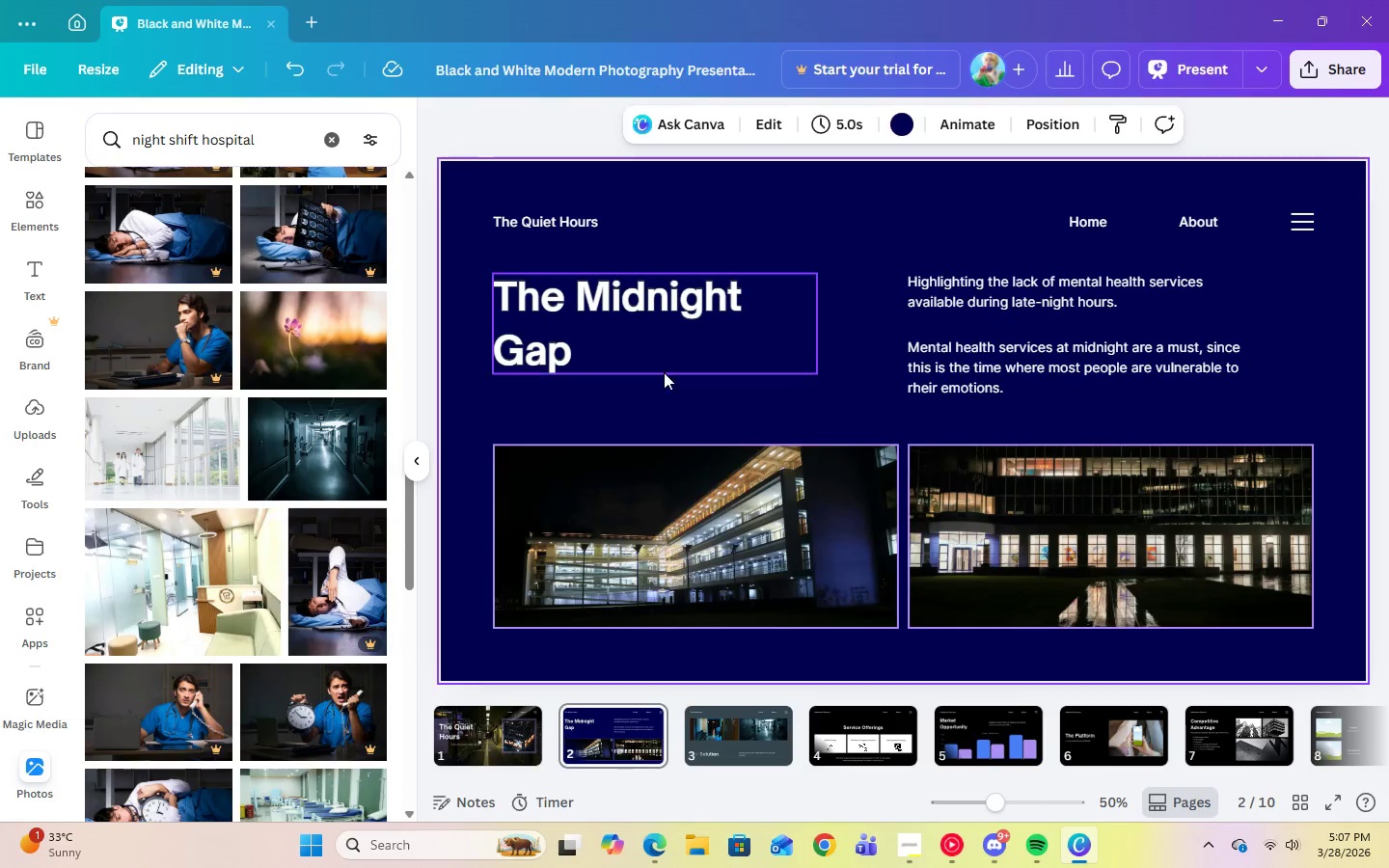 
left_click([691, 327])
 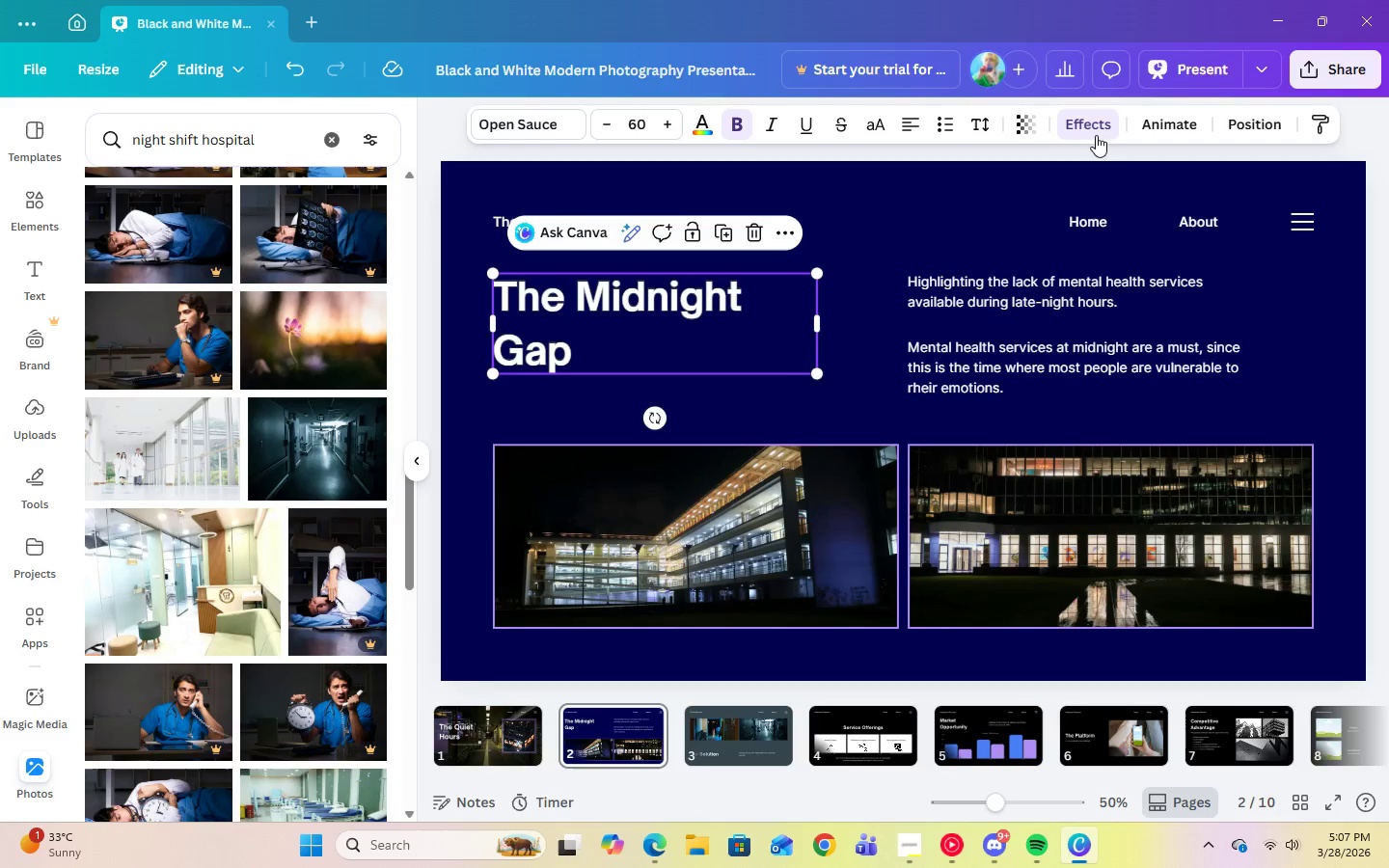 
left_click([1095, 130])
 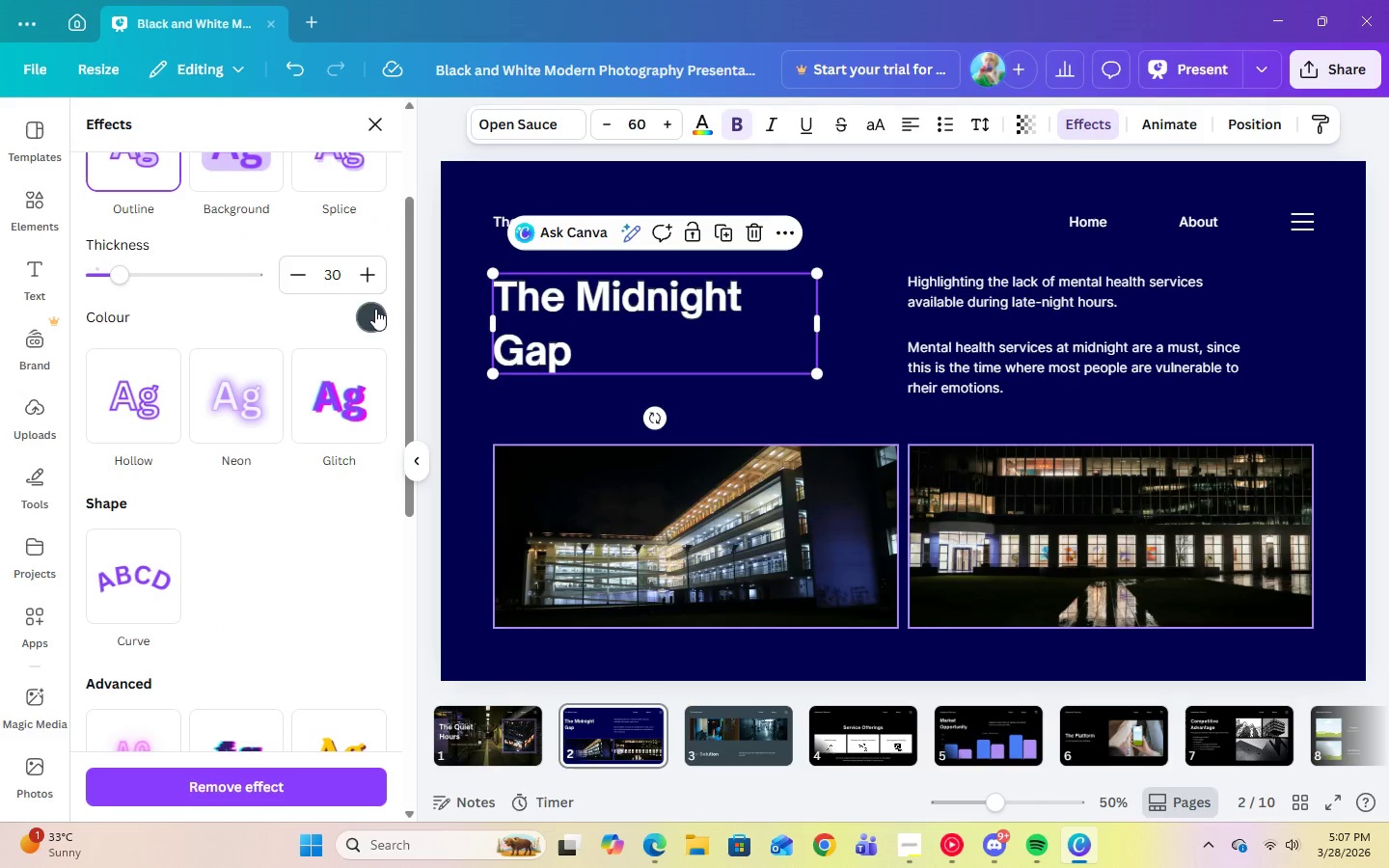 
left_click([345, 283])
 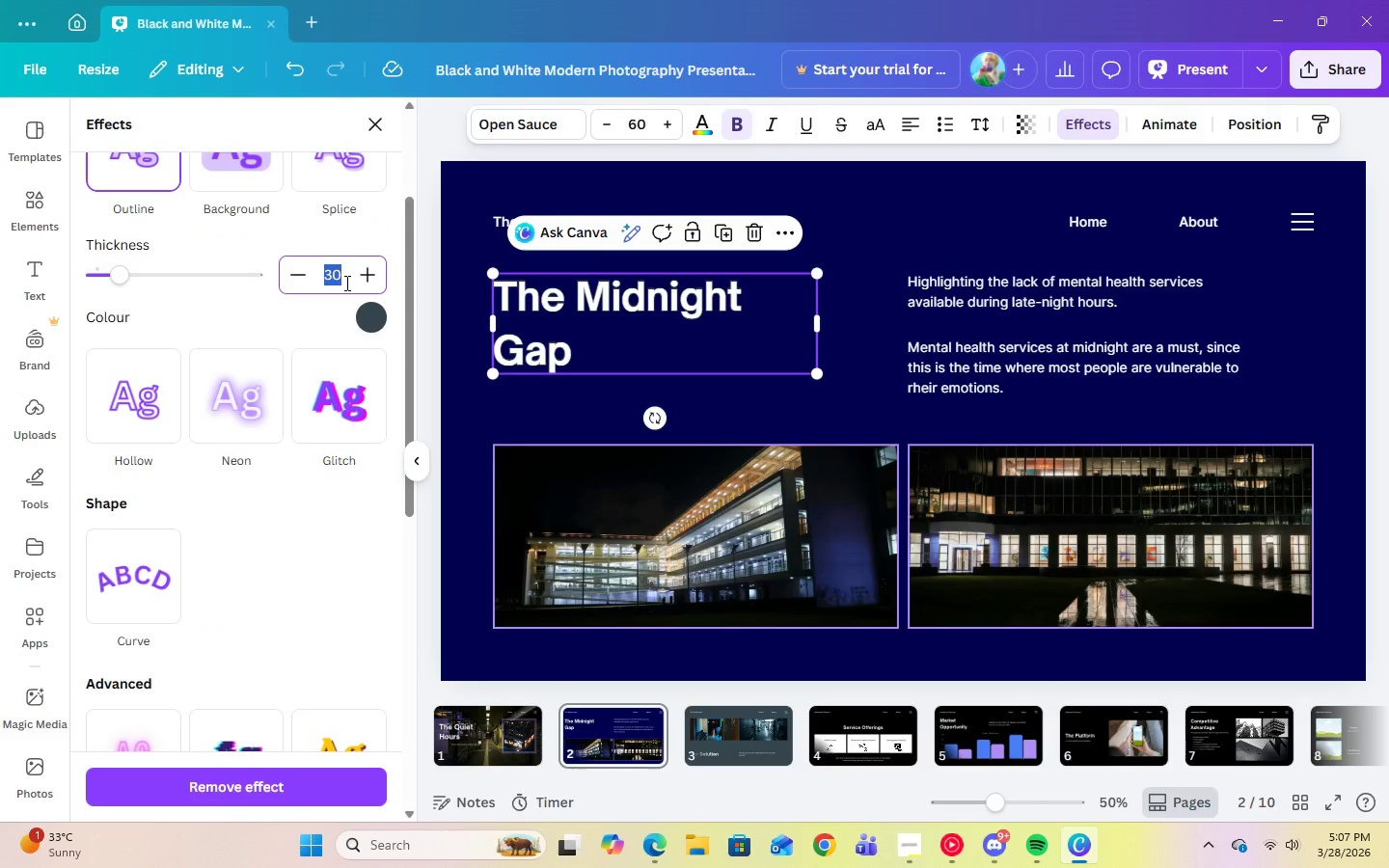 
key(Numpad5)
 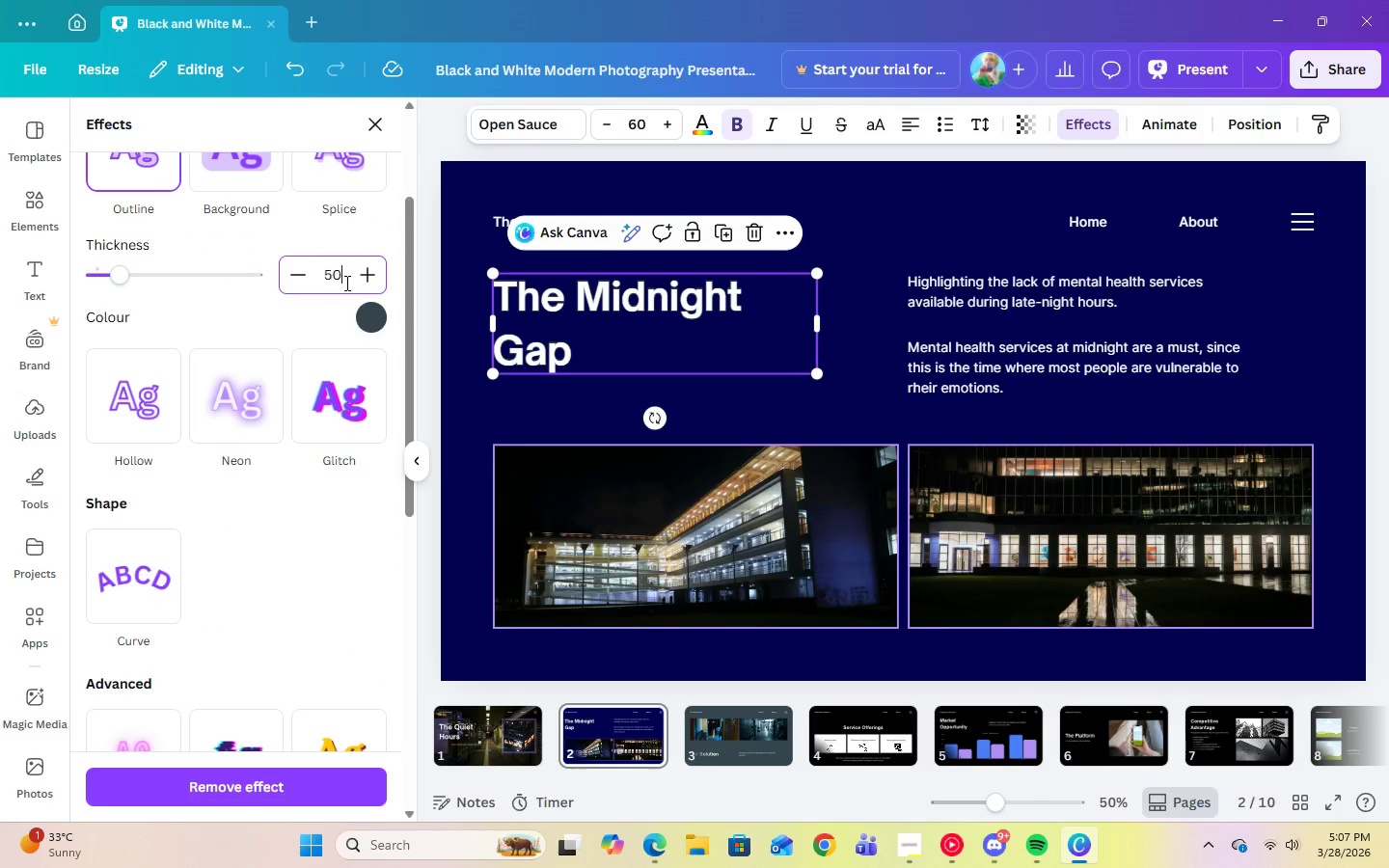 
key(Numpad0)
 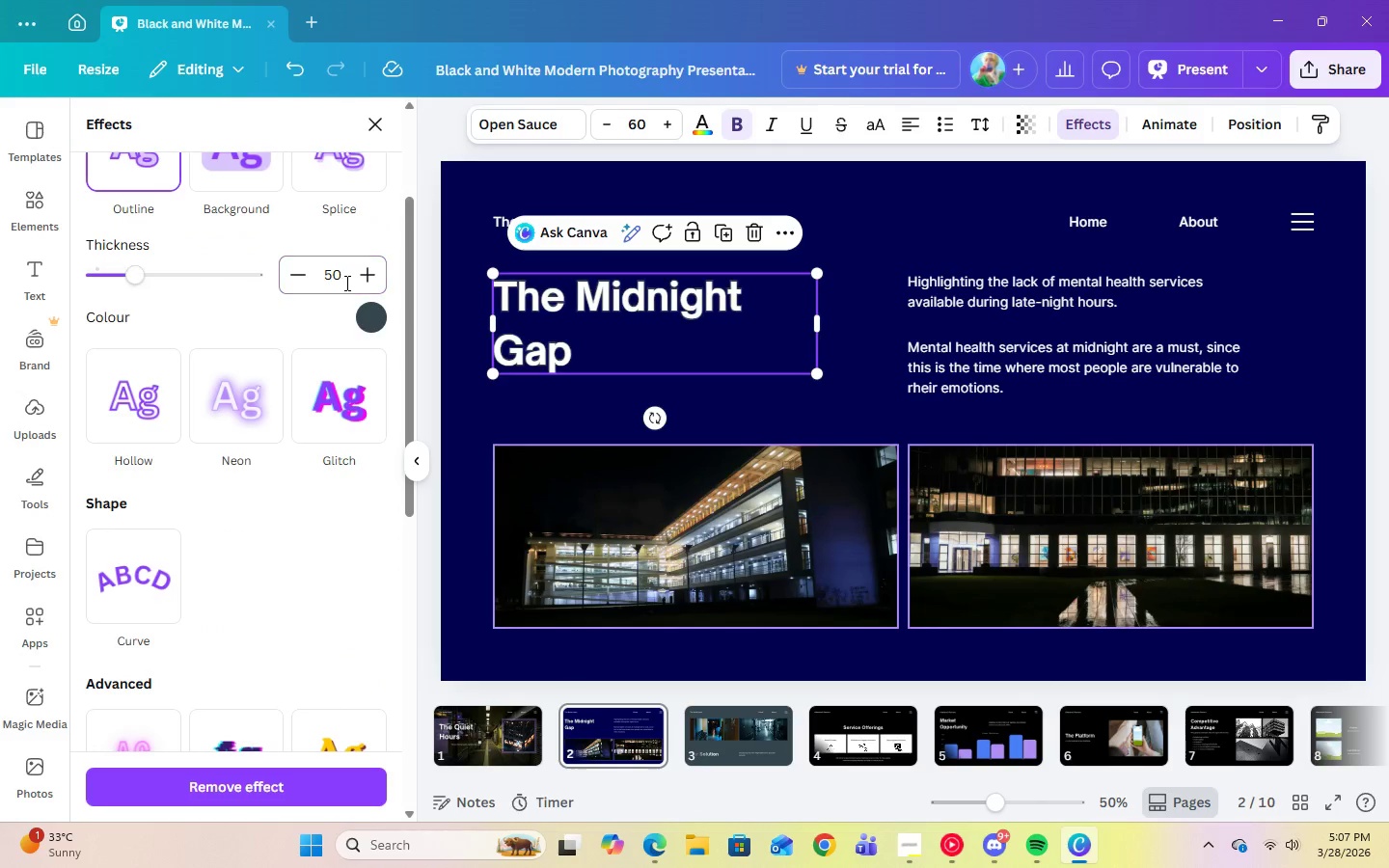 
key(Enter)
 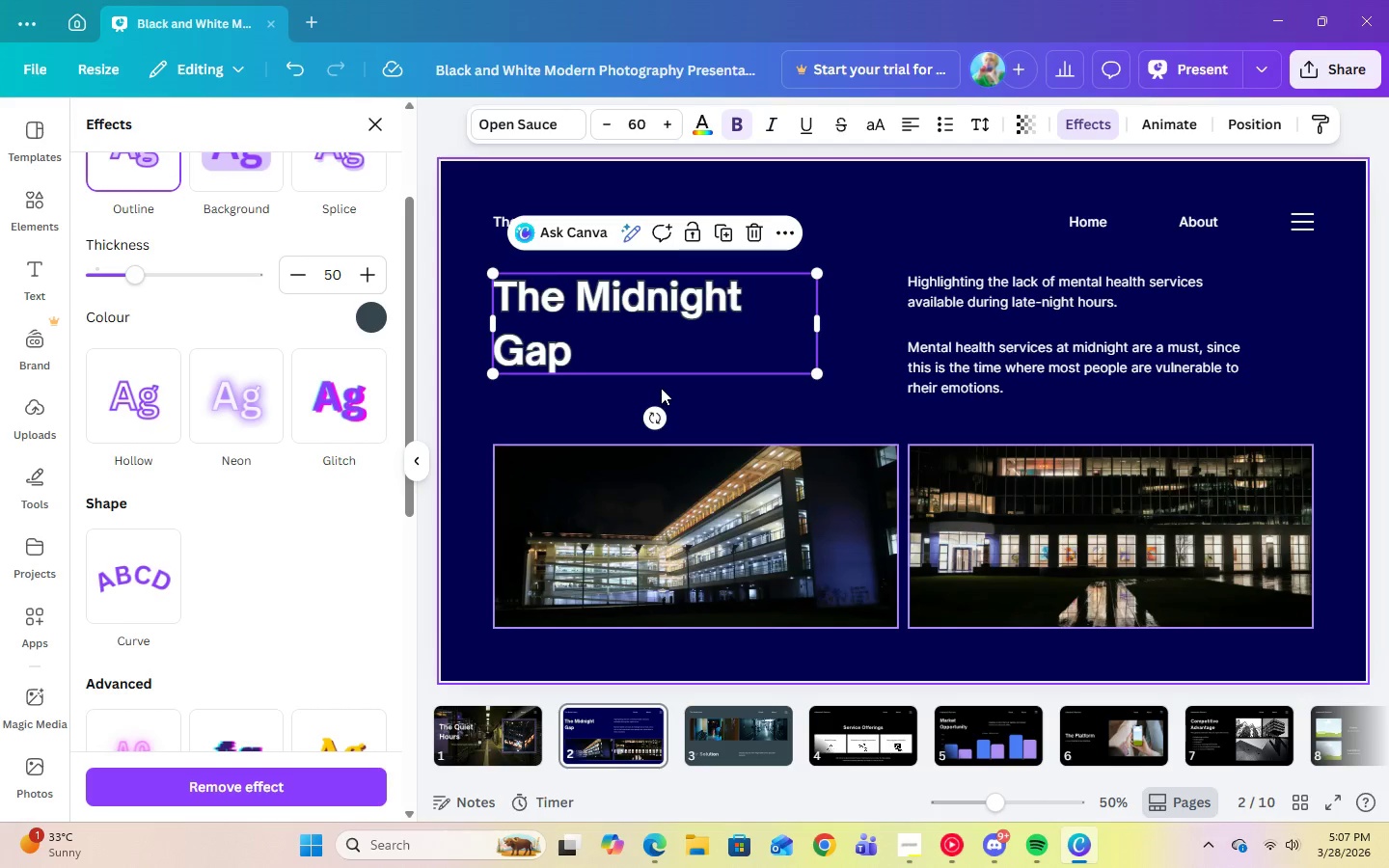 
left_click([753, 409])
 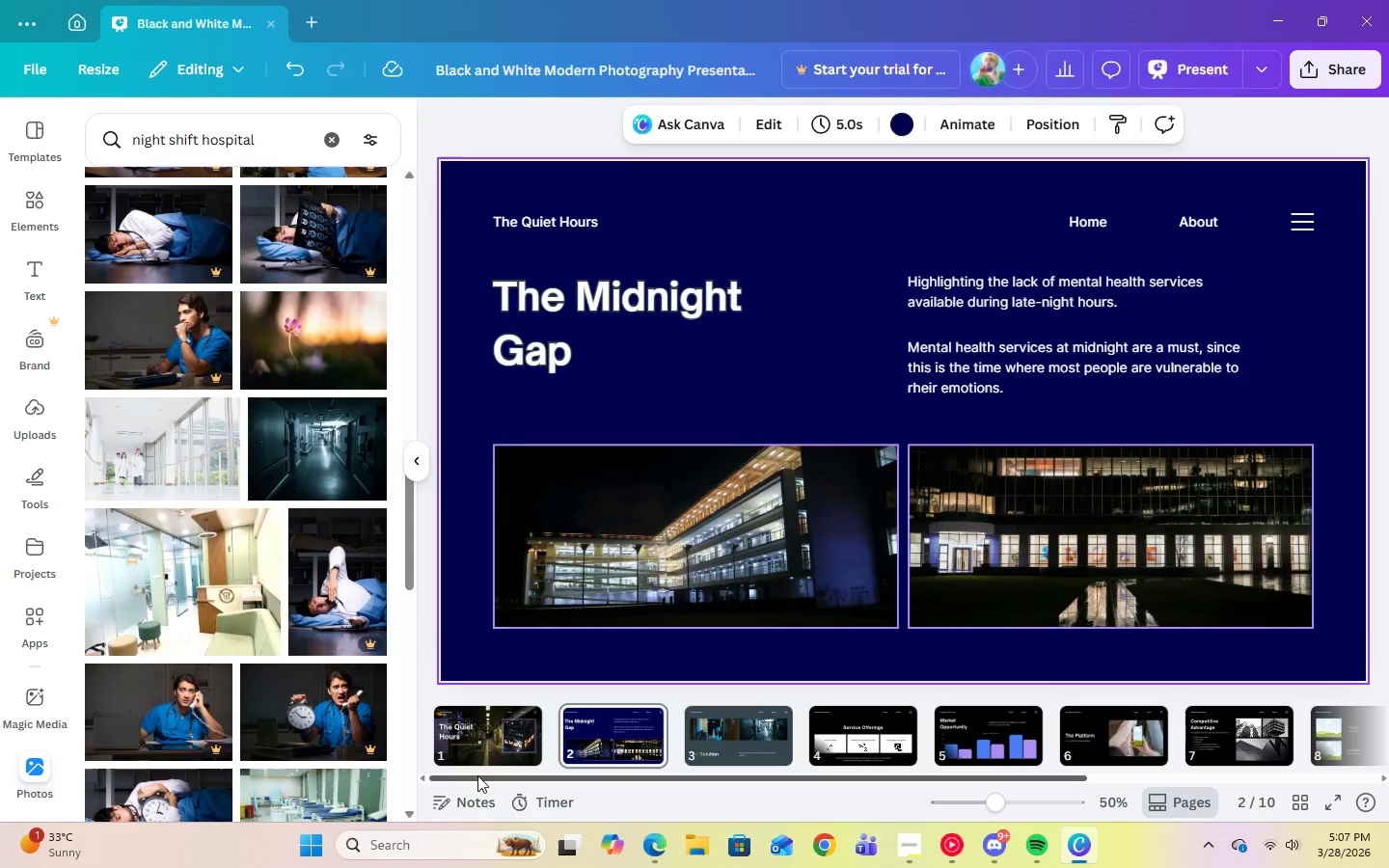 
left_click([477, 742])
 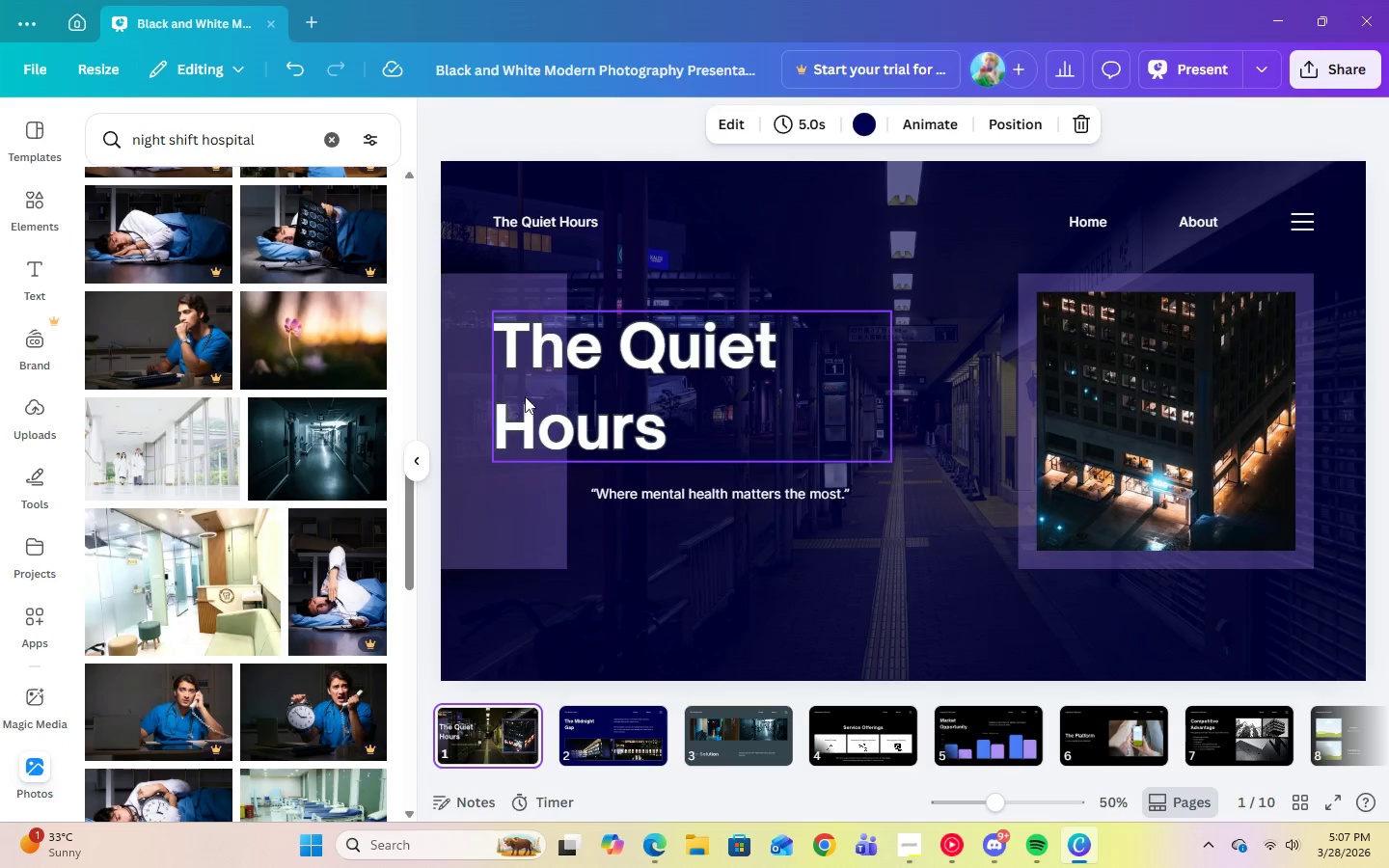 
left_click([606, 393])
 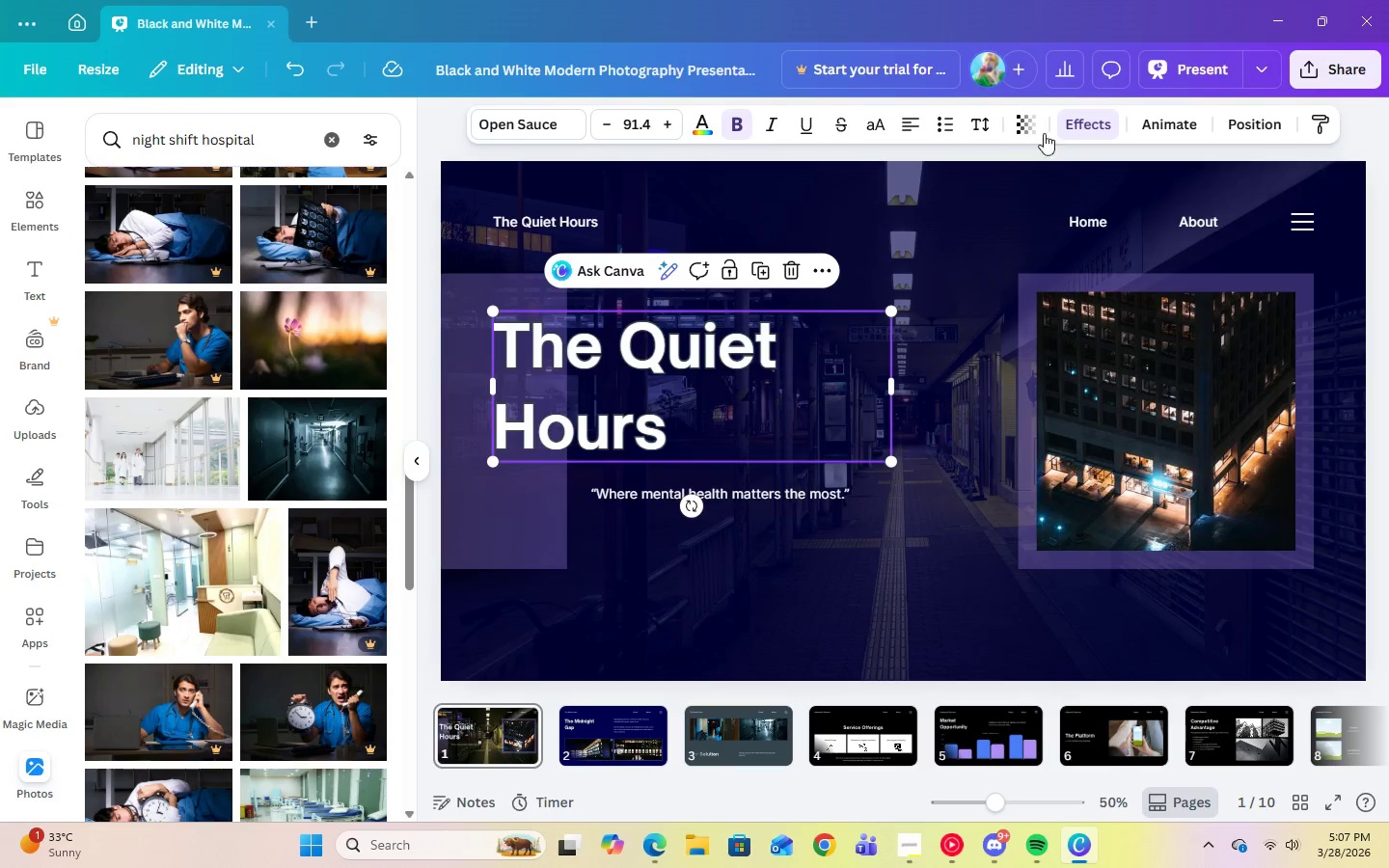 
left_click([1071, 131])
 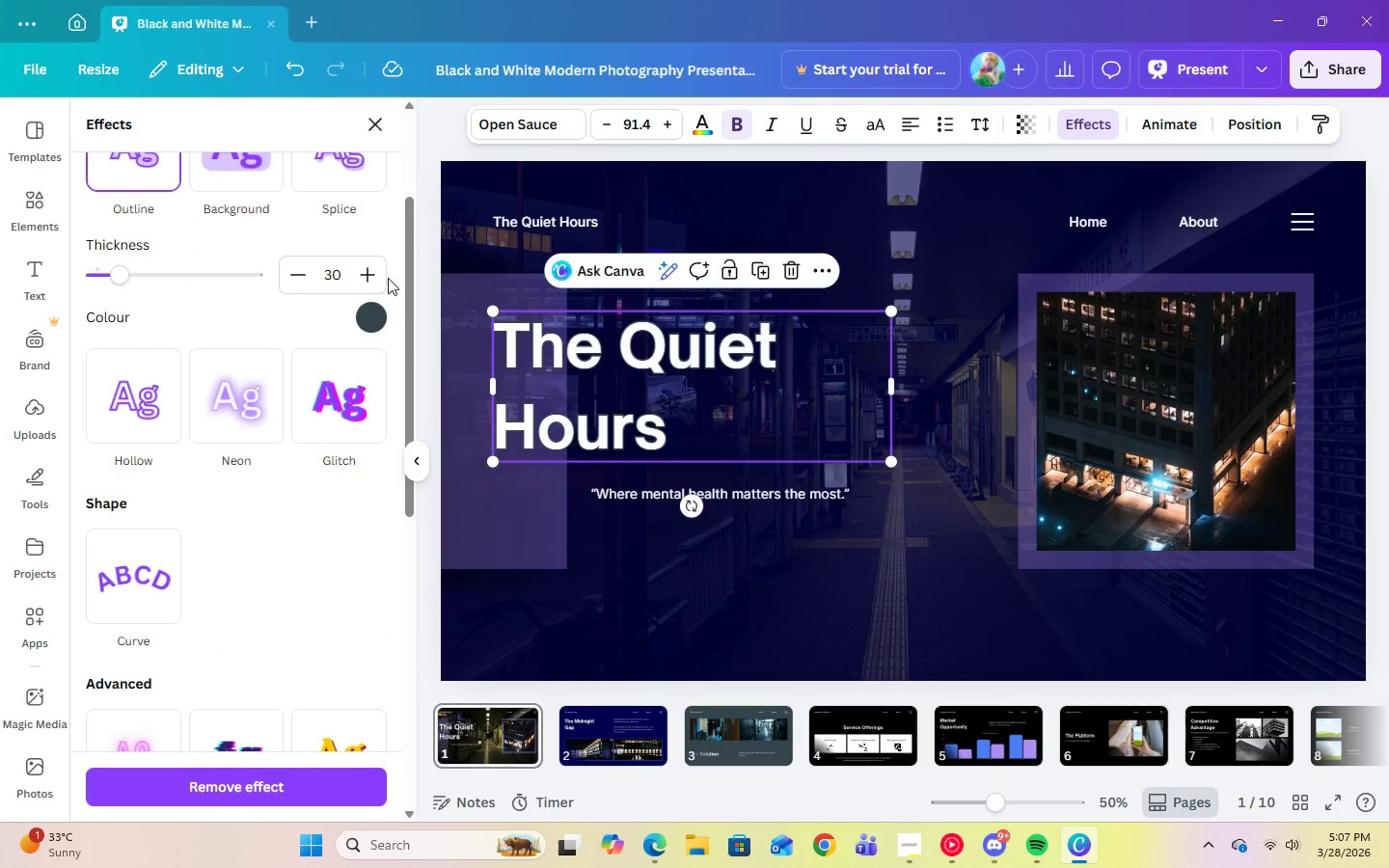 
left_click([335, 276])
 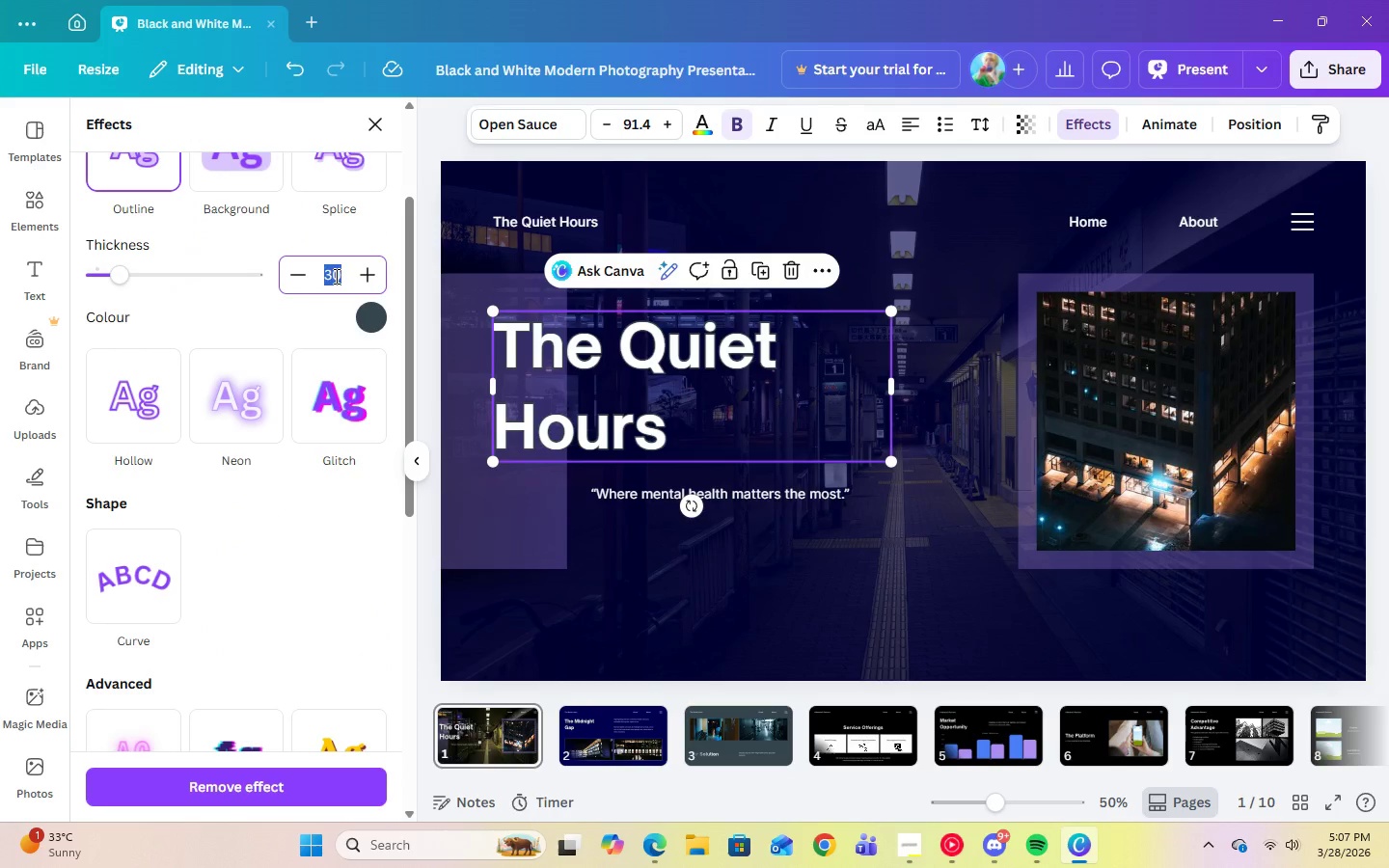 
key(Numpad5)
 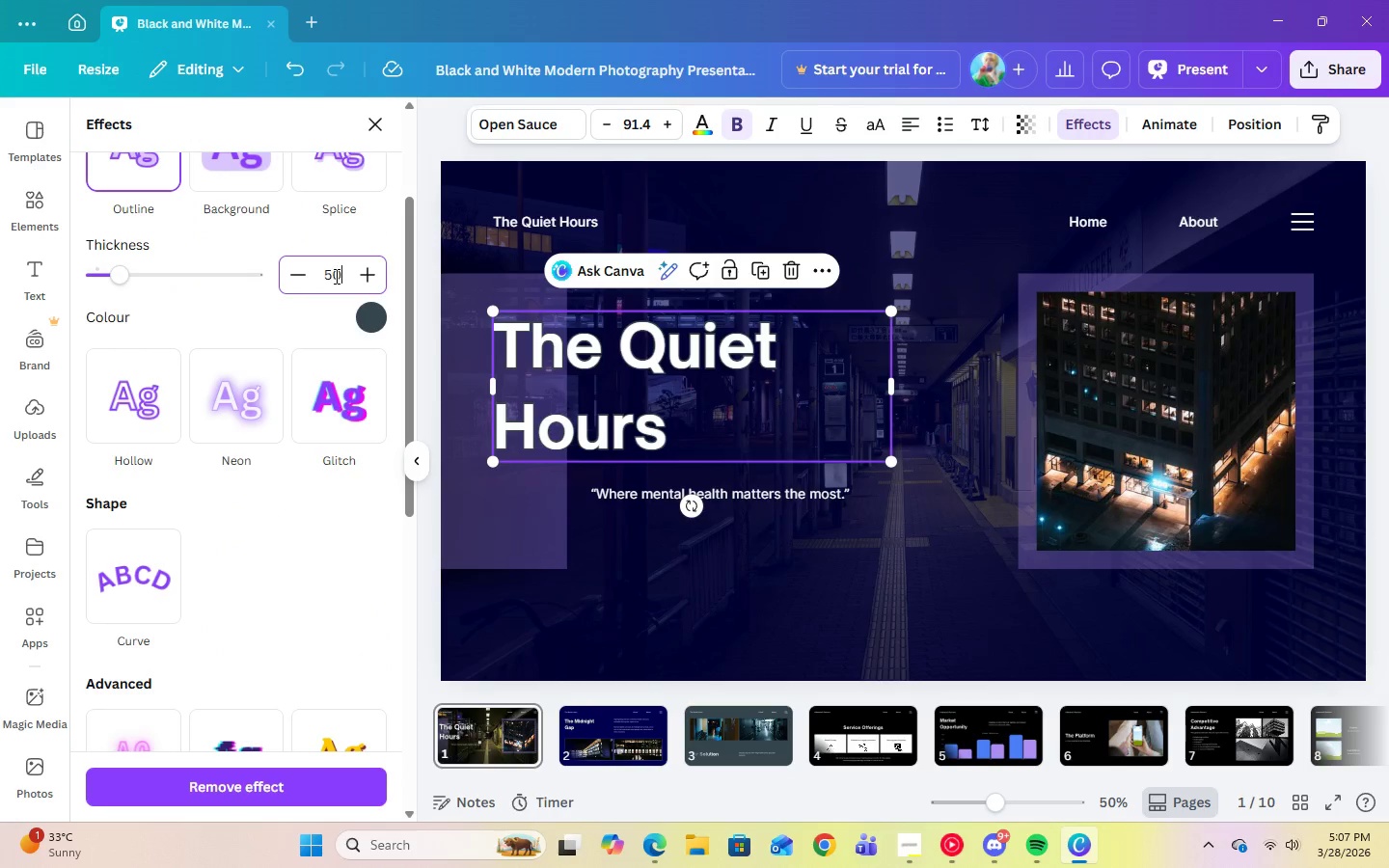 
key(Numpad0)
 